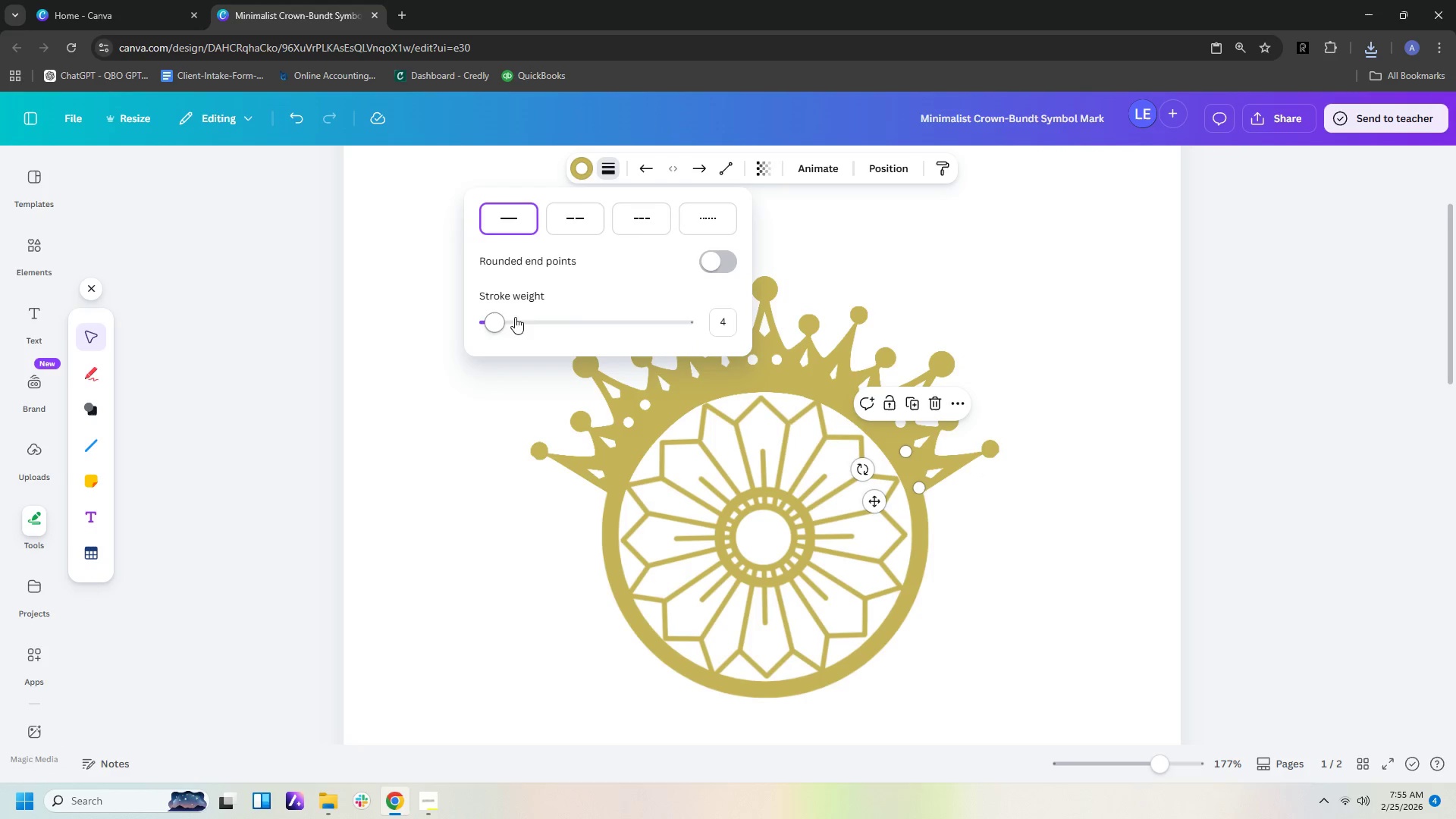 
left_click_drag(start_coordinate=[496, 326], to_coordinate=[501, 324])
 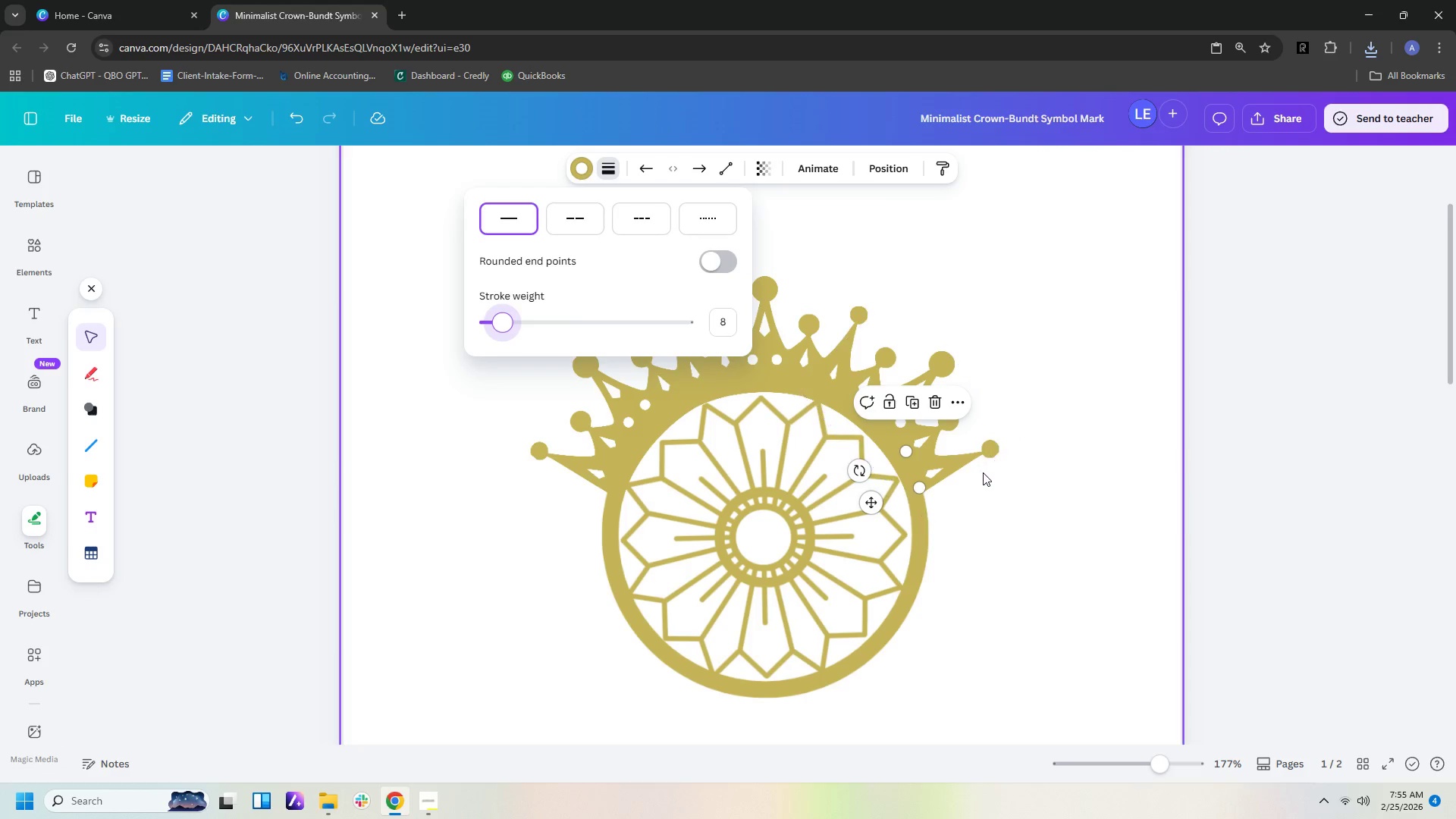 
left_click([983, 472])
 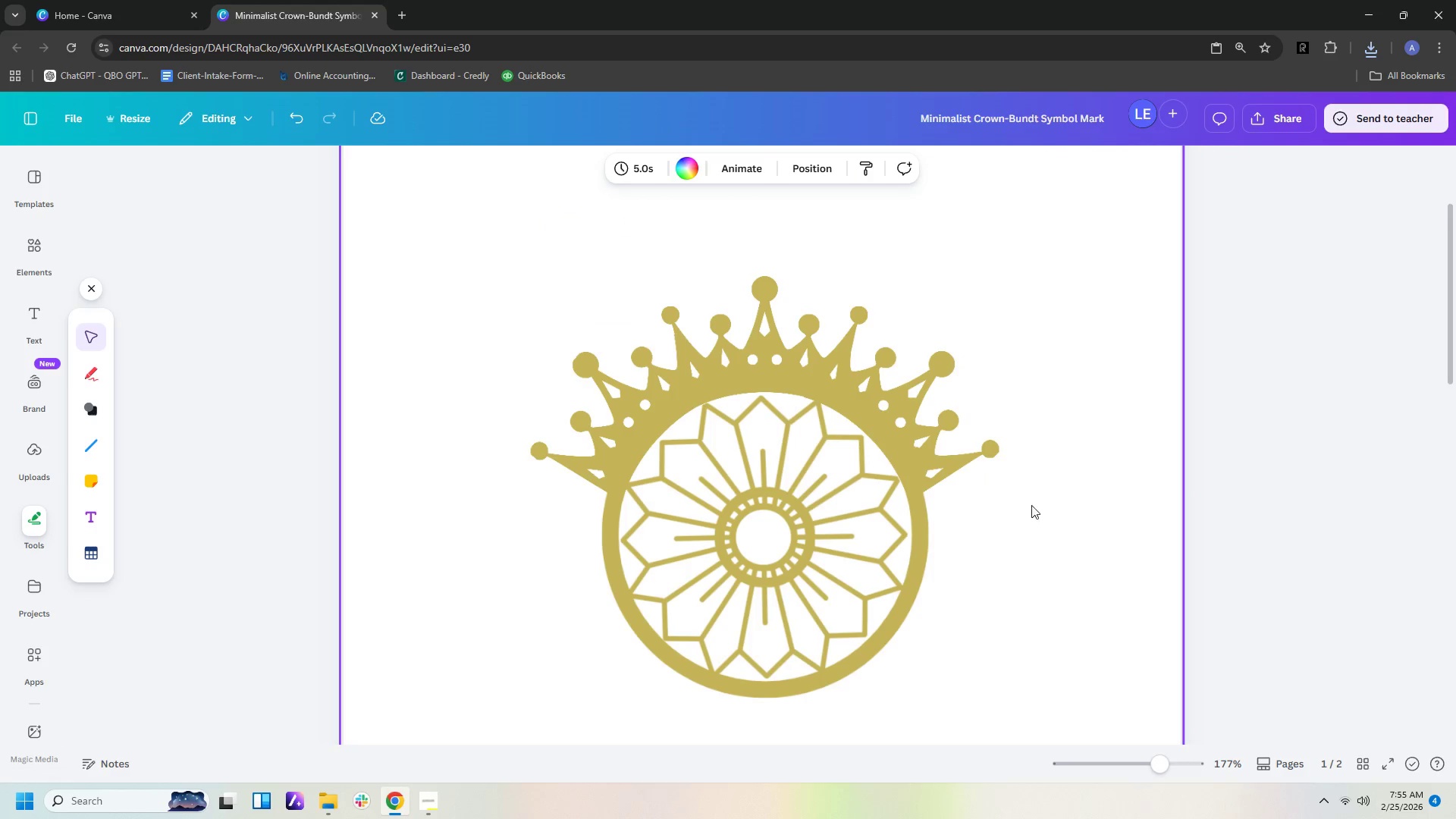 
left_click([1034, 510])
 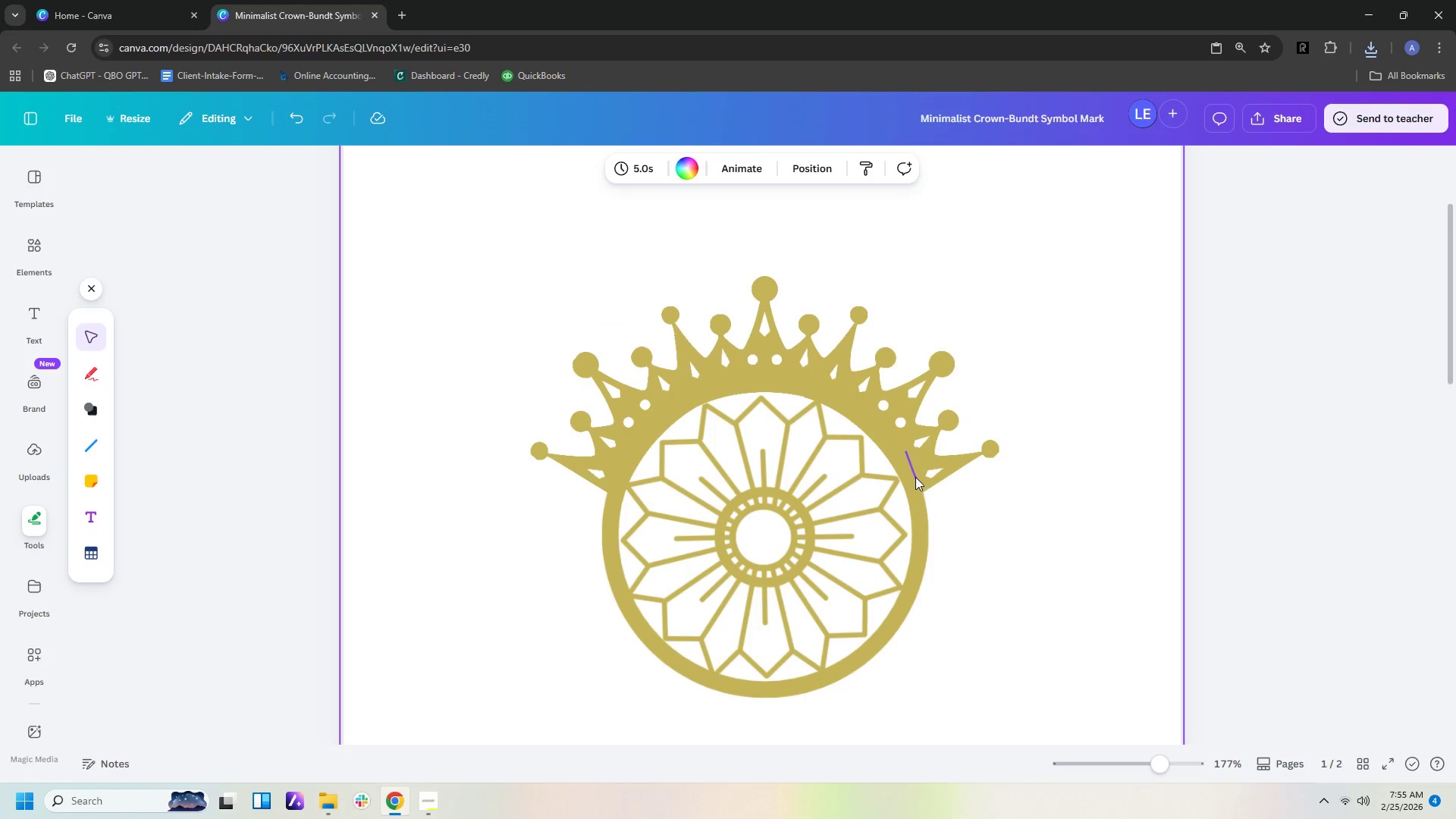 
left_click([915, 476])
 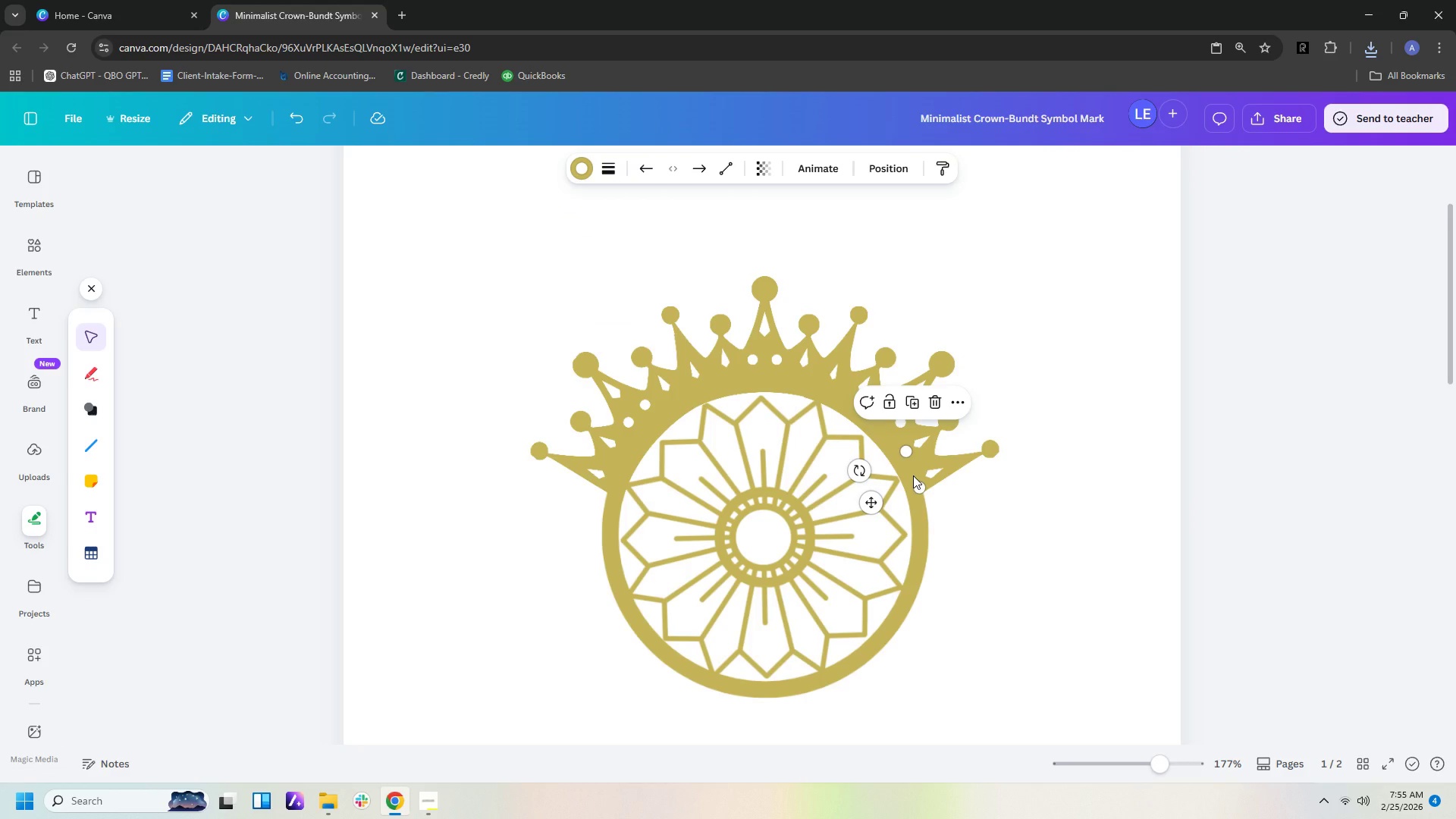 
key(ArrowRight)
 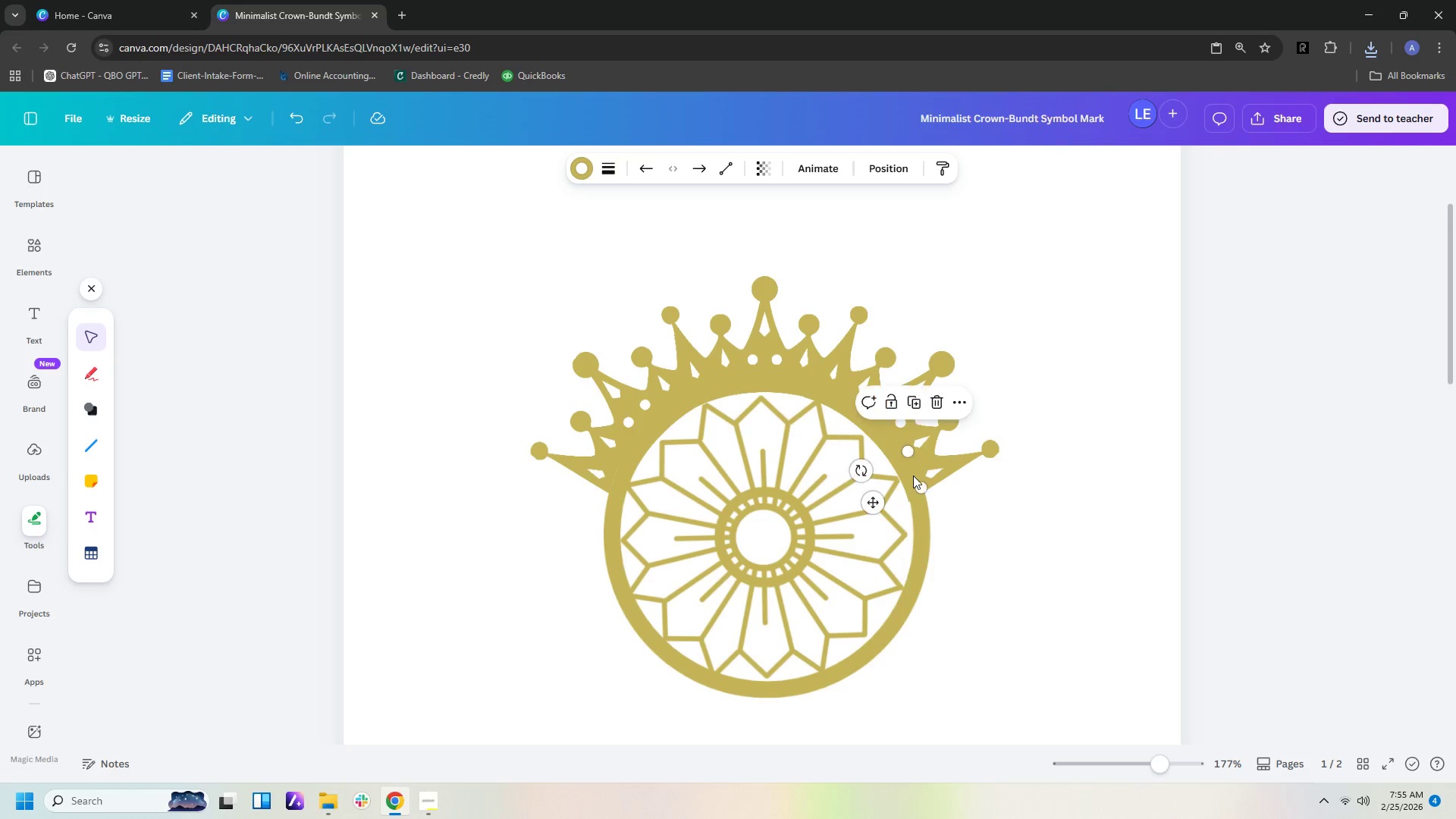 
key(ArrowRight)
 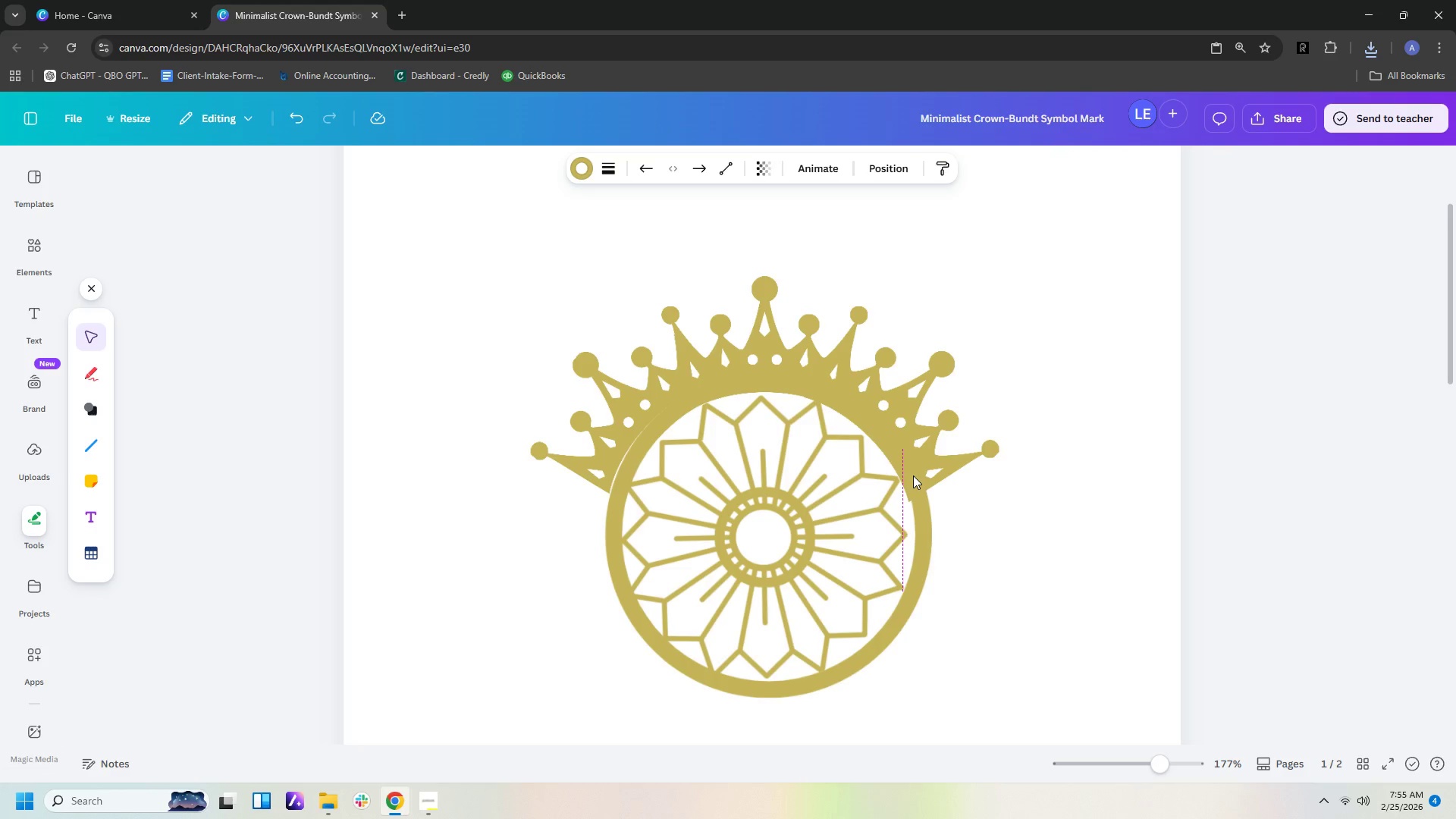 
key(ArrowDown)
 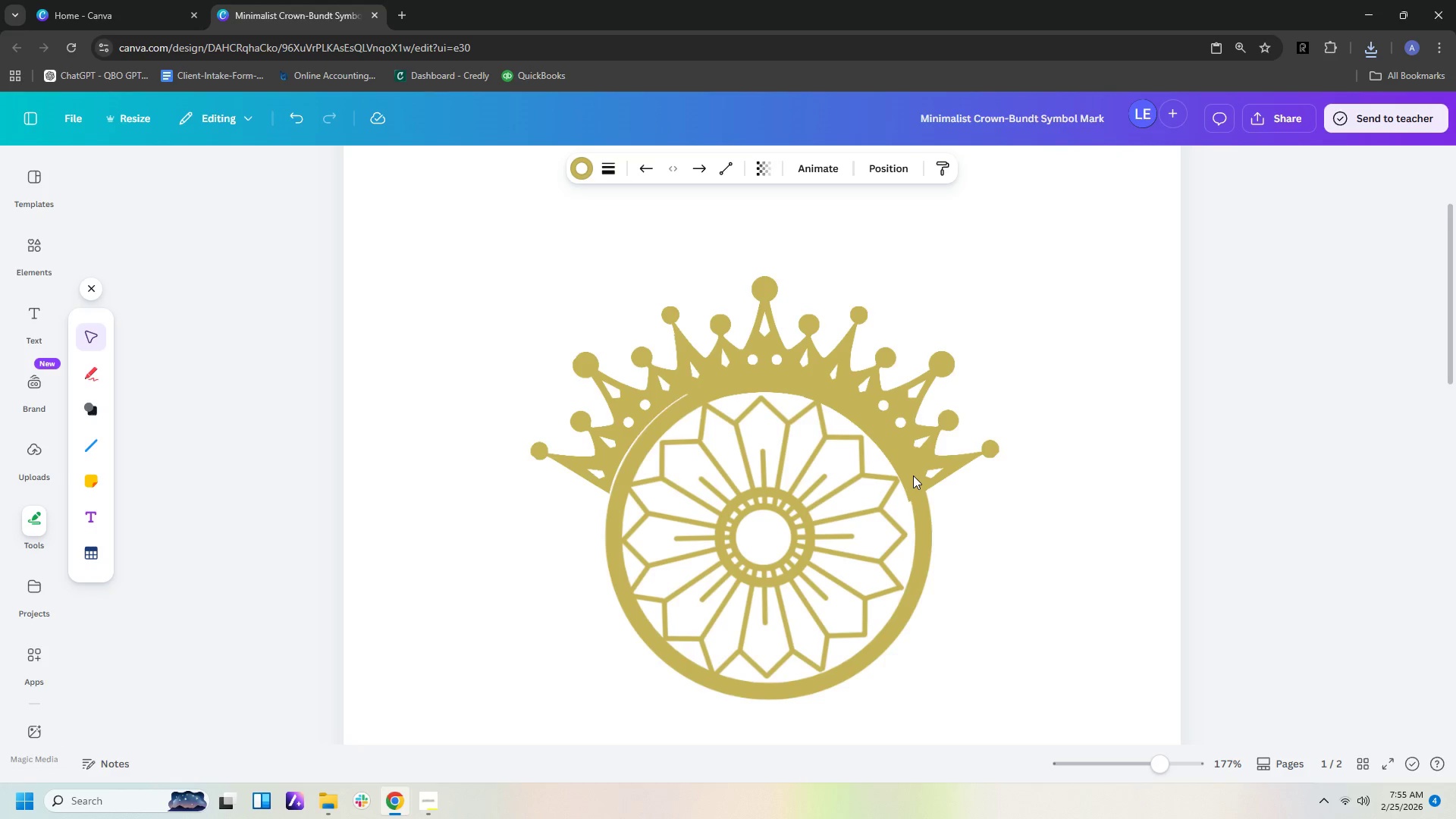 
key(ArrowLeft)
 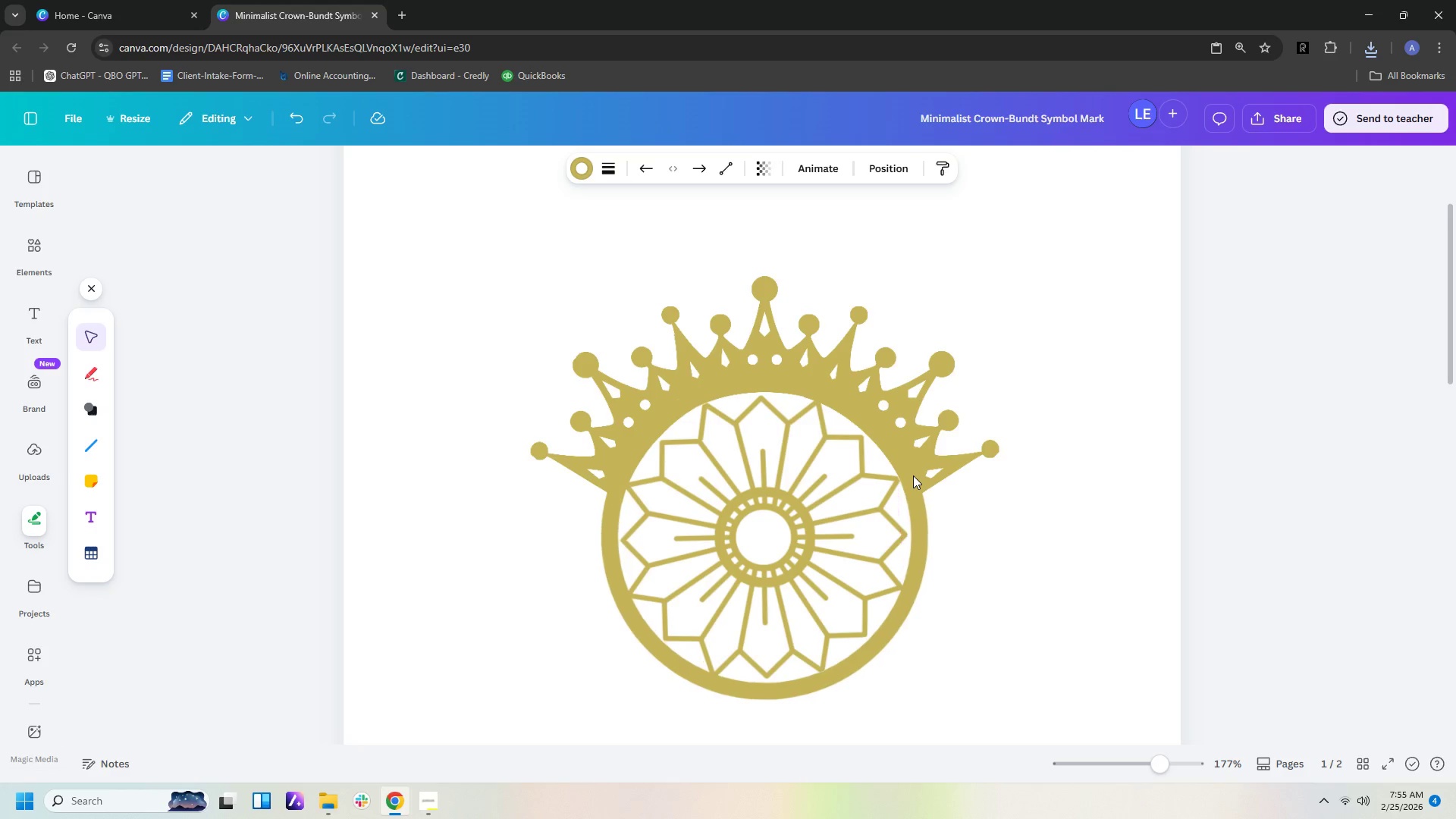 
key(ArrowLeft)
 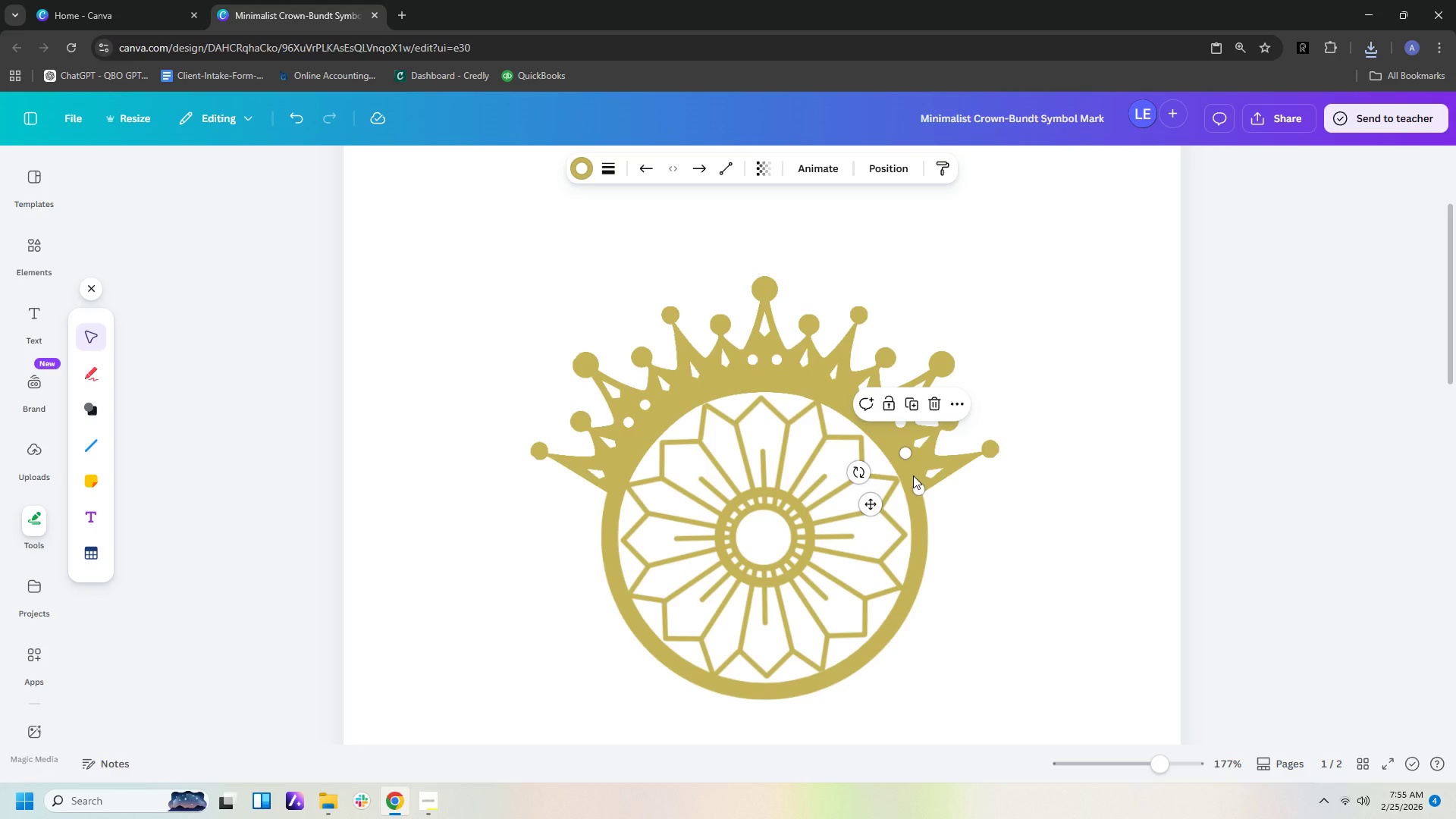 
key(ArrowUp)
 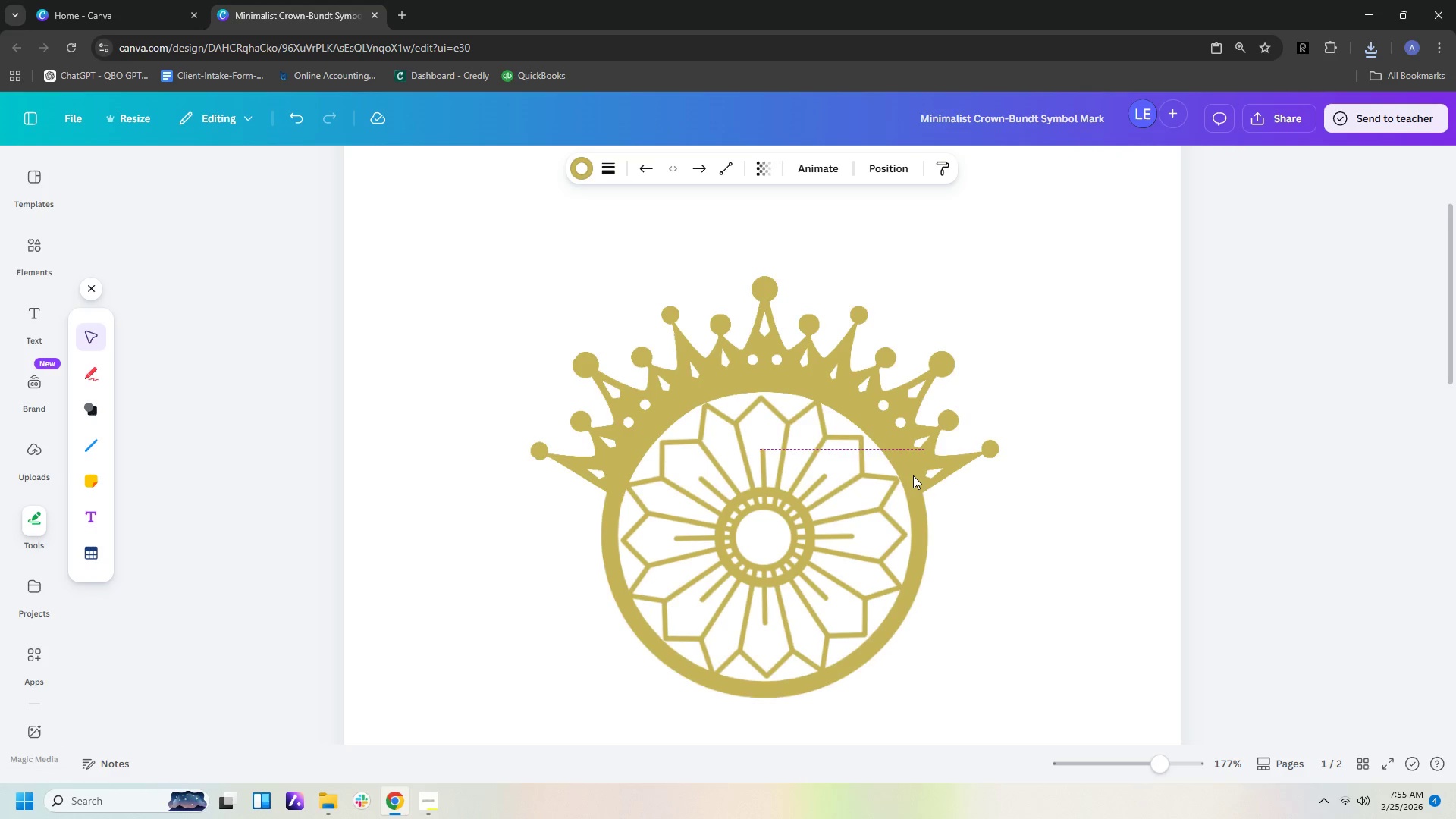 
key(ArrowUp)
 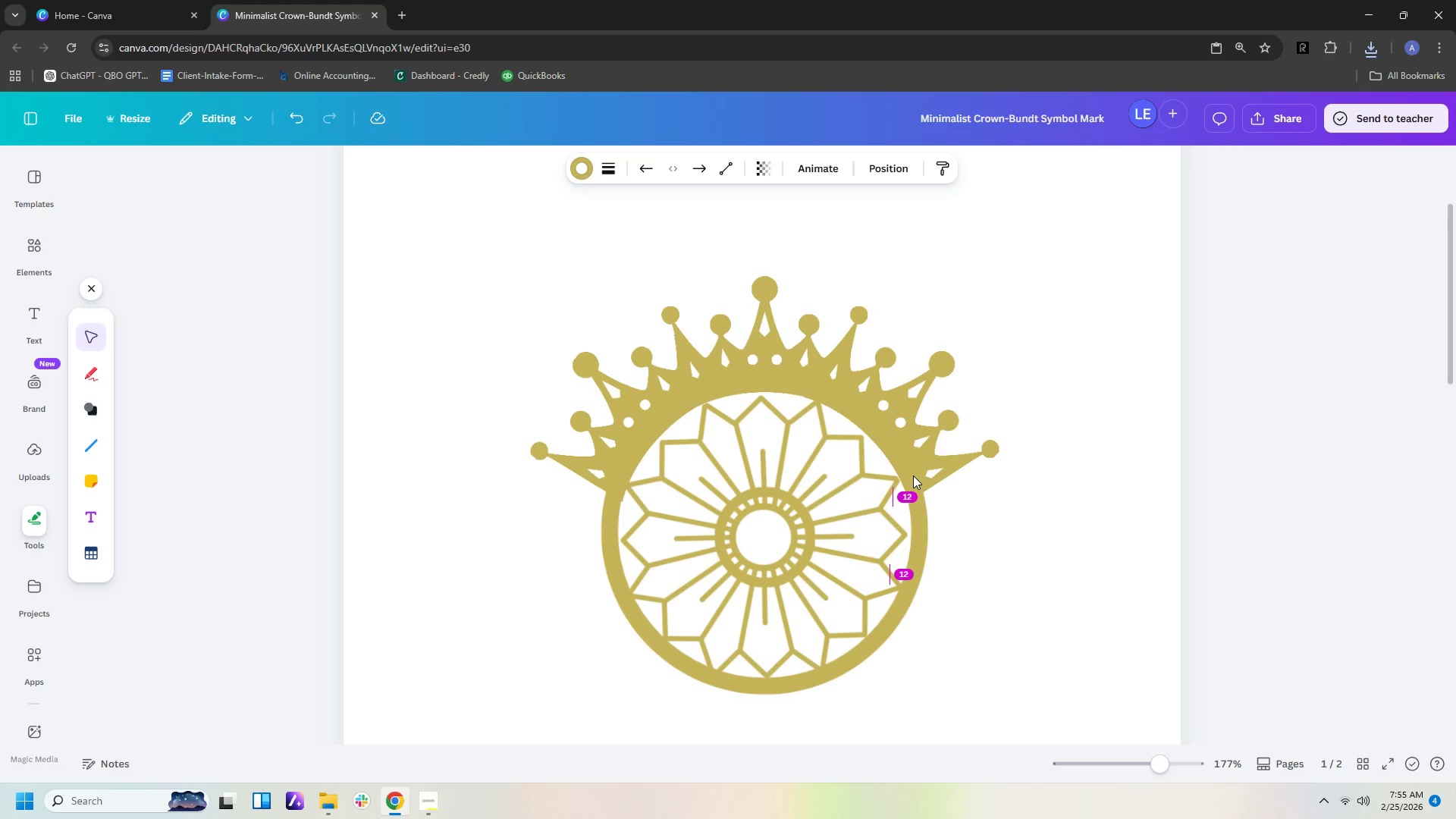 
key(ArrowUp)
 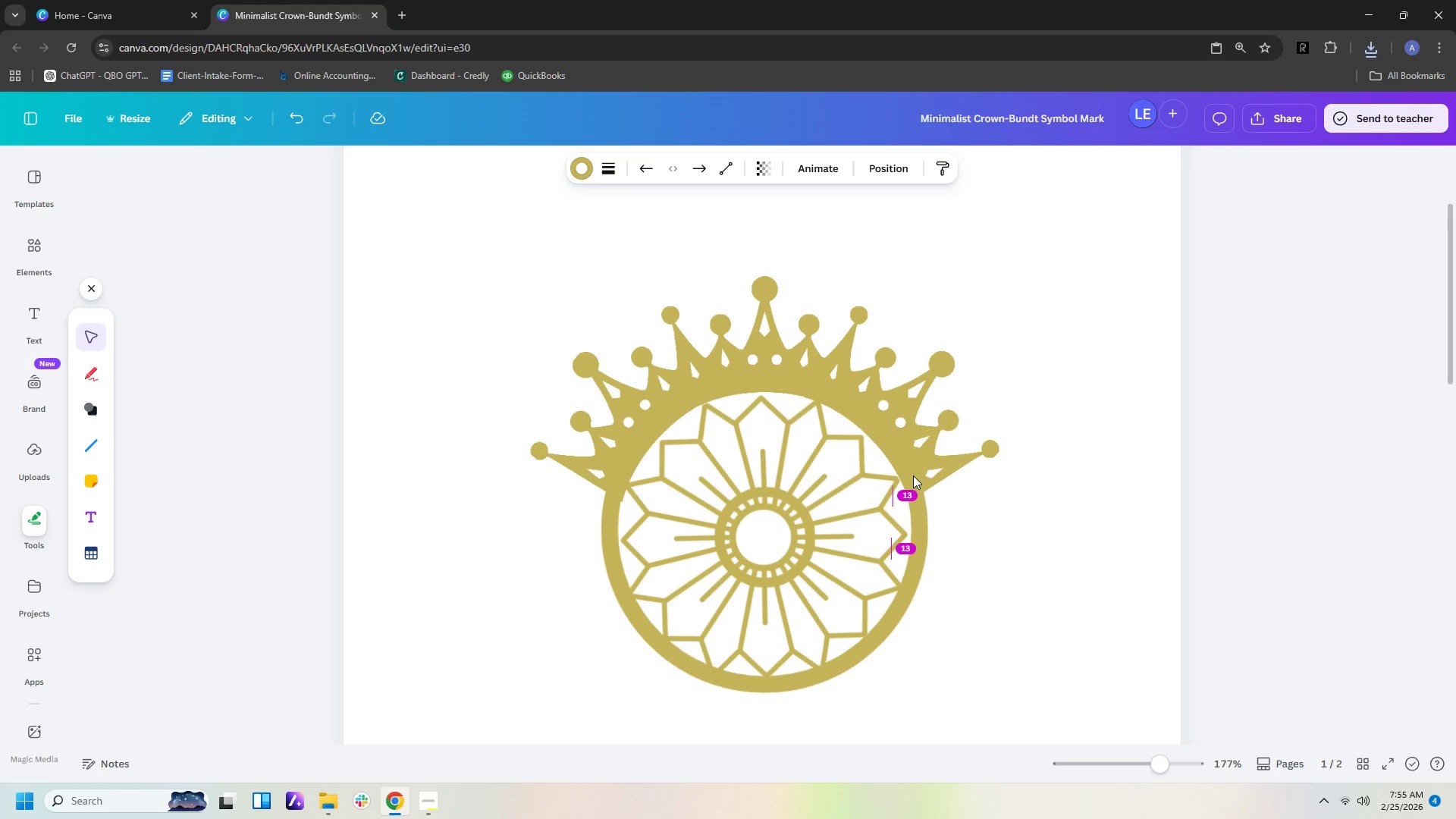 
key(ArrowUp)
 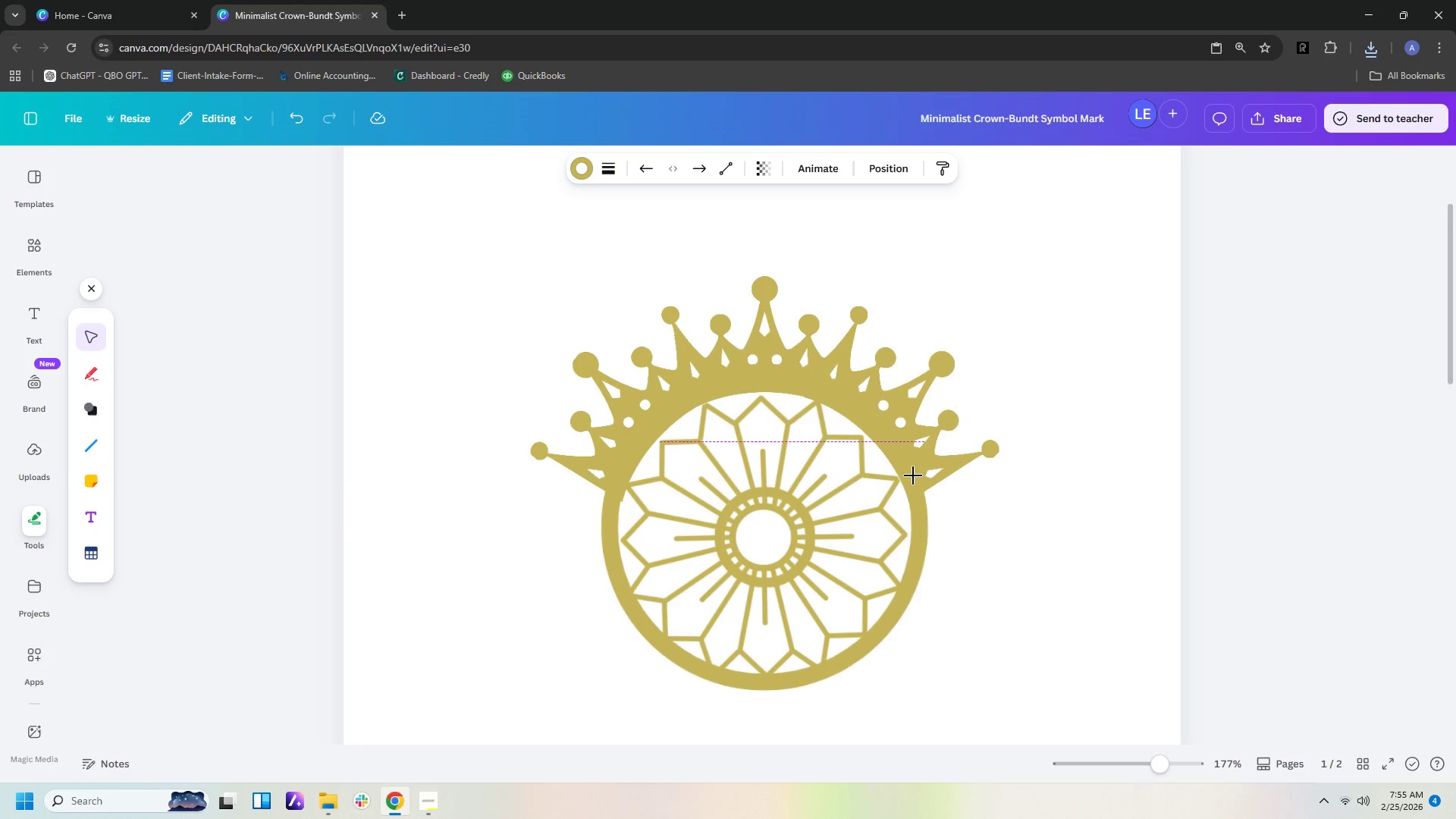 
key(ArrowUp)
 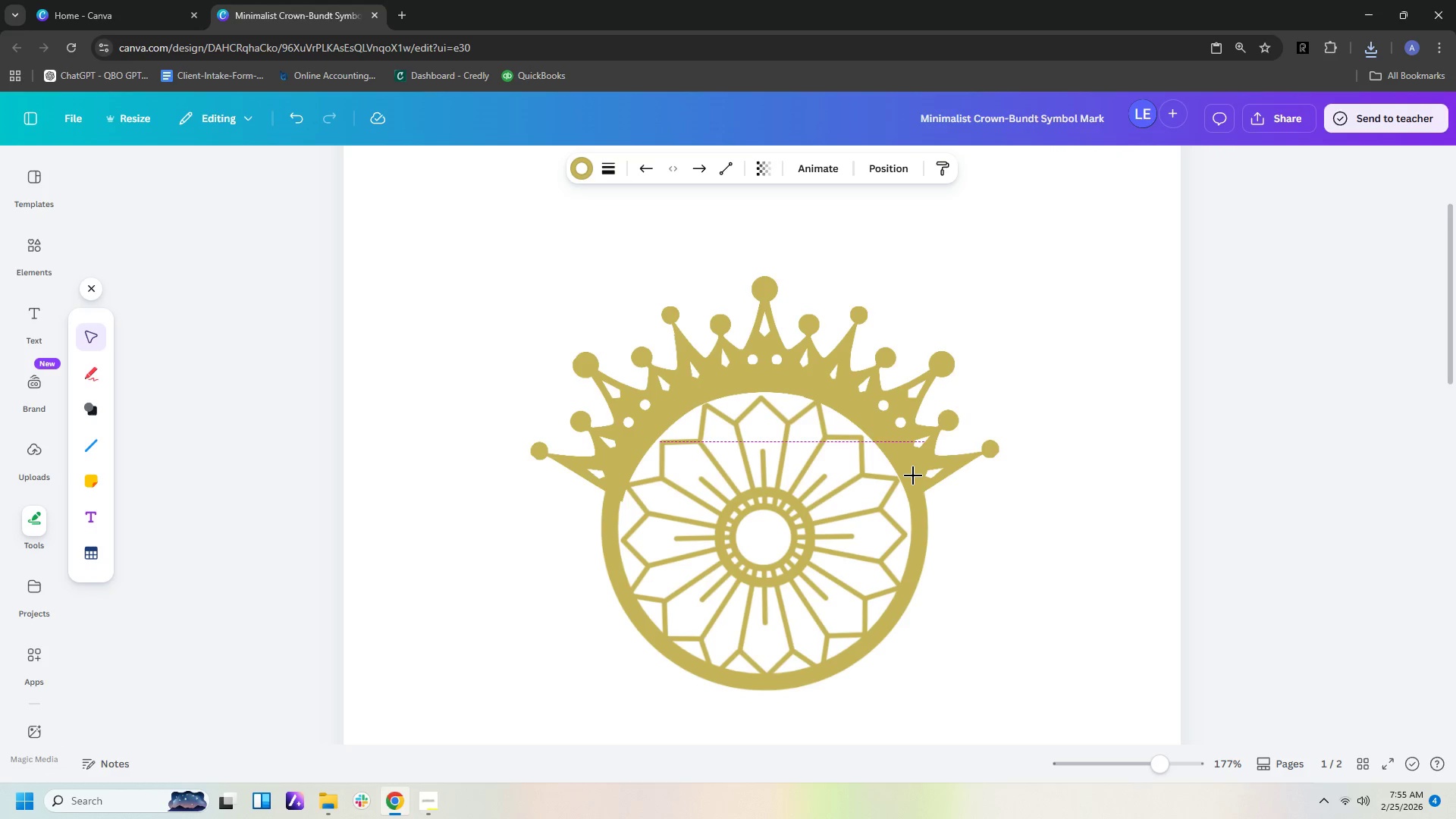 
key(ArrowDown)
 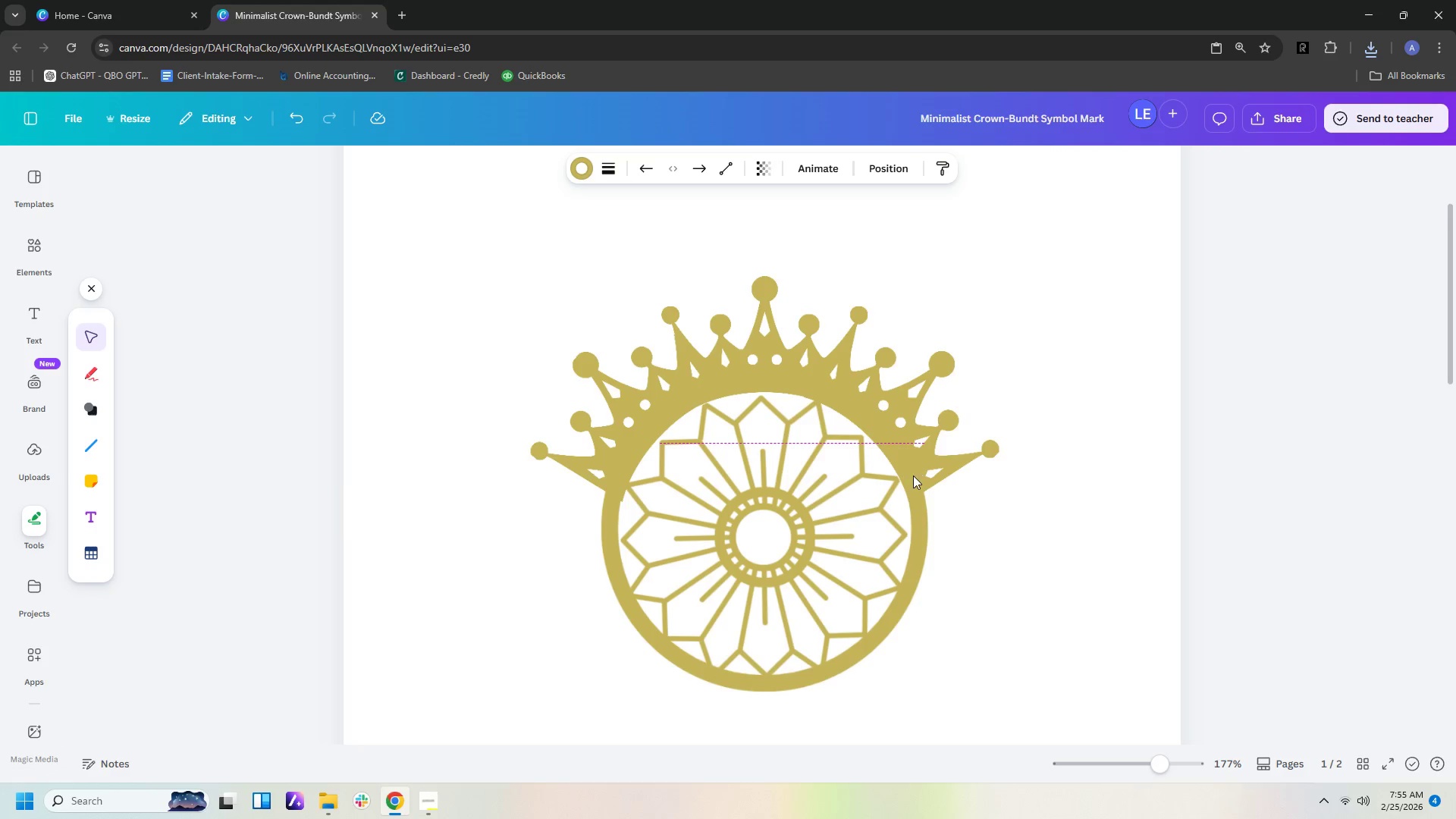 
key(ArrowDown)
 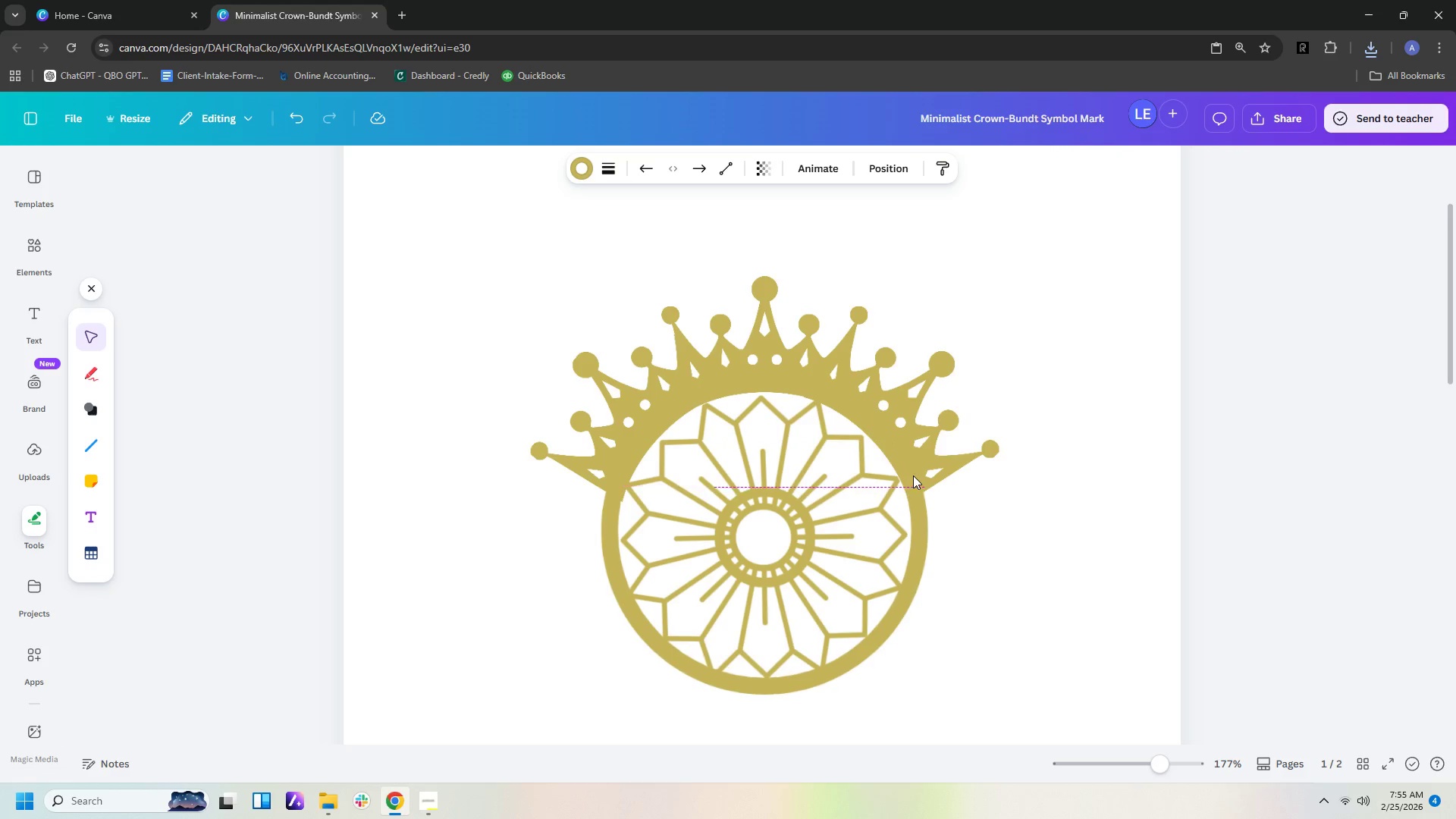 
key(ArrowDown)
 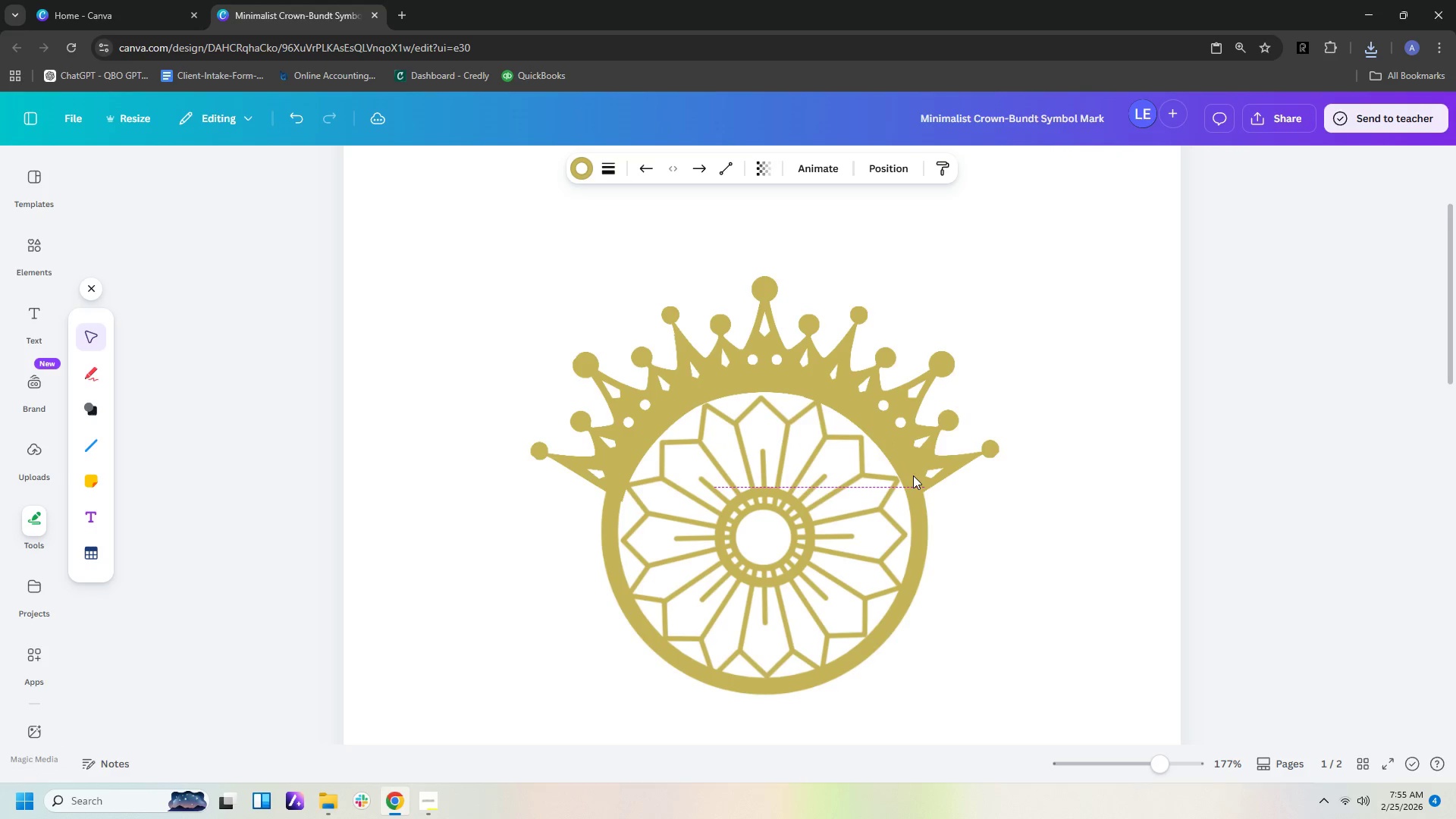 
key(ArrowDown)
 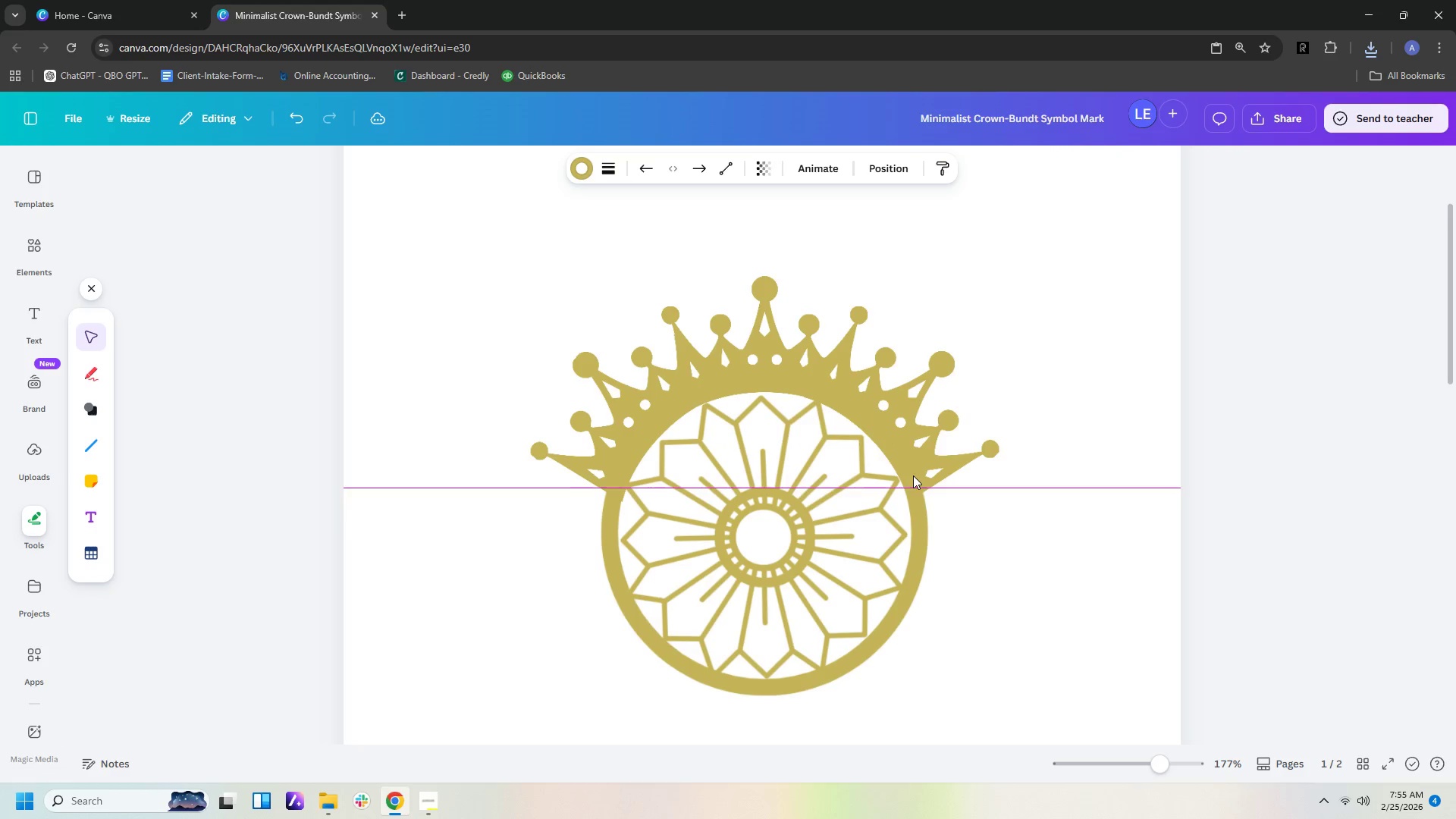 
key(ArrowDown)
 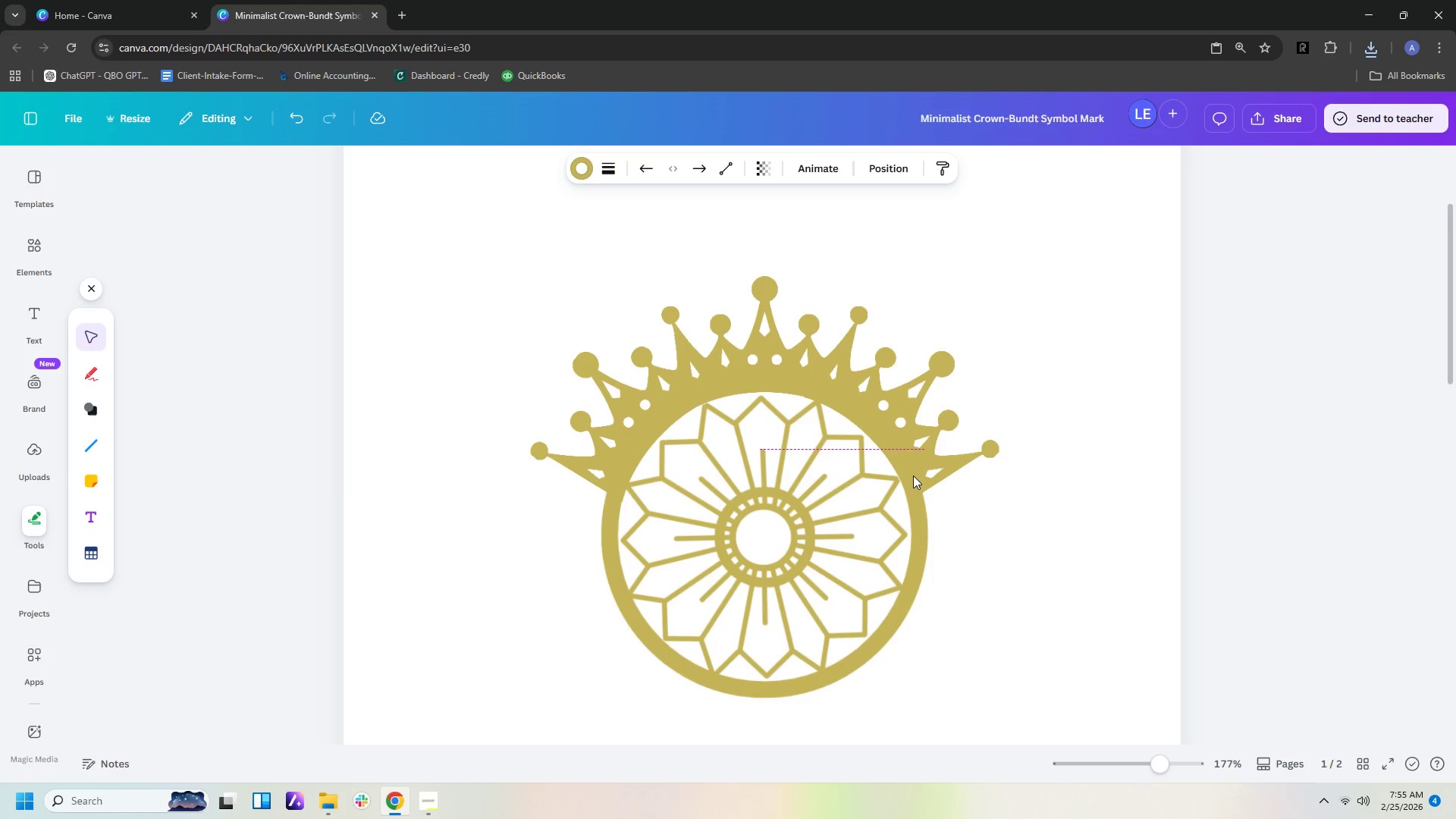 
key(ArrowDown)
 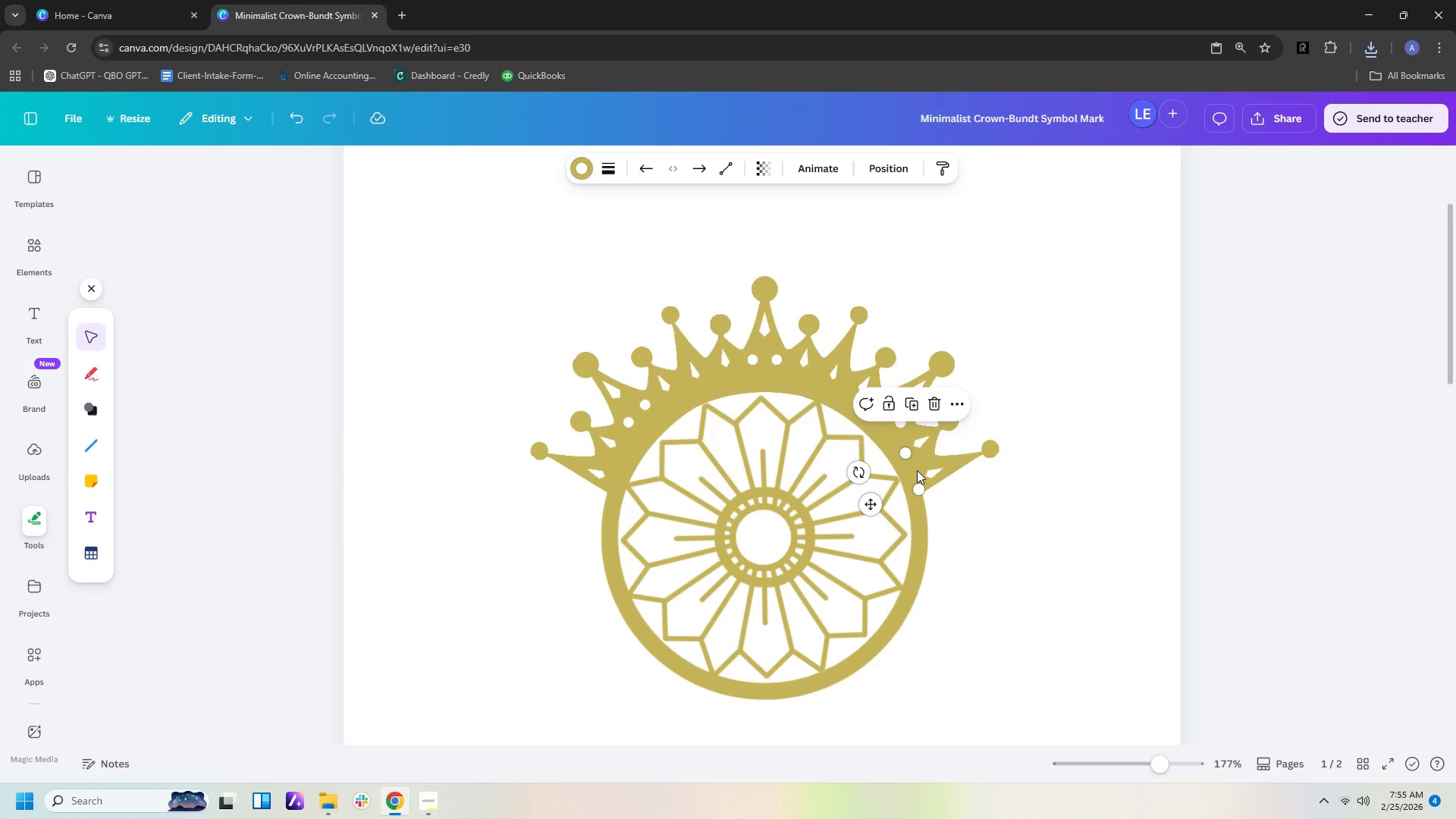 
left_click([910, 467])
 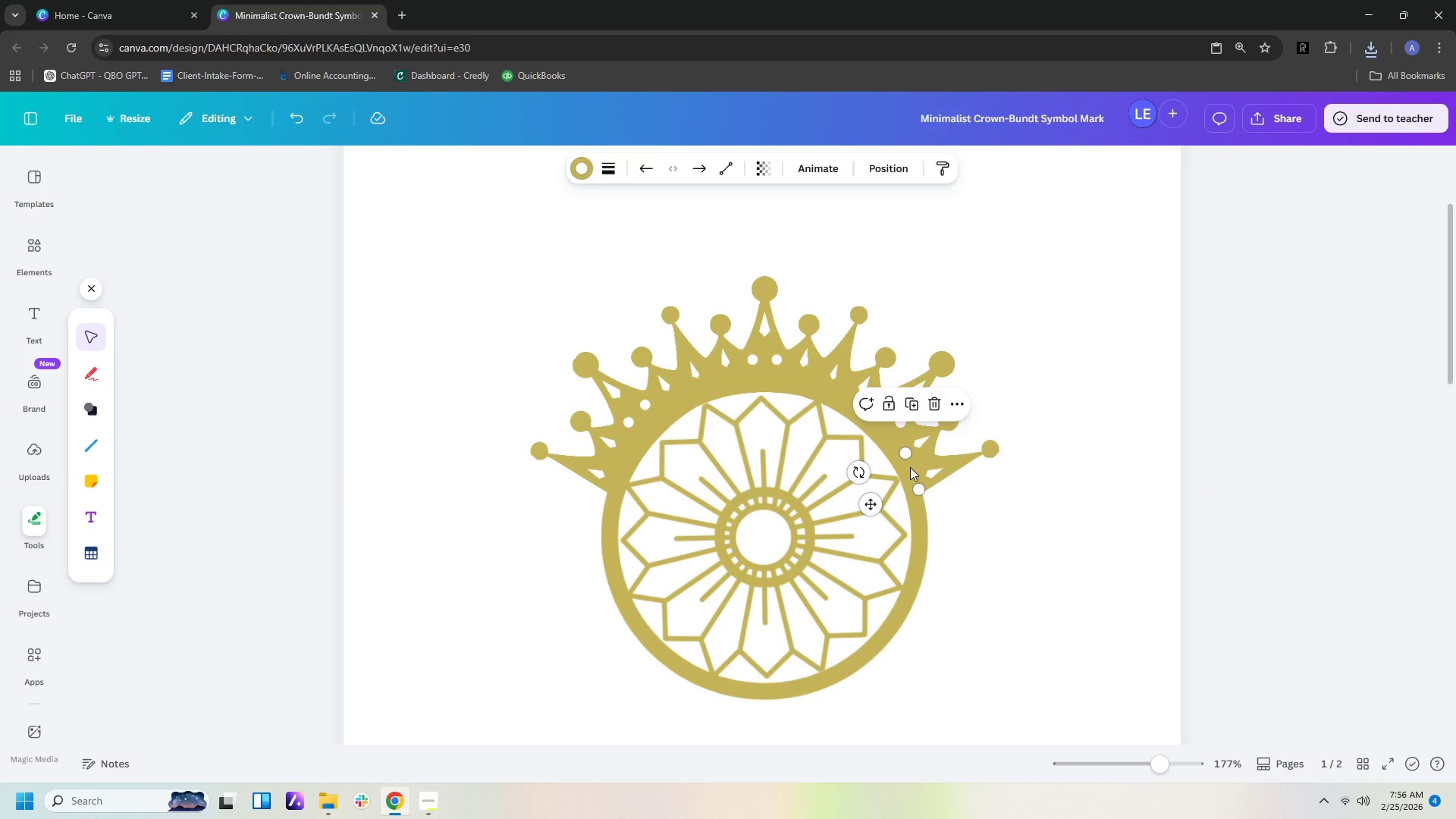 
key(ArrowUp)
 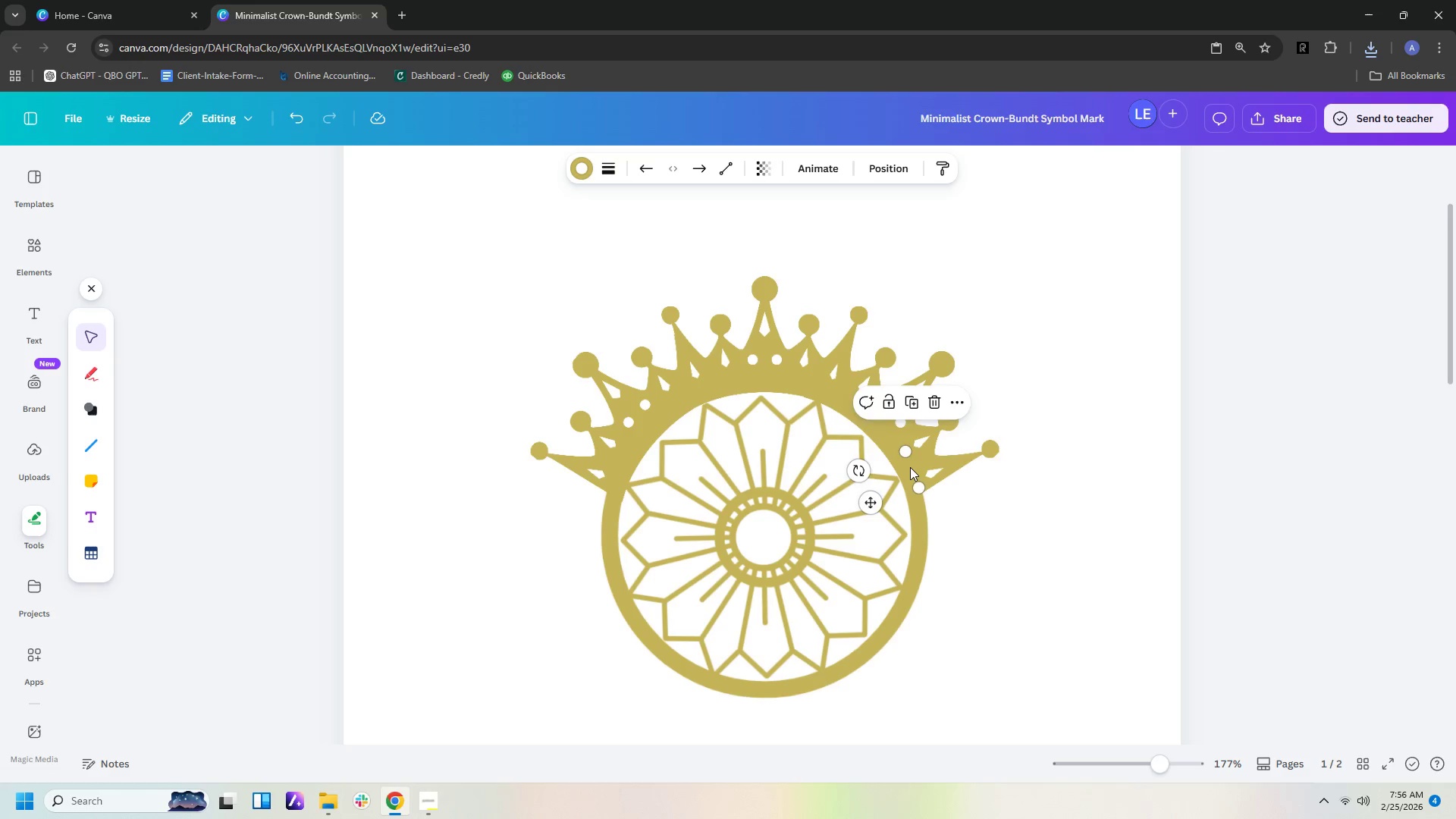 
key(ArrowDown)
 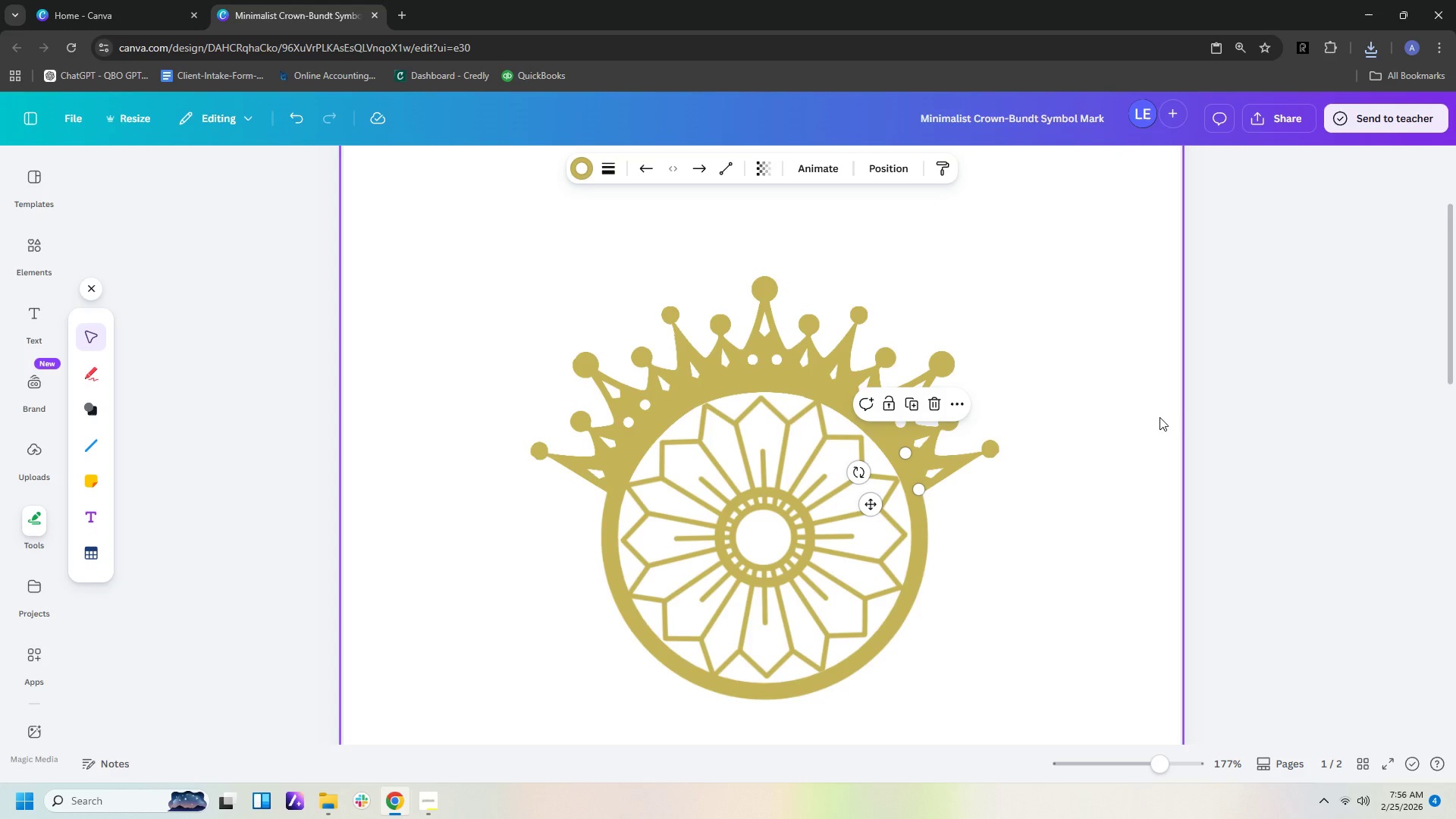 
left_click([1037, 566])
 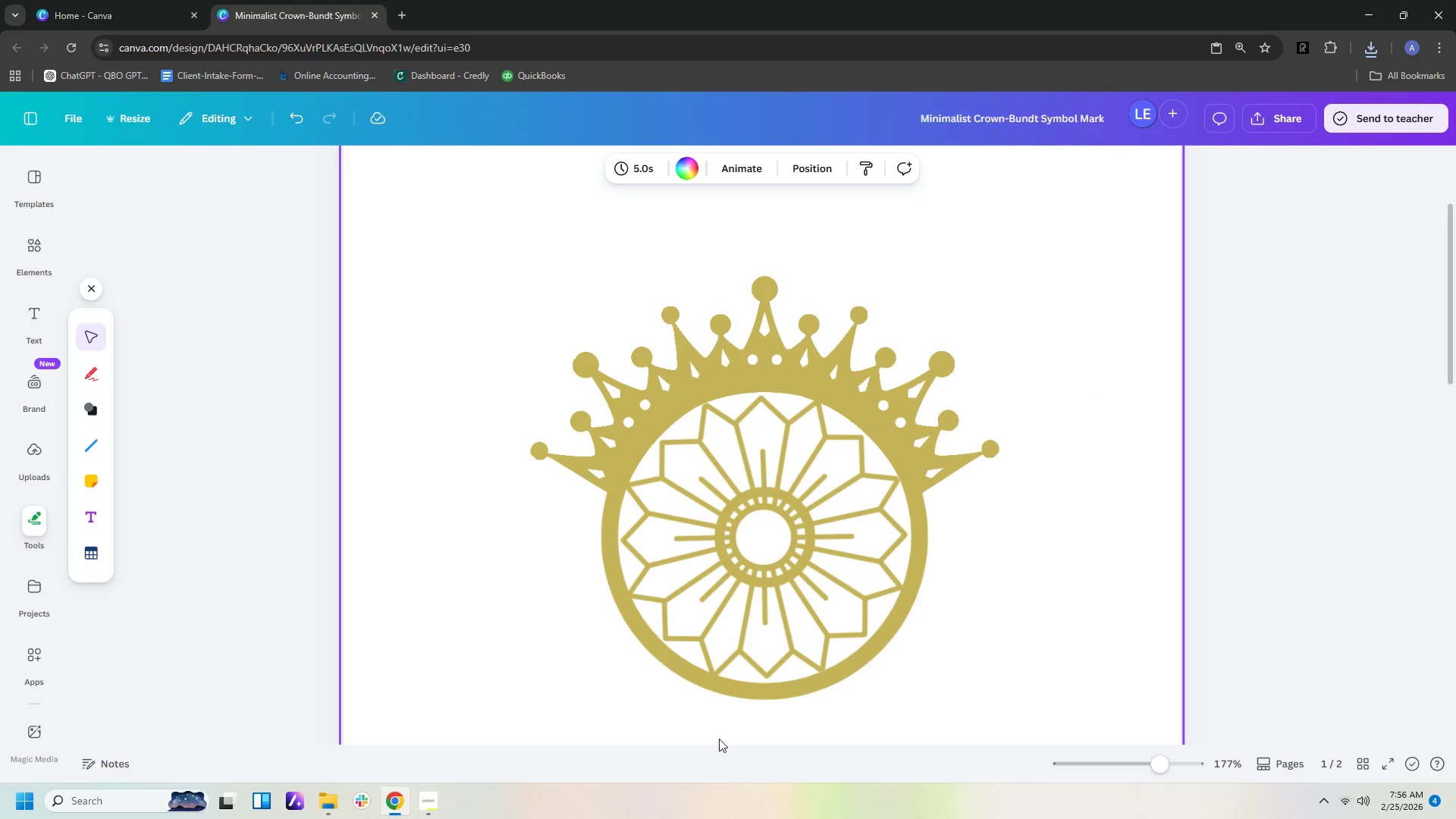 
wait(5.12)
 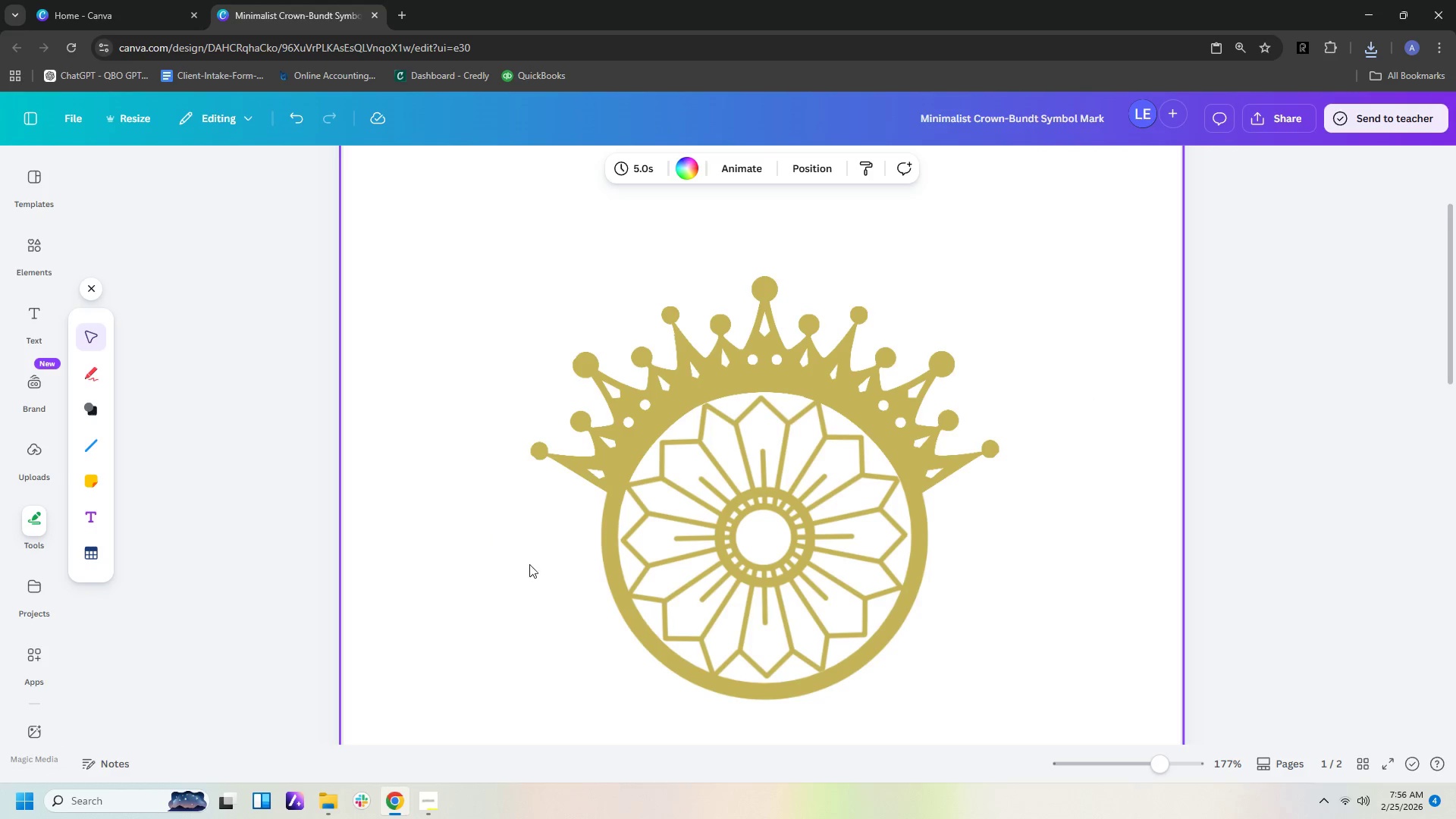 
left_click([762, 694])
 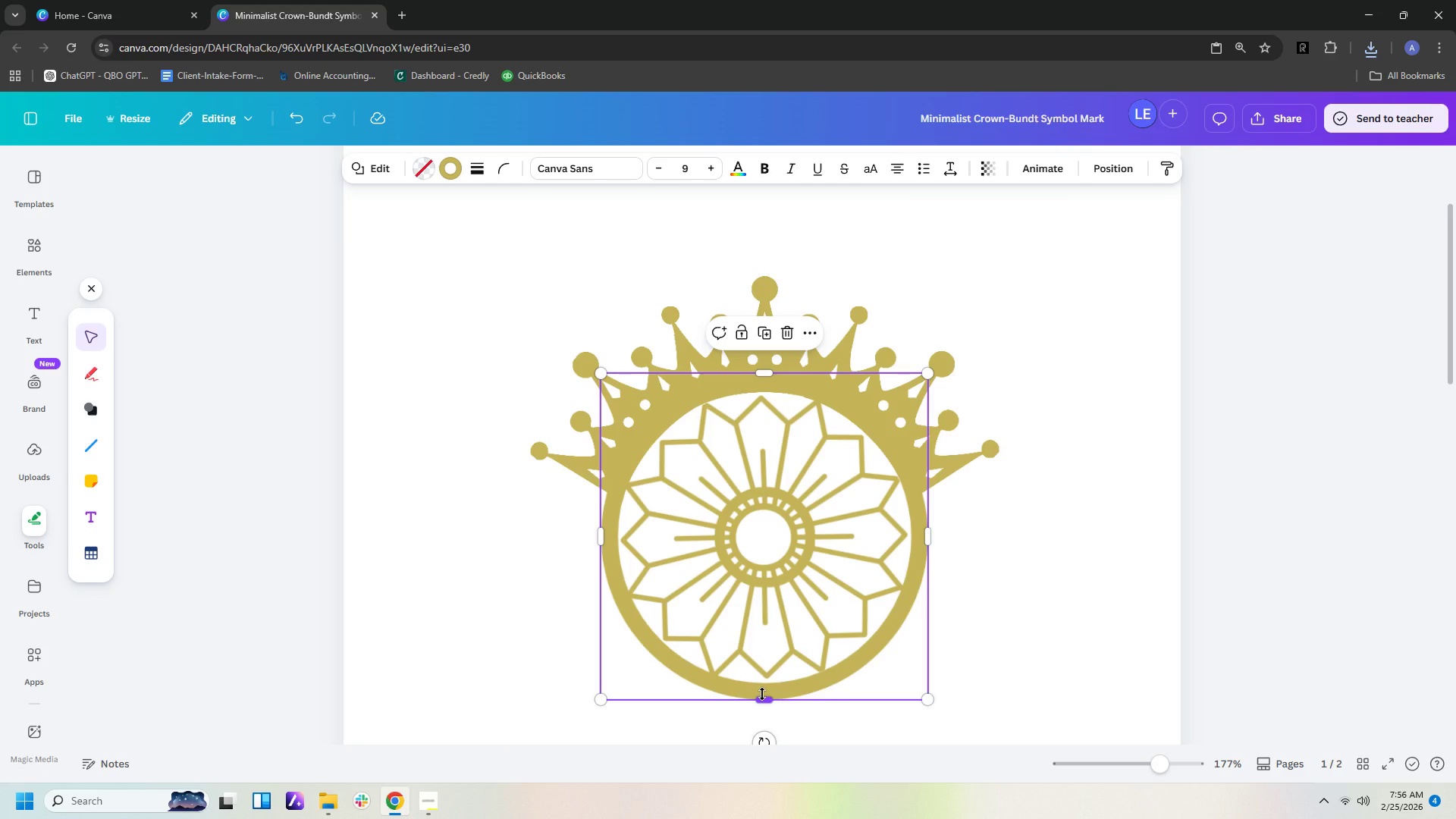 
key(ArrowUp)
 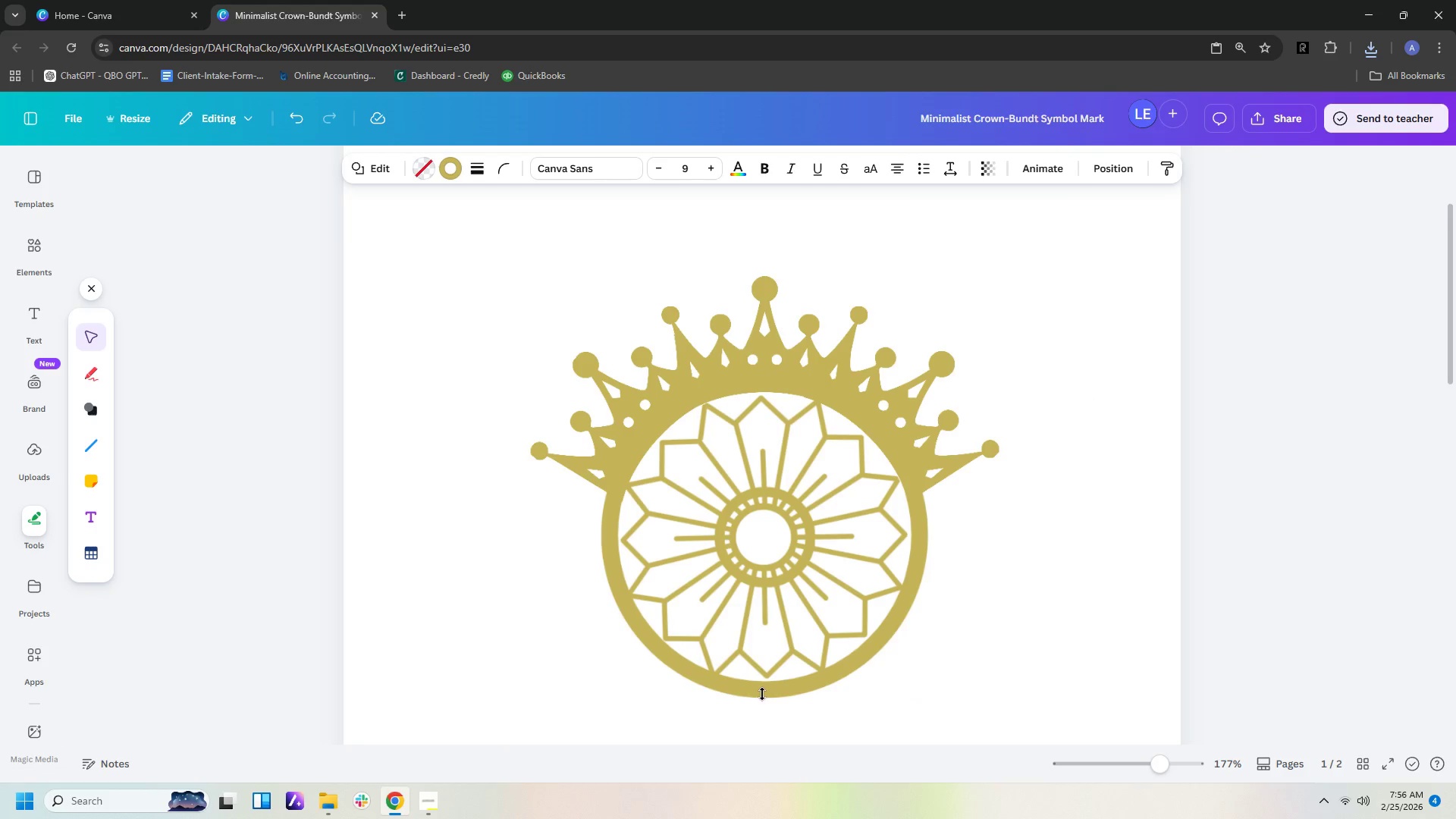 
key(ArrowDown)
 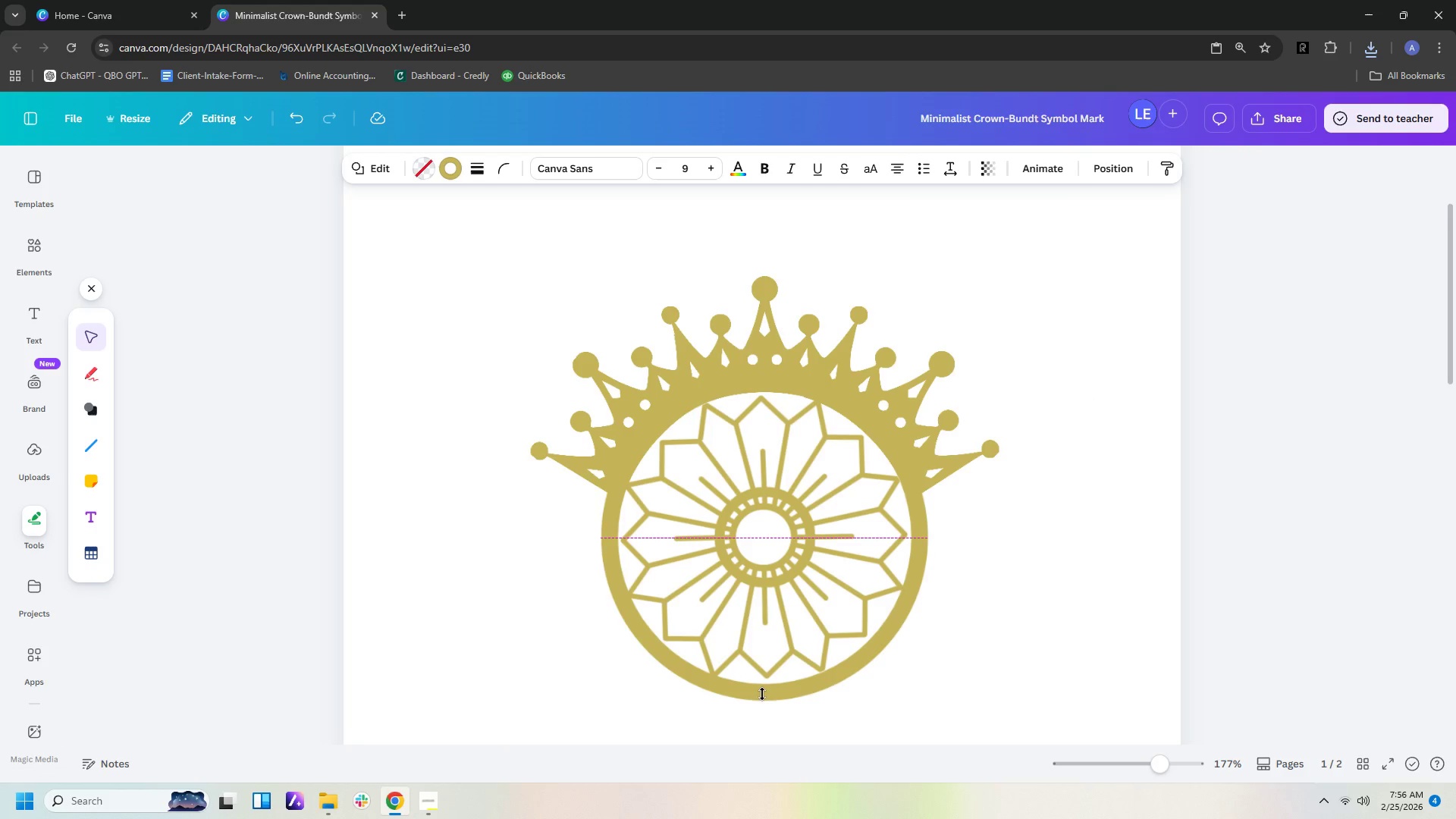 
key(ArrowDown)
 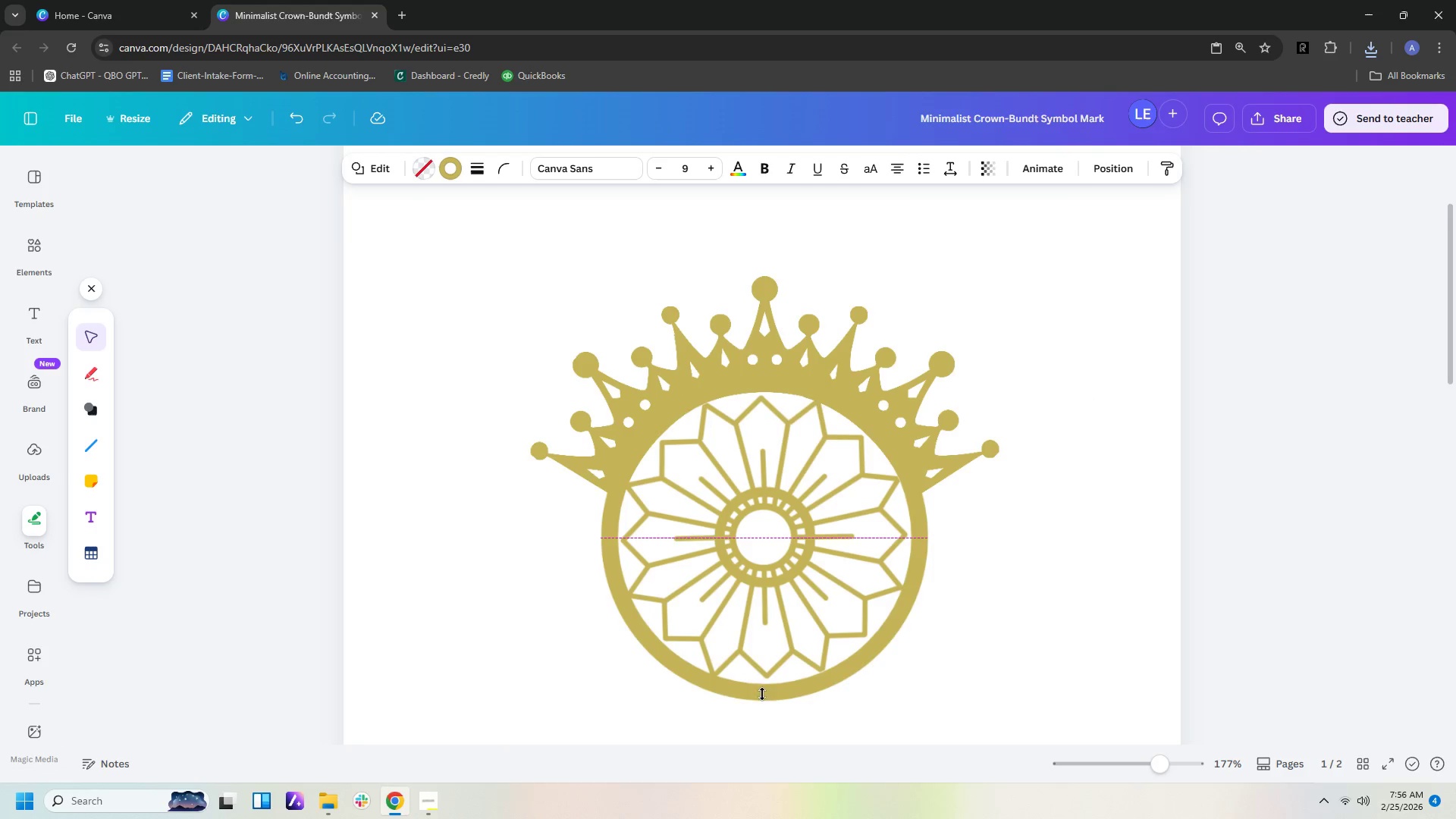 
key(ArrowDown)
 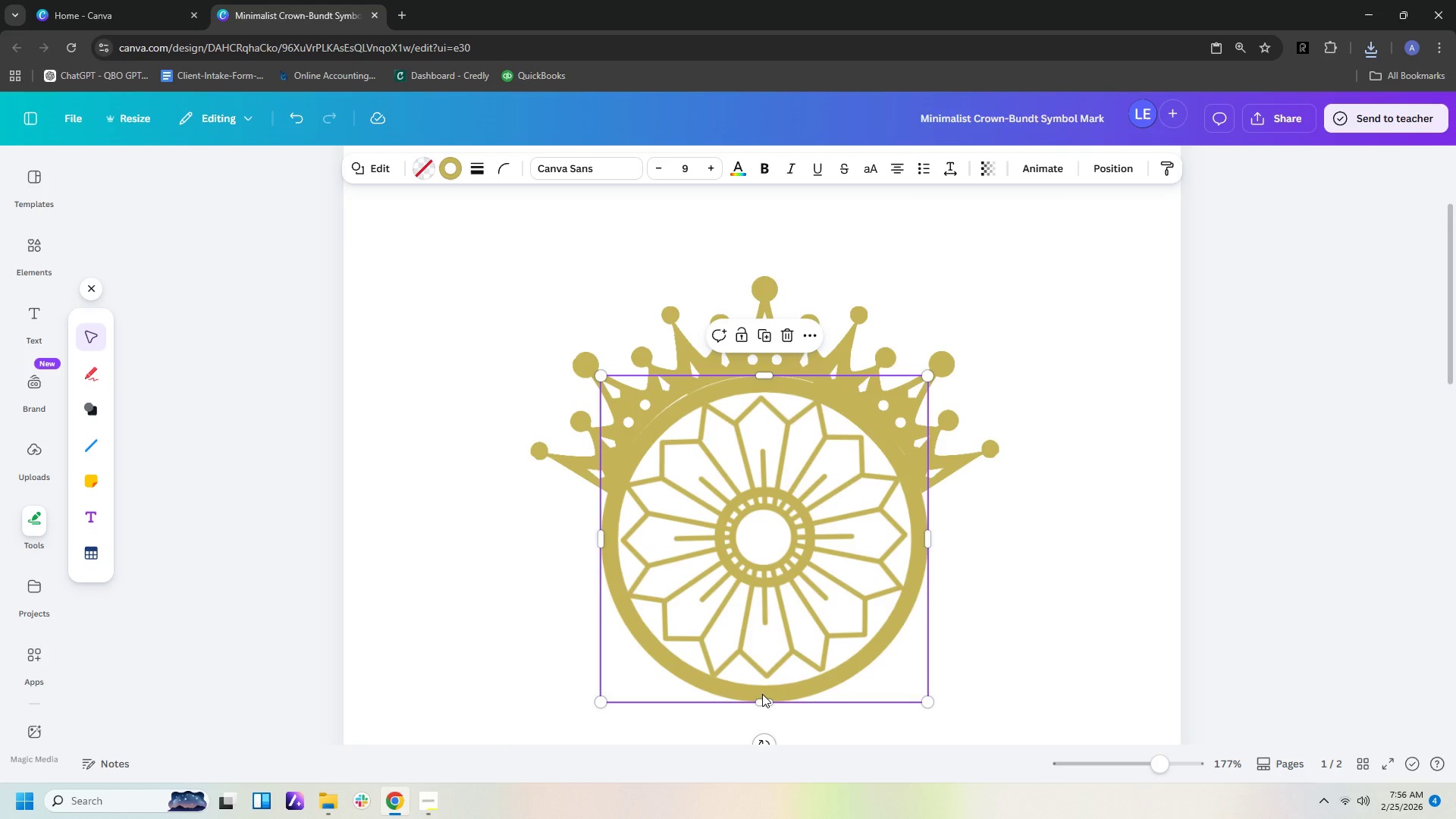 
key(ArrowDown)
 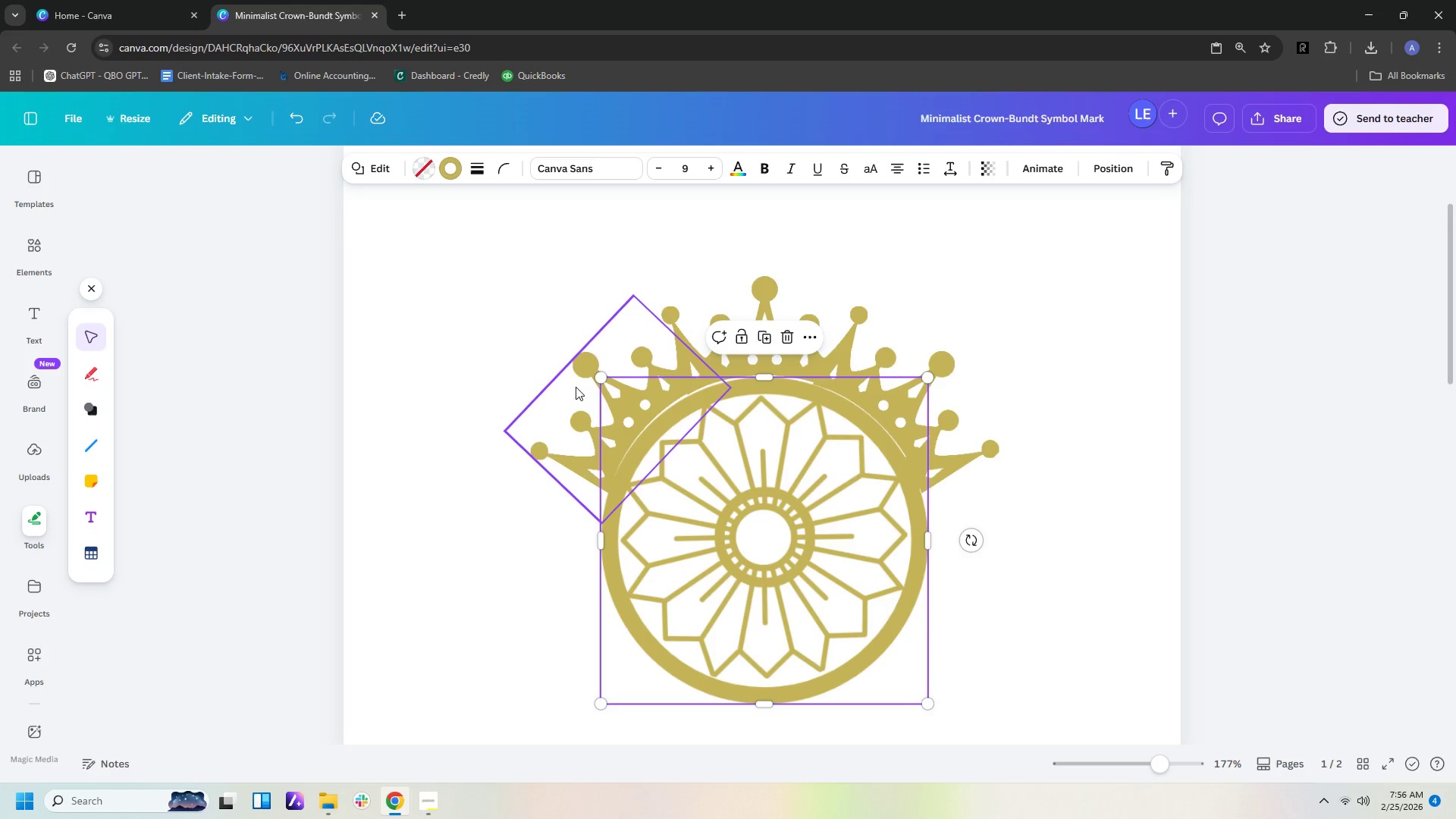 
left_click_drag(start_coordinate=[605, 376], to_coordinate=[605, 369])
 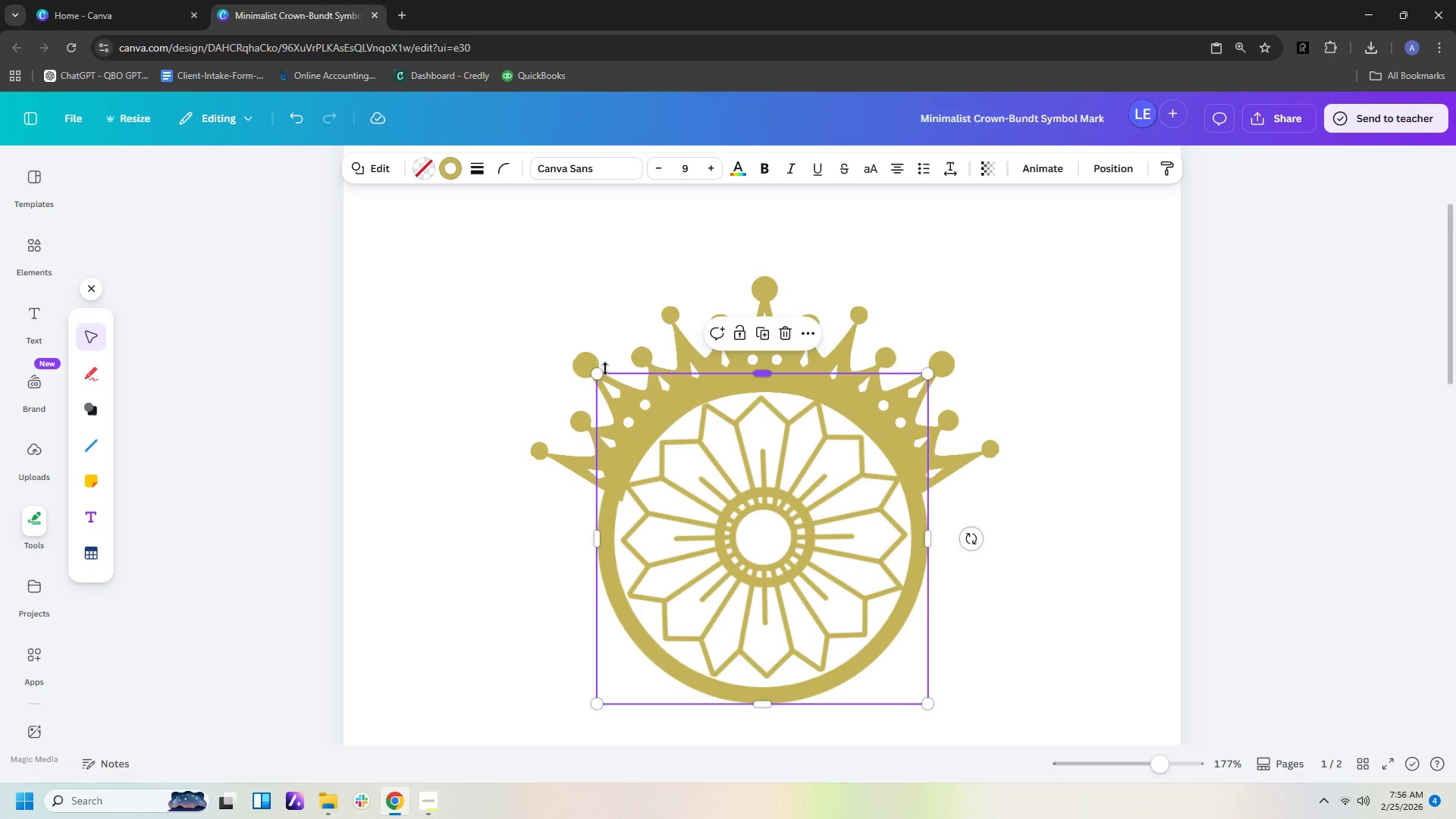 
key(ArrowRight)
 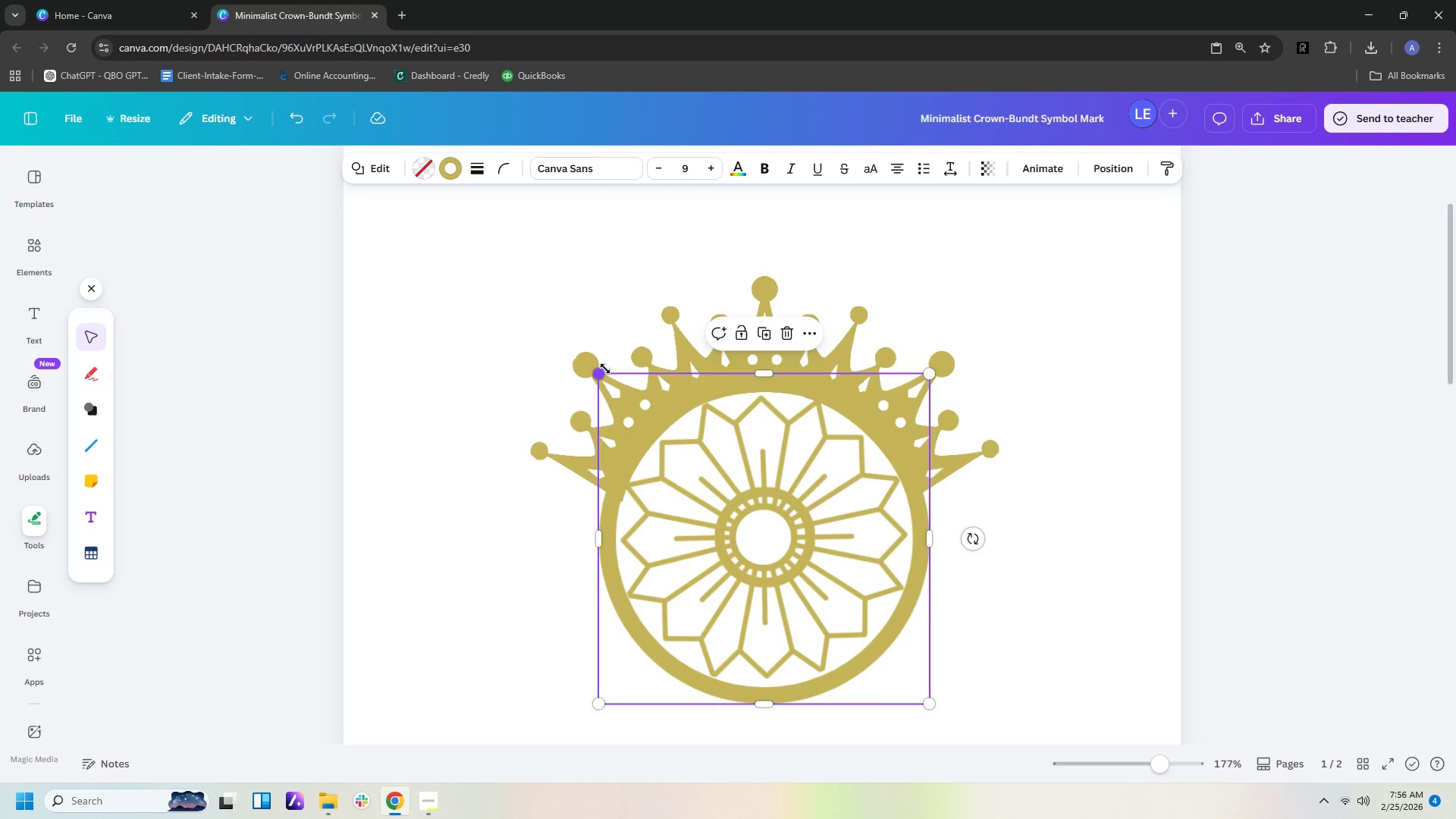 
key(ArrowUp)
 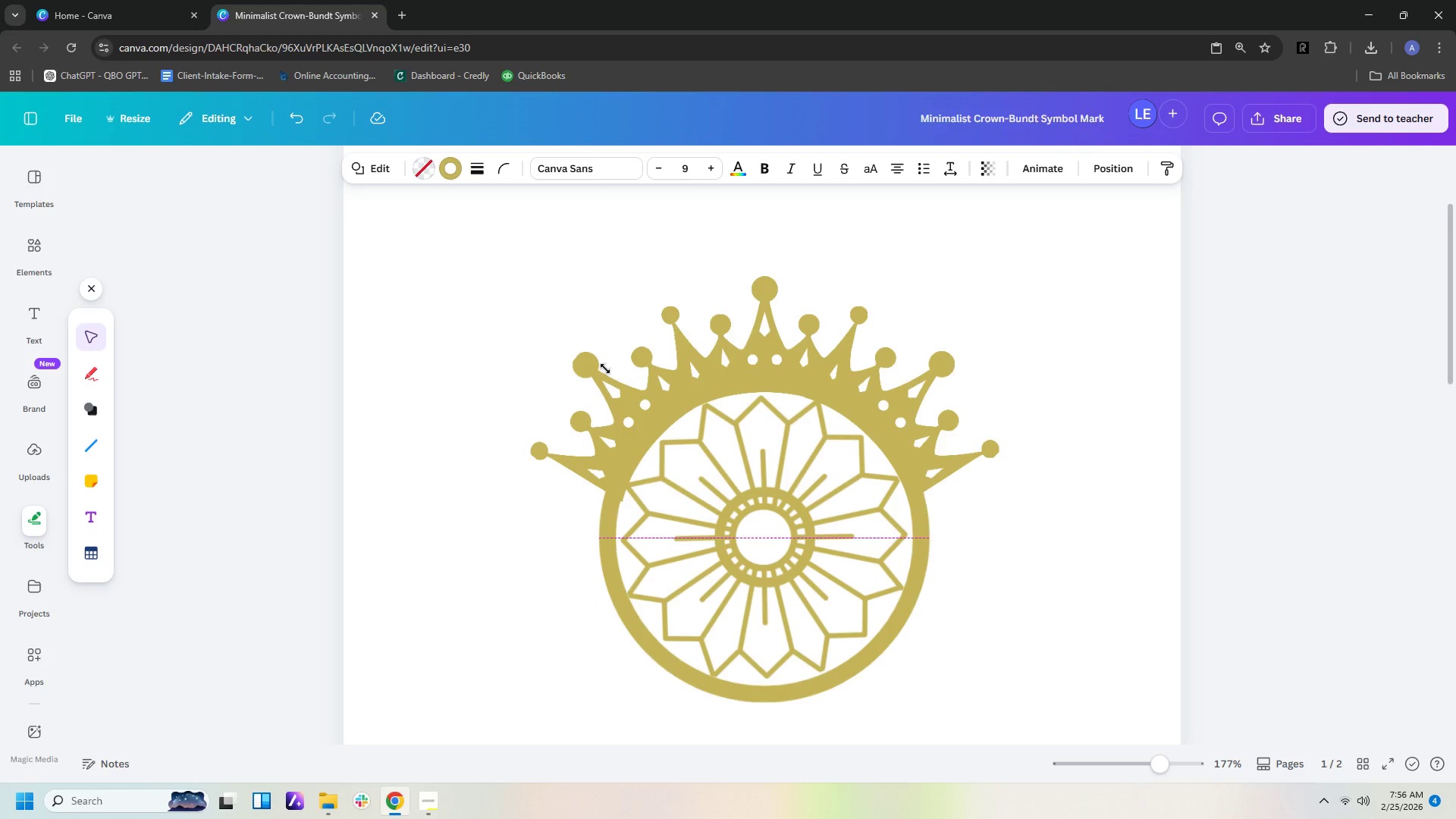 
key(ArrowUp)
 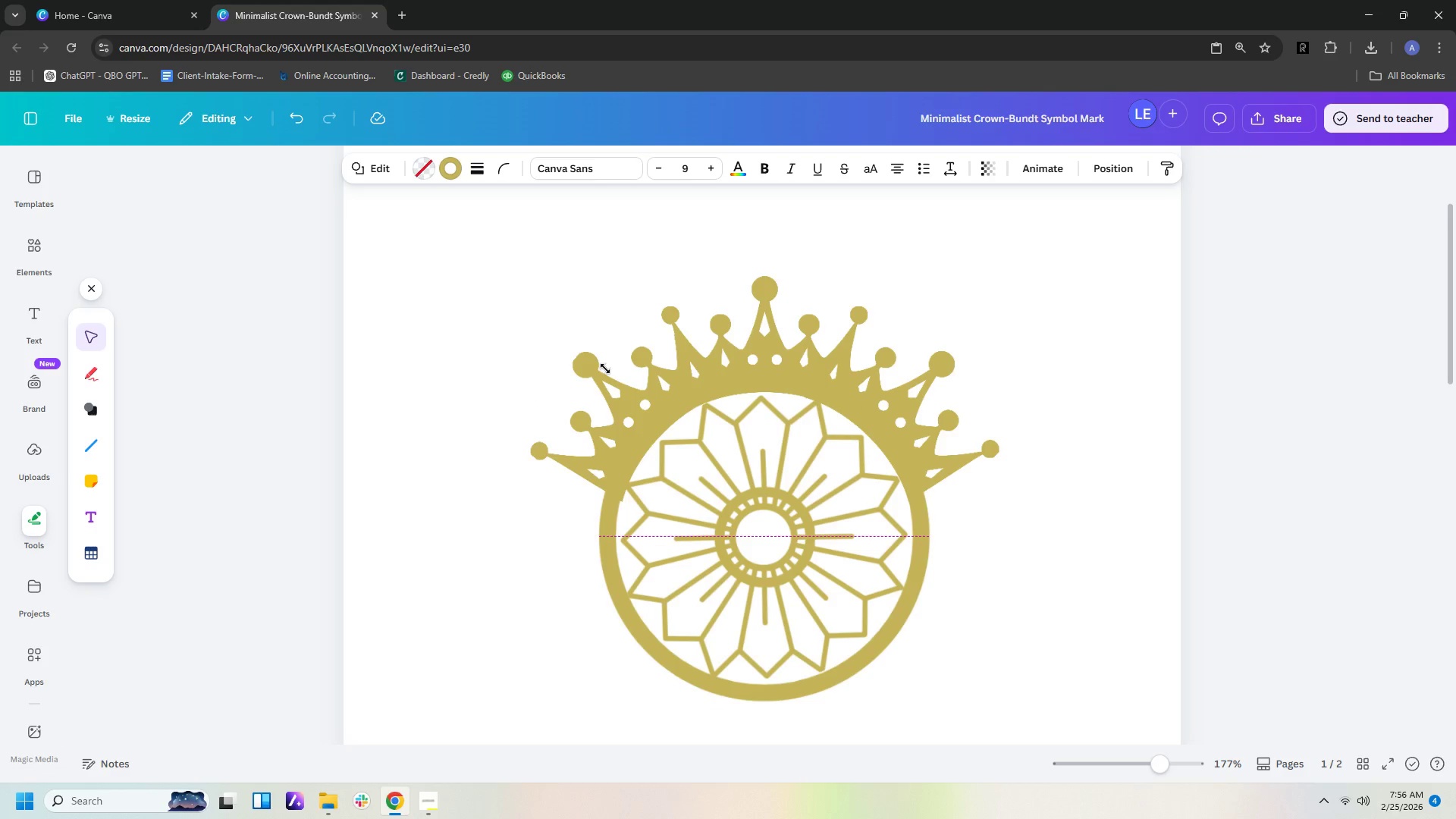 
key(ArrowUp)
 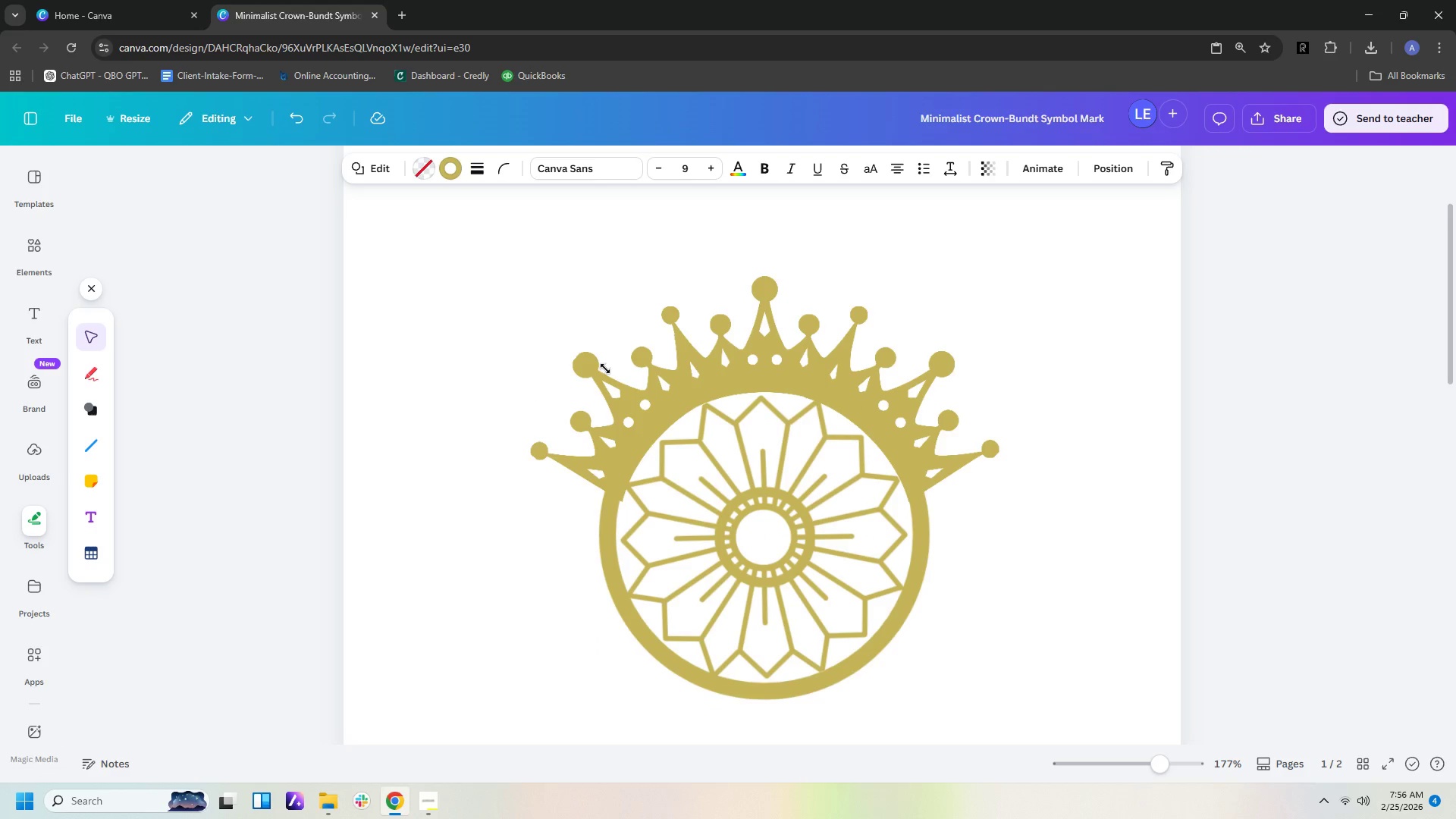 
key(ArrowUp)
 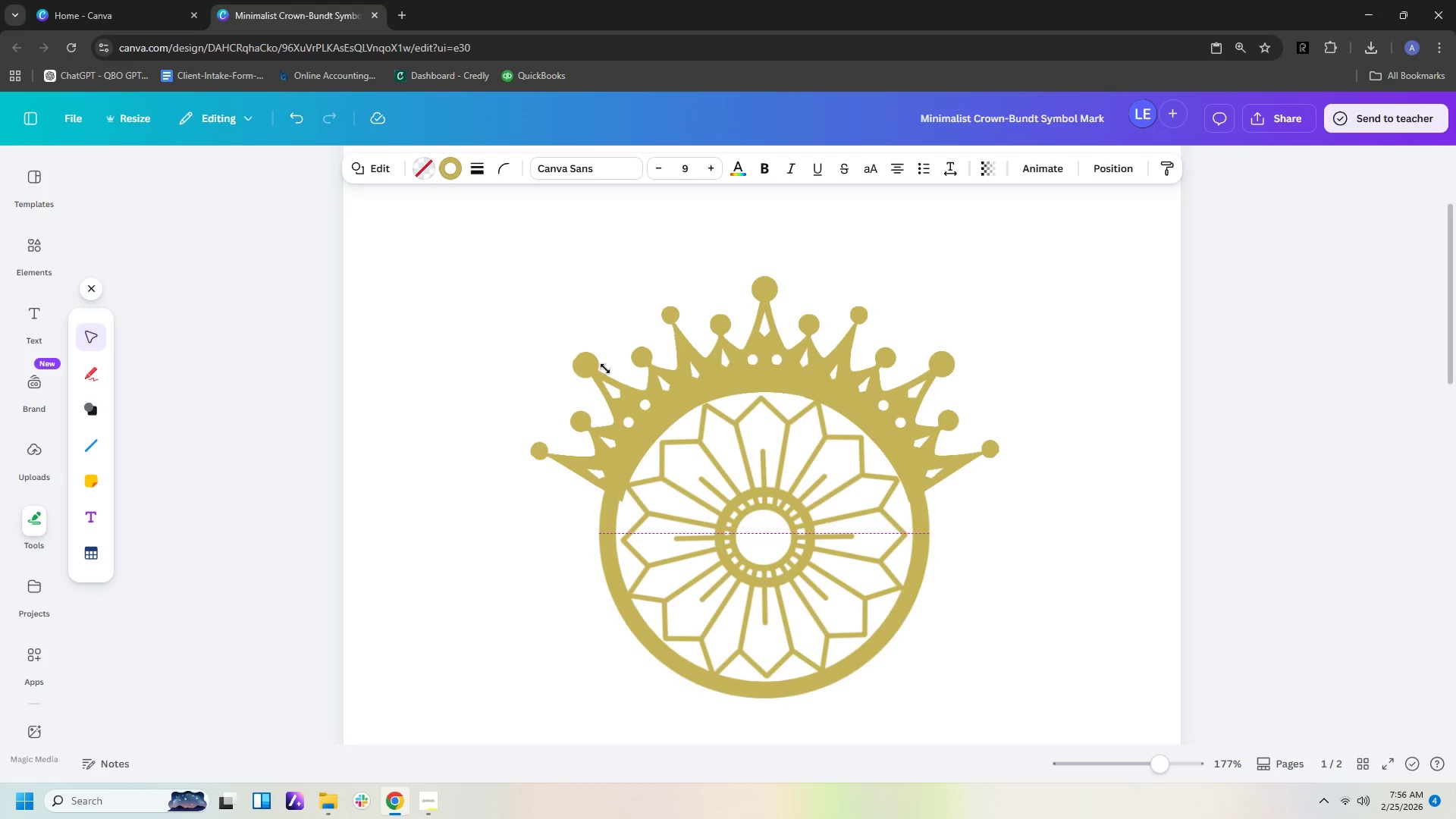 
key(ArrowDown)
 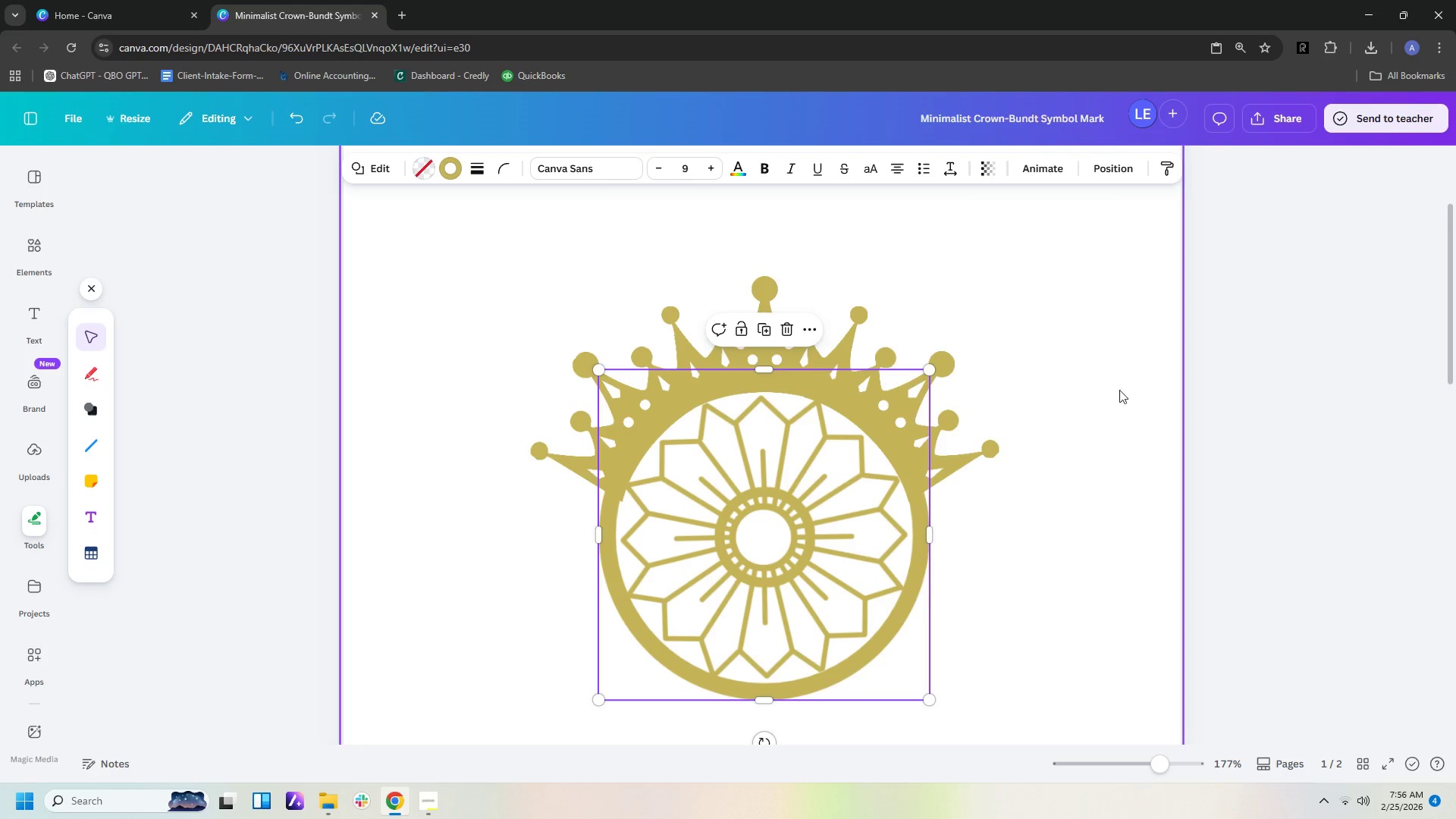 
key(Control+ControlLeft)
 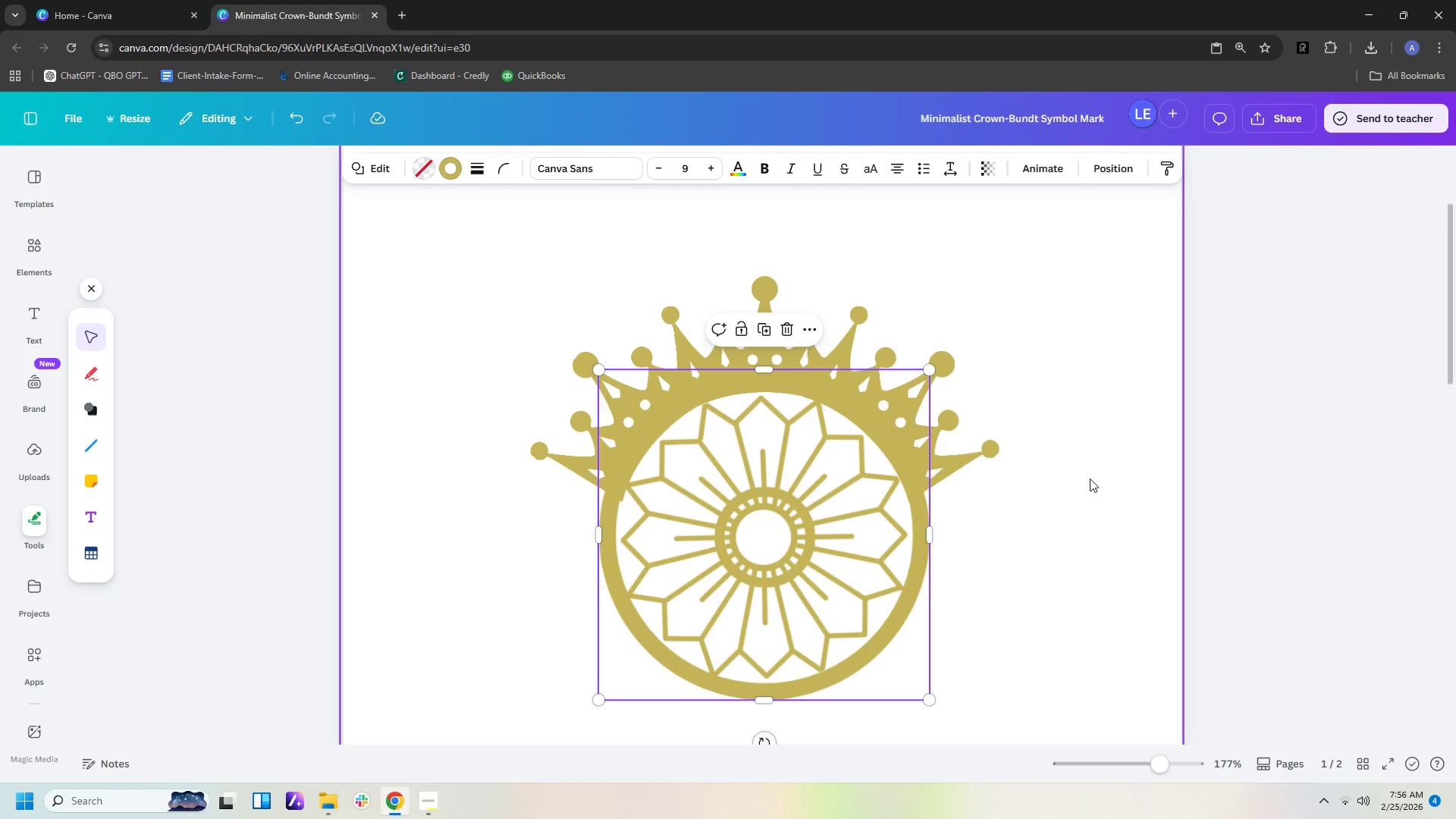 
key(Control+Z)
 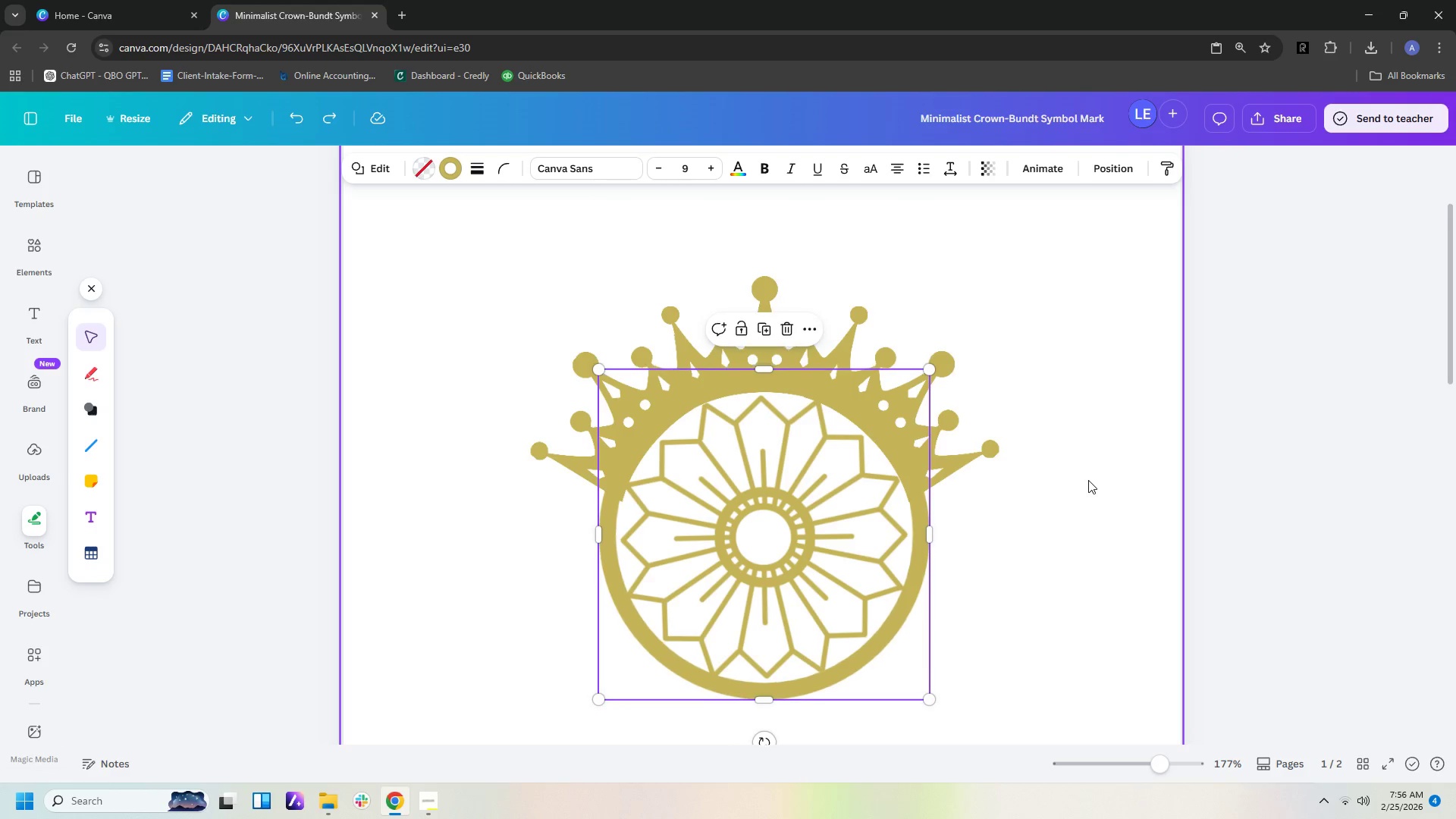 
key(Control+Z)
 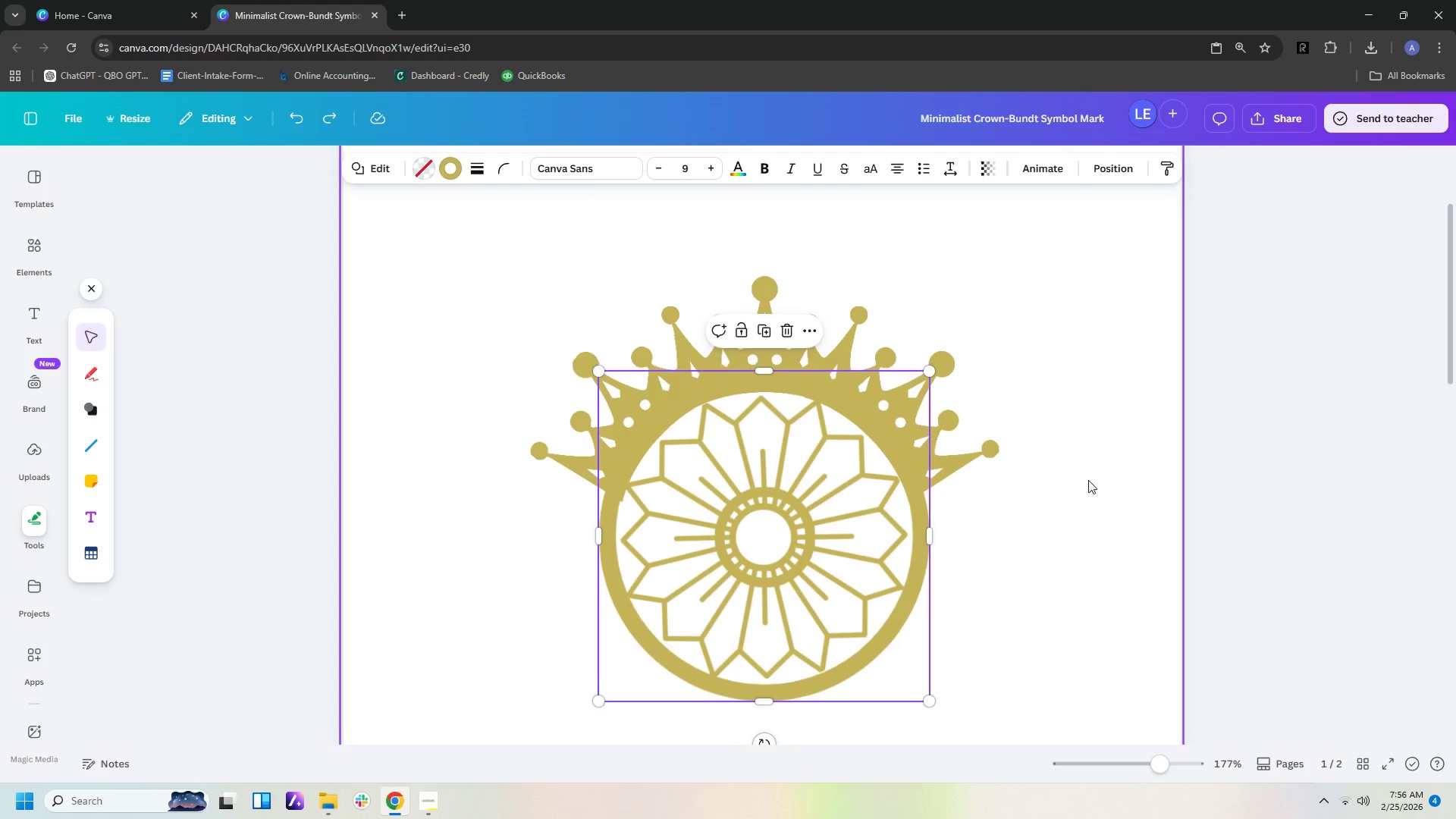 
key(Control+Z)
 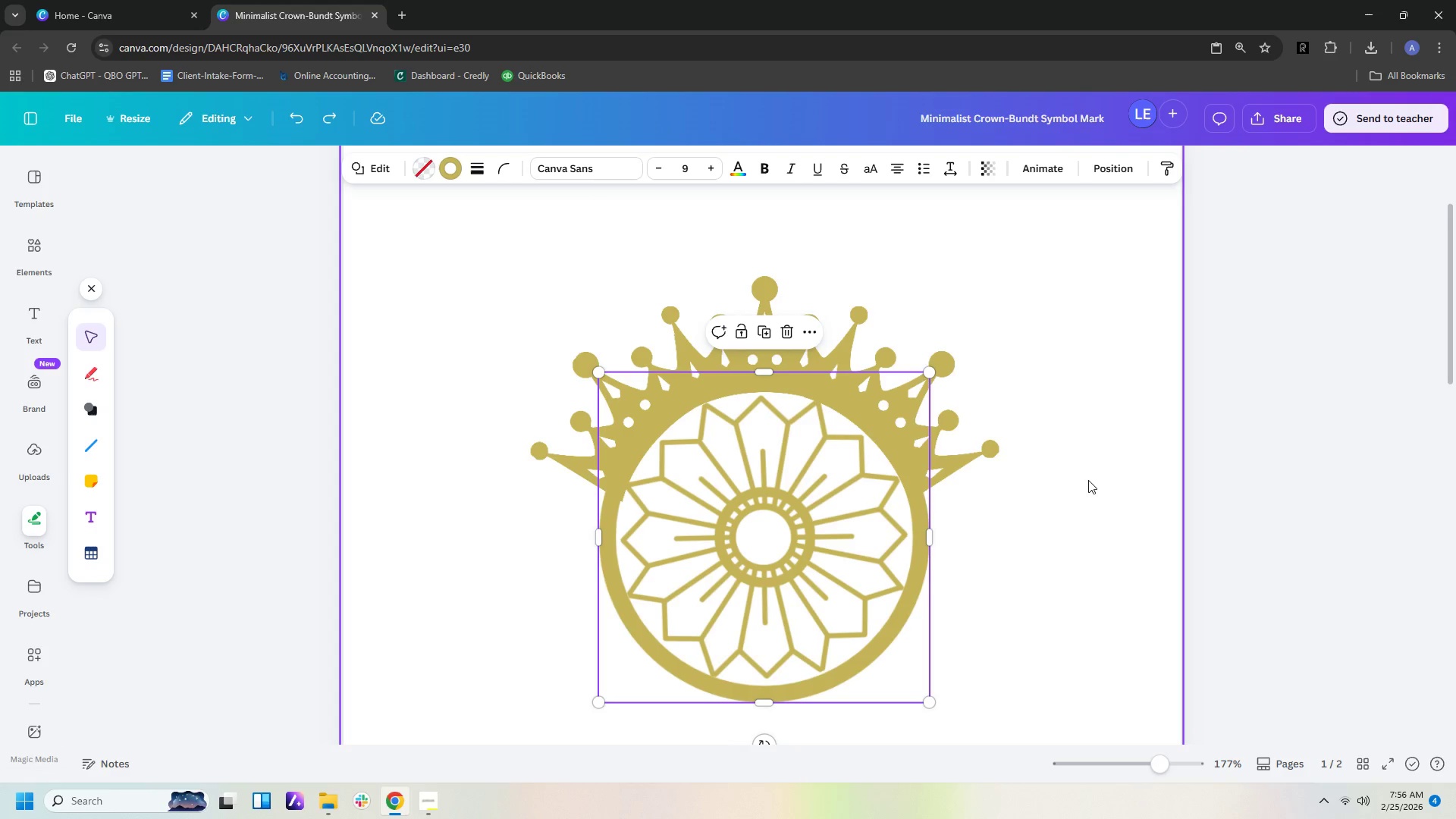 
key(Control+Z)
 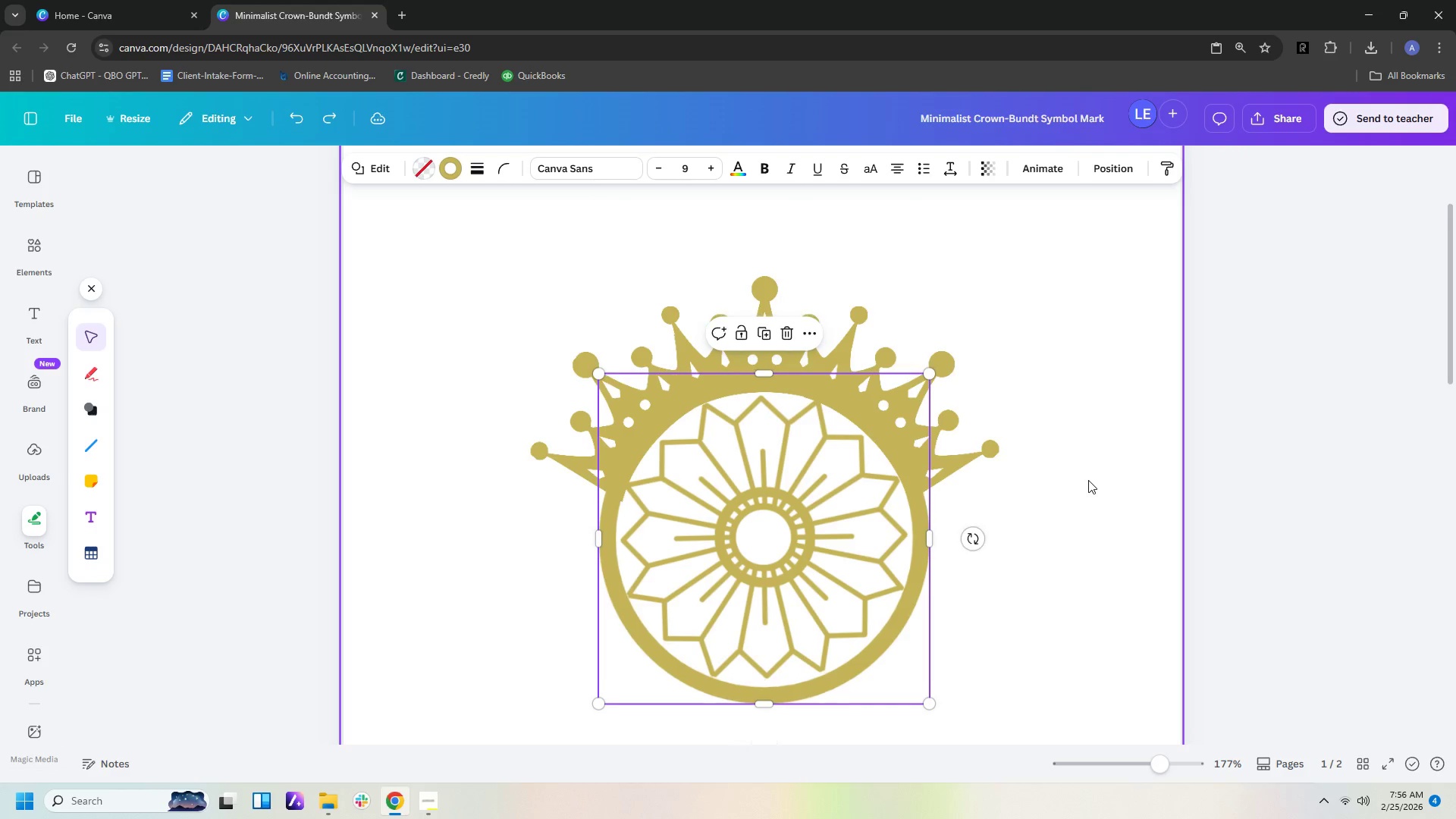 
key(Control+Z)
 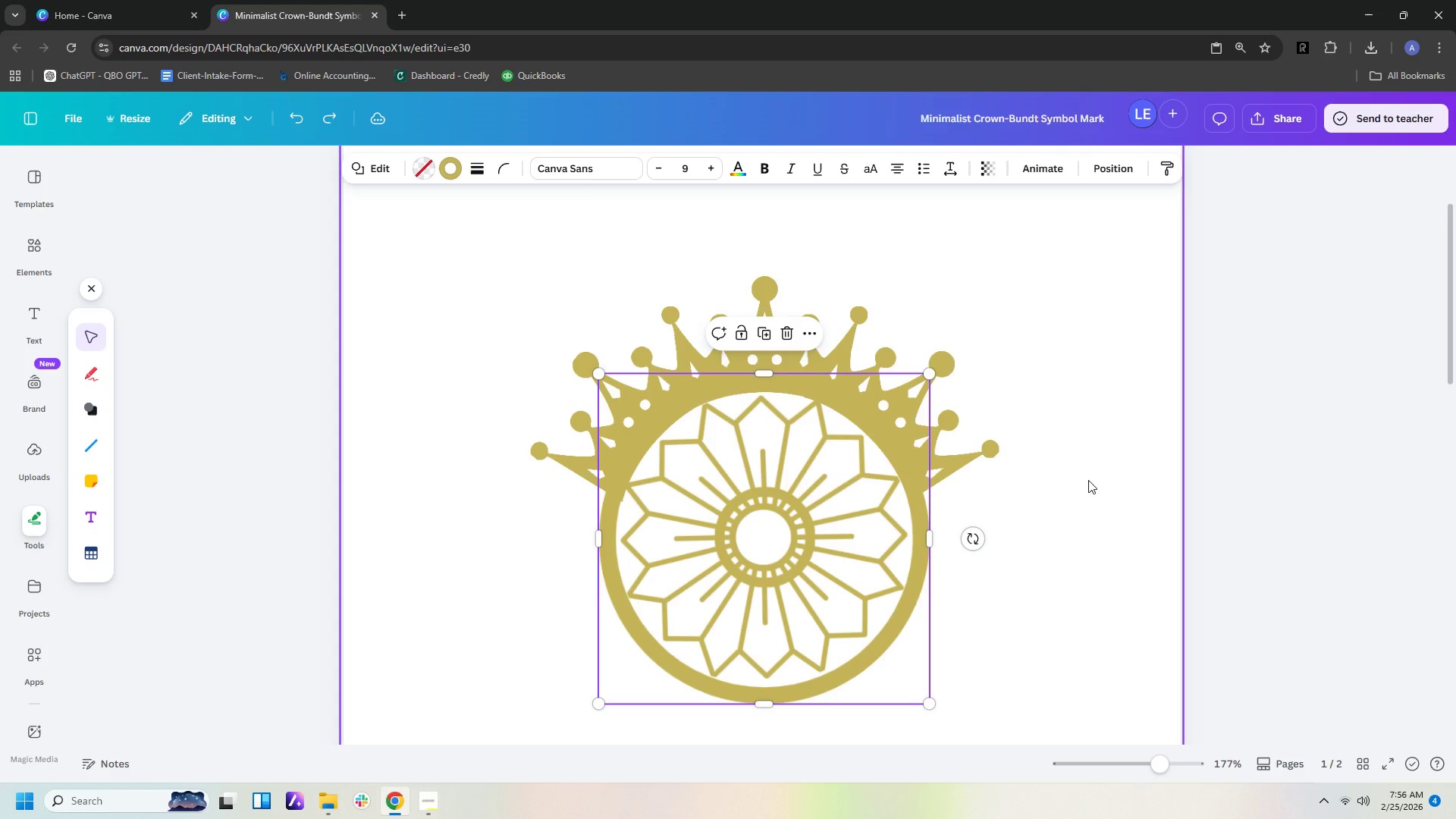 
key(Control+Z)
 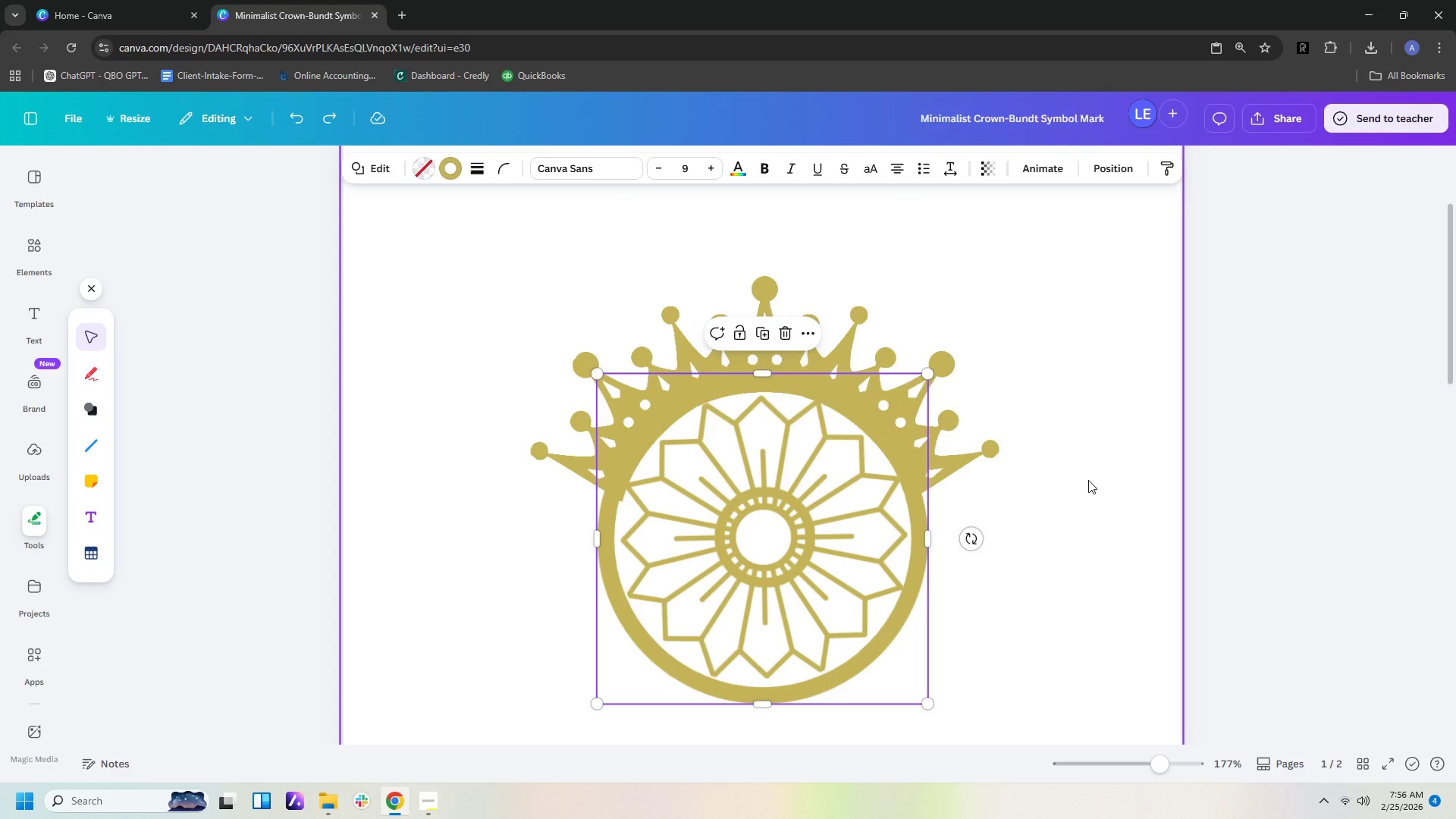 
key(Control+Z)
 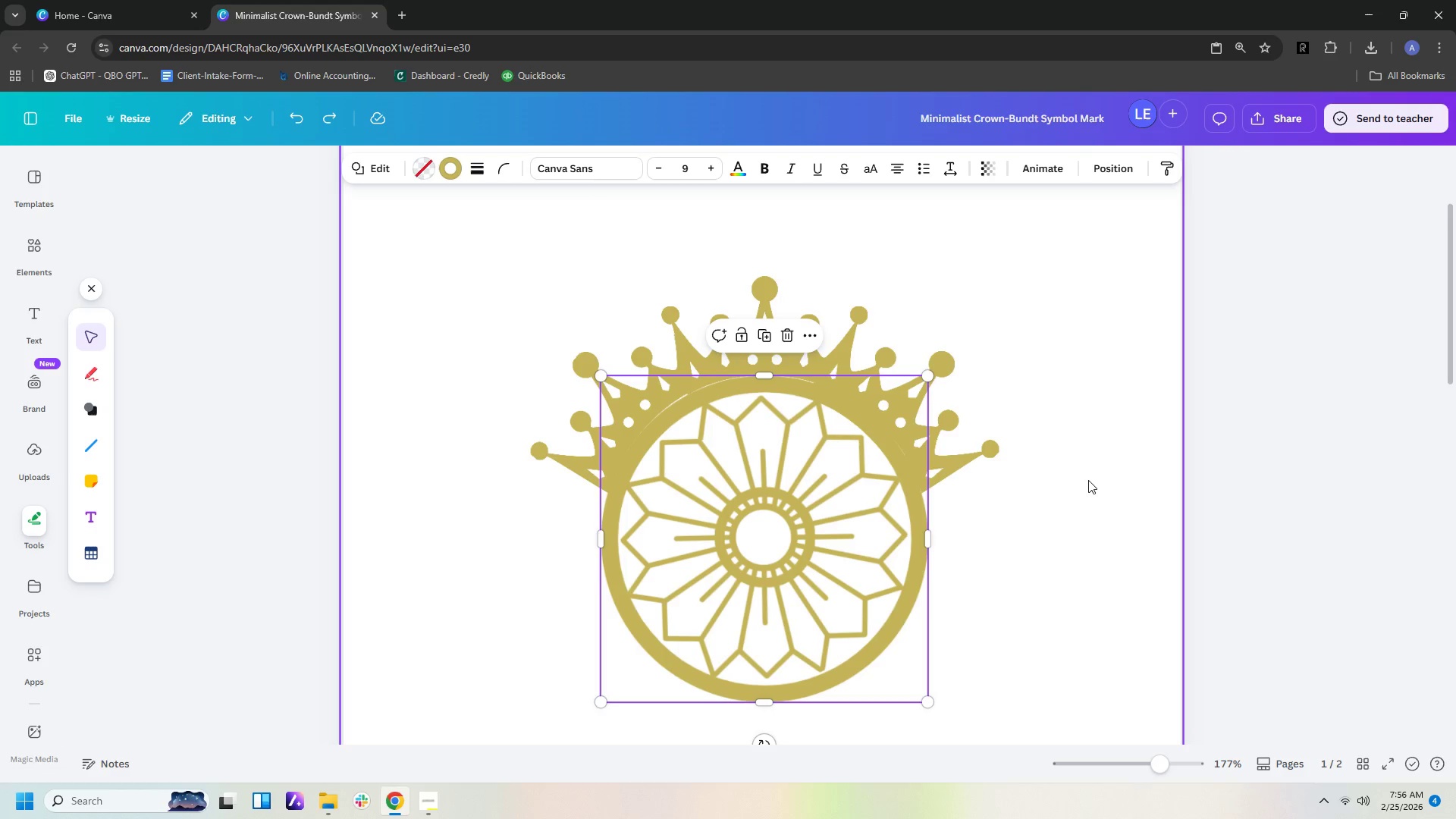 
key(Control+Z)
 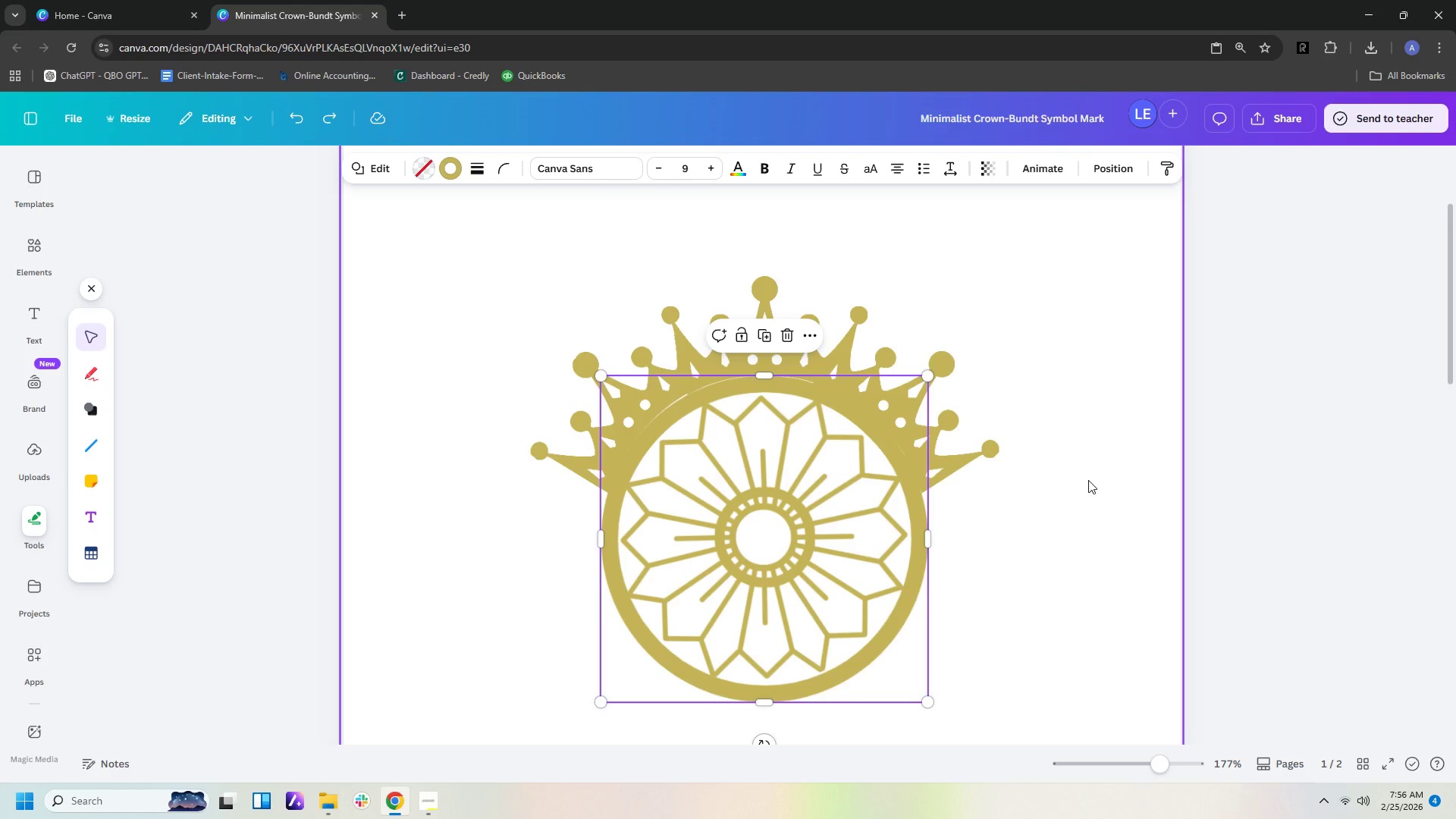 
key(Control+Z)
 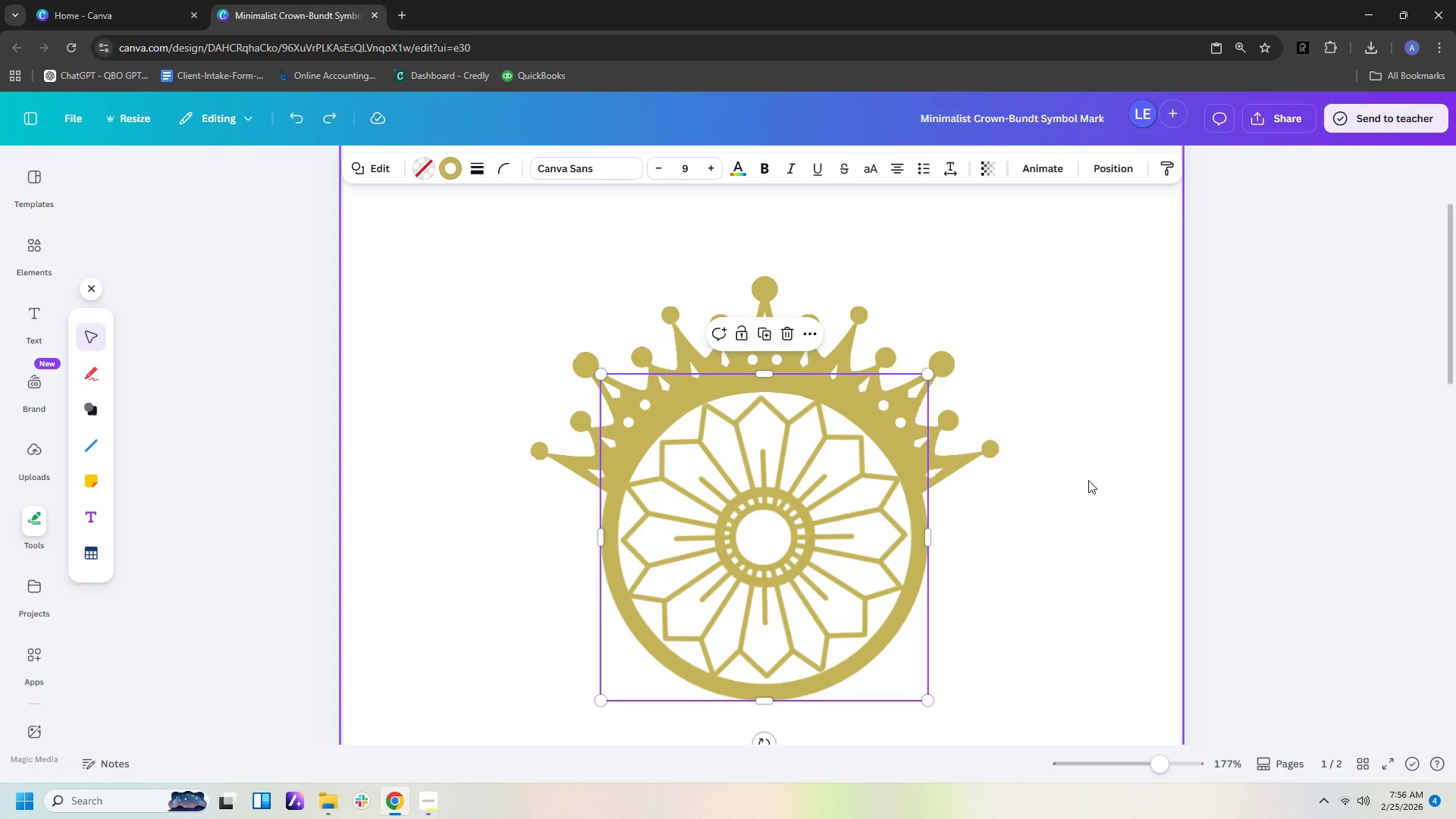 
key(Control+Z)
 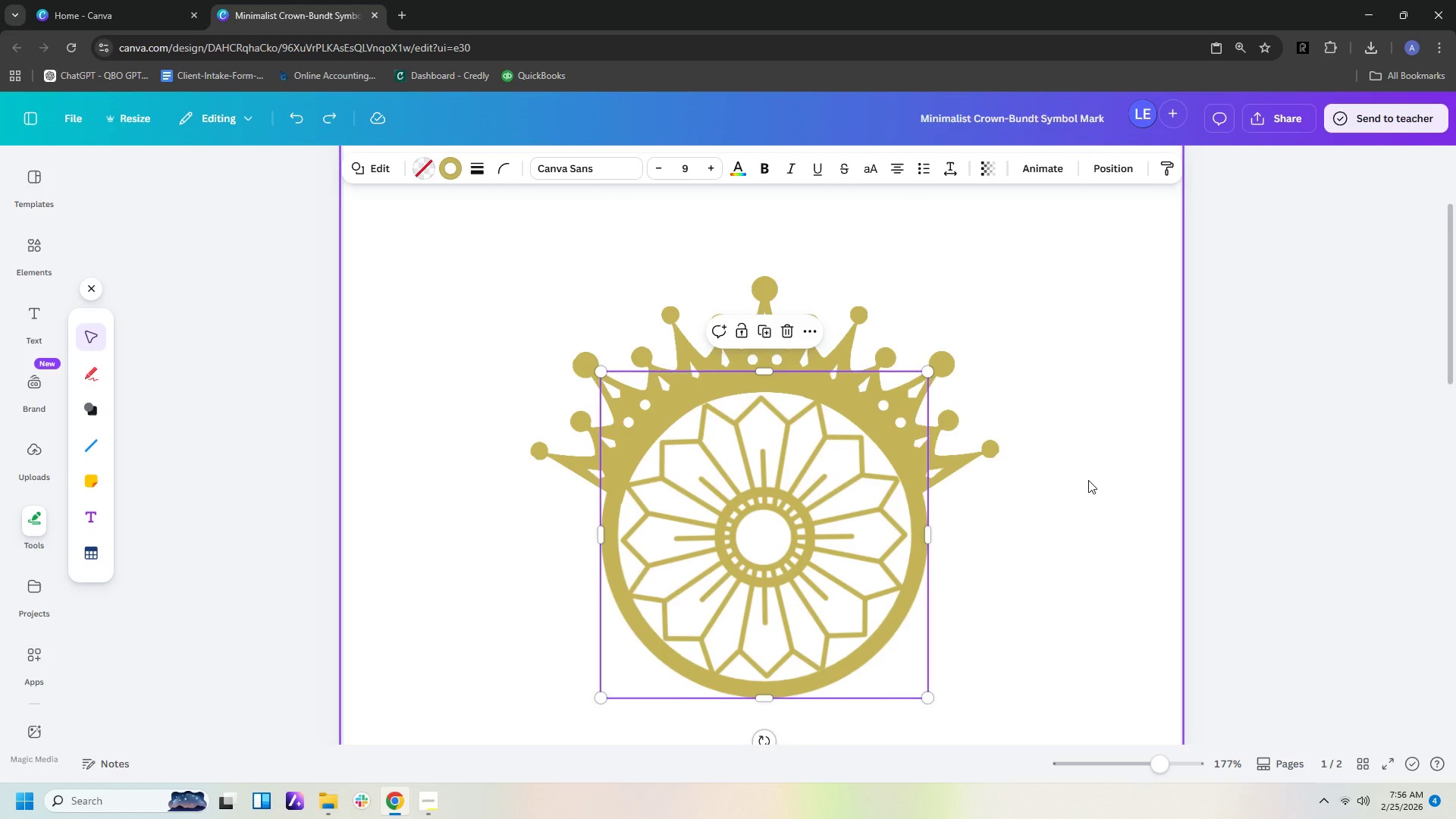 
key(Control+Z)
 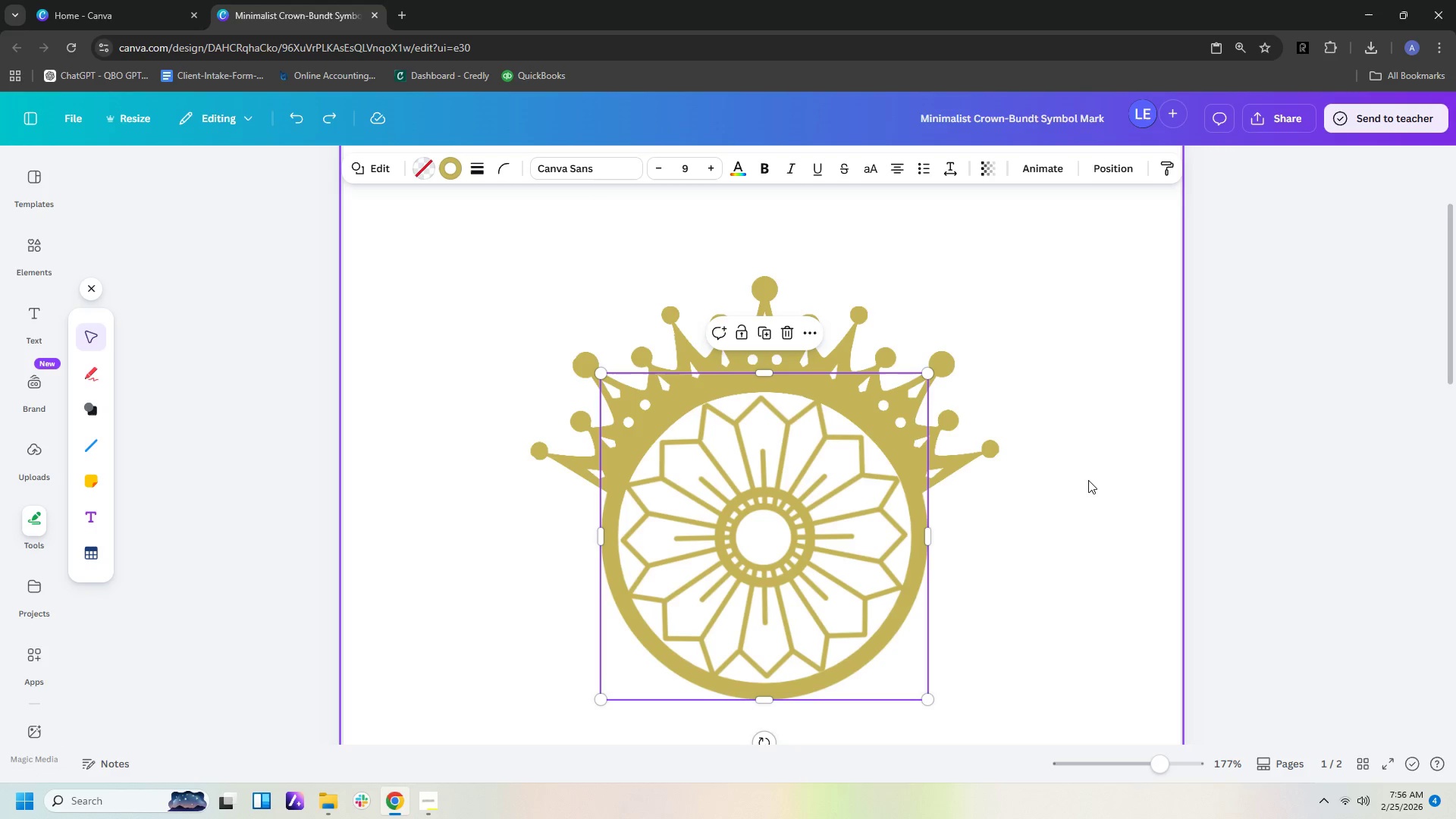 
key(Control+Z)
 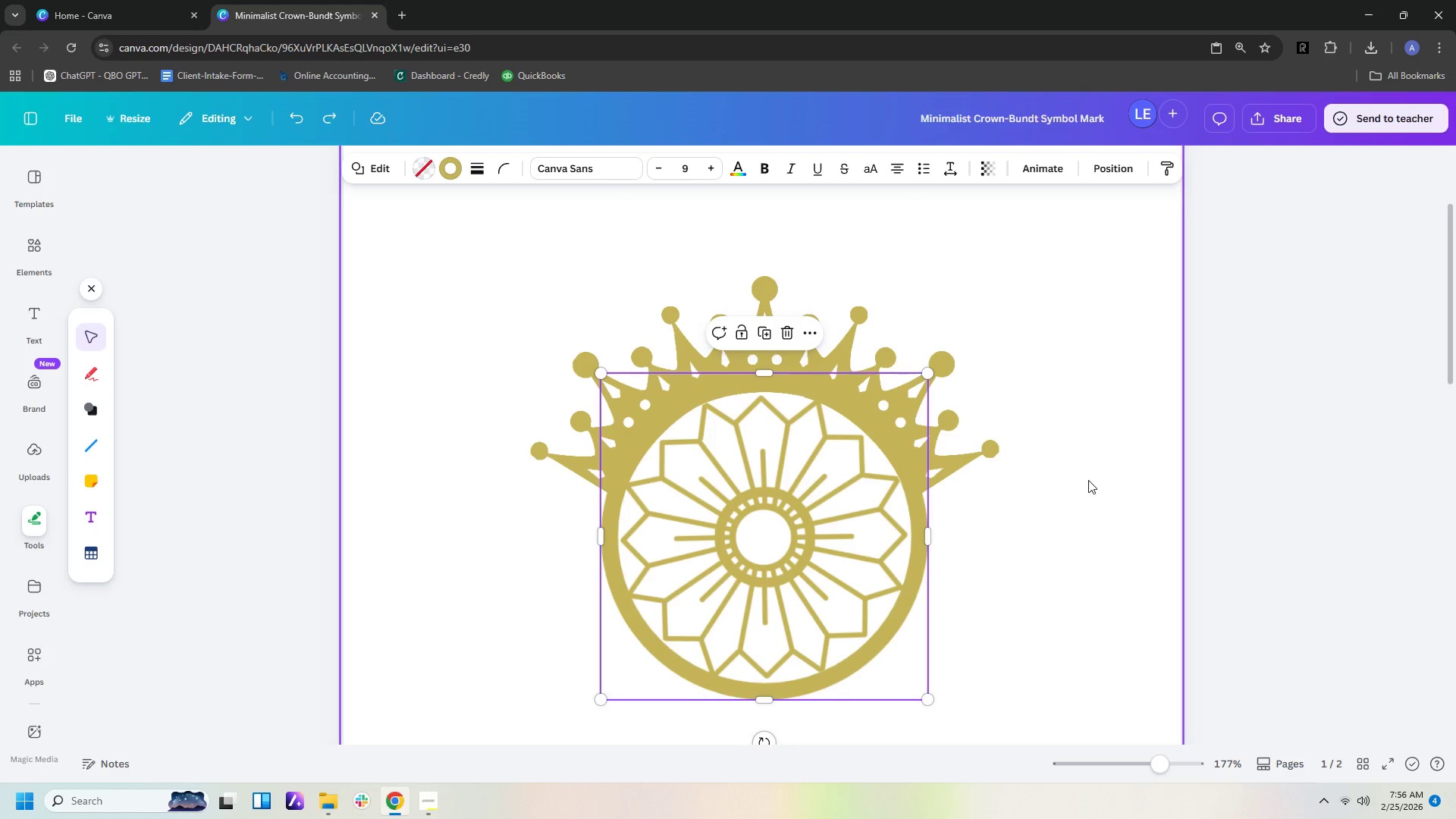 
key(Control+Z)
 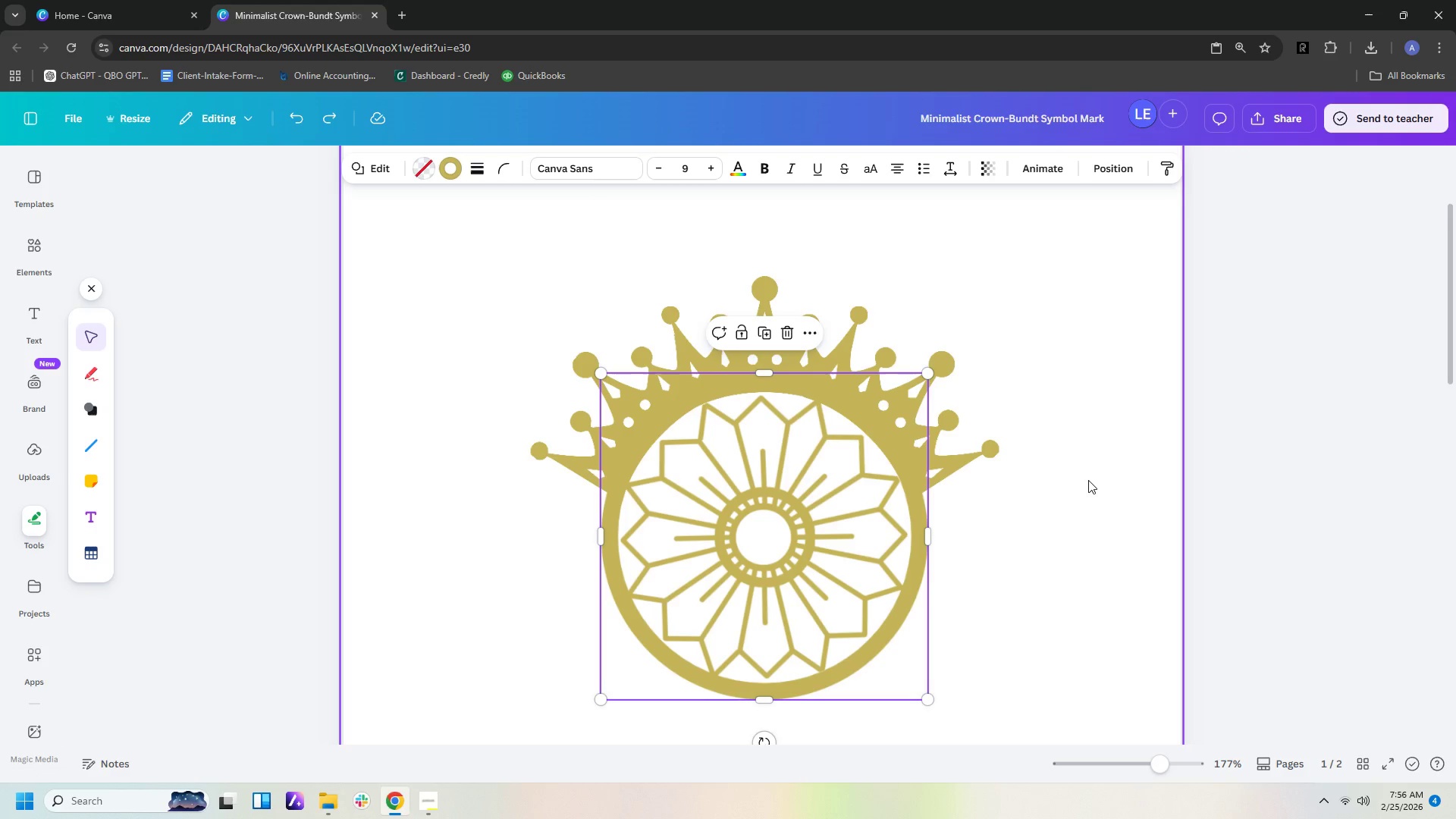 
key(Control+Z)
 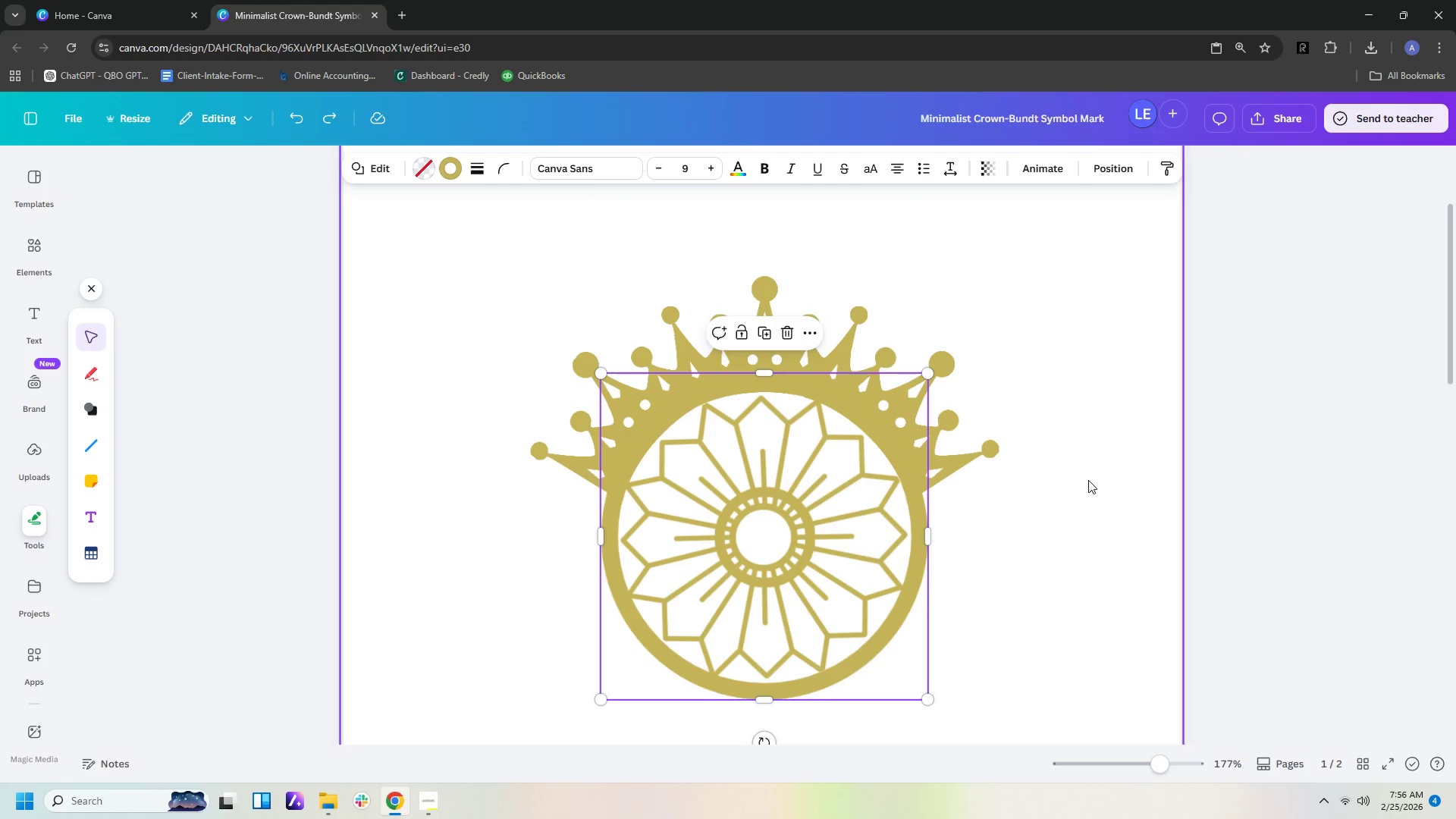 
key(Control+Z)
 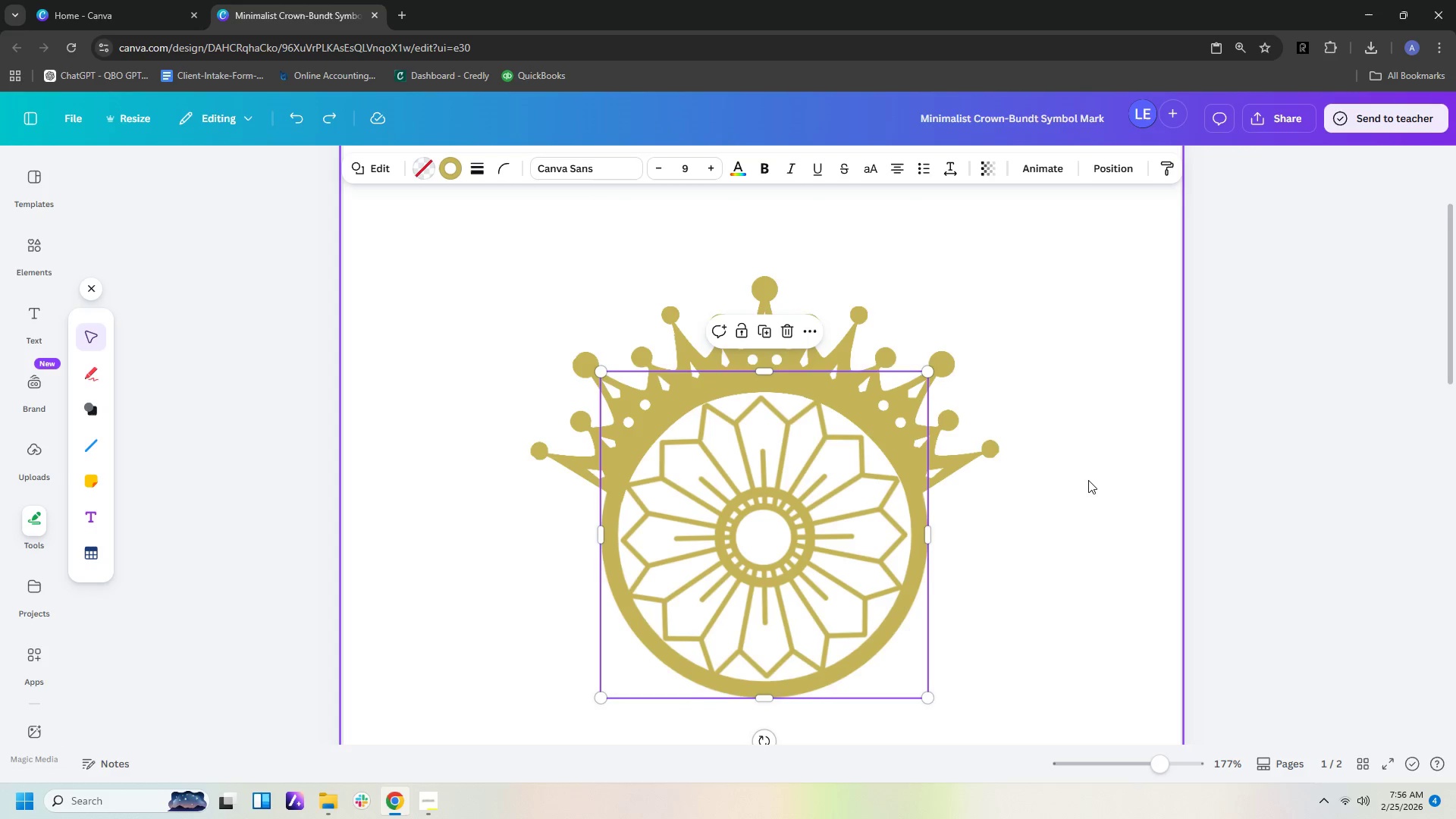 
key(Control+Z)
 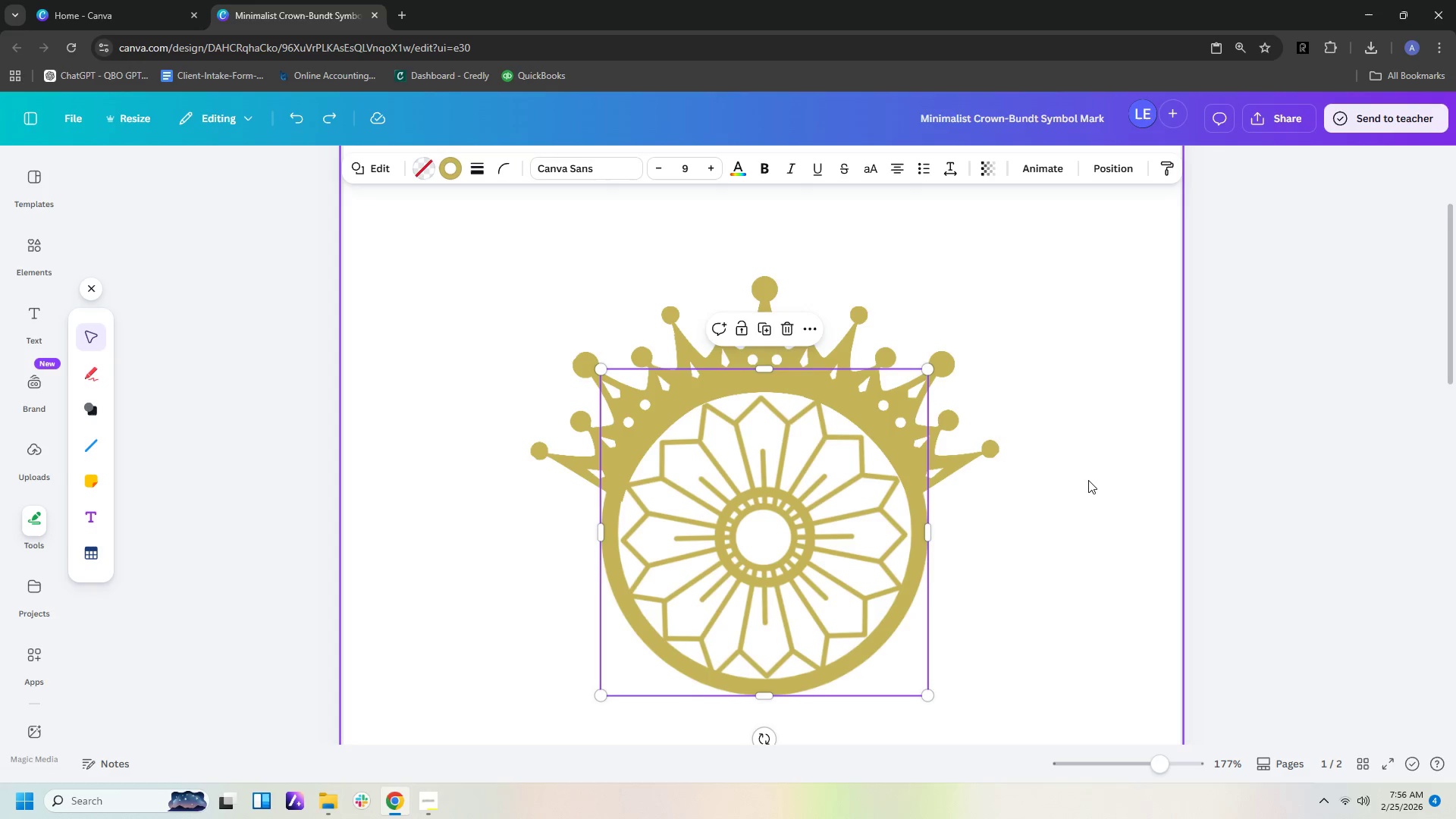 
key(Control+Z)
 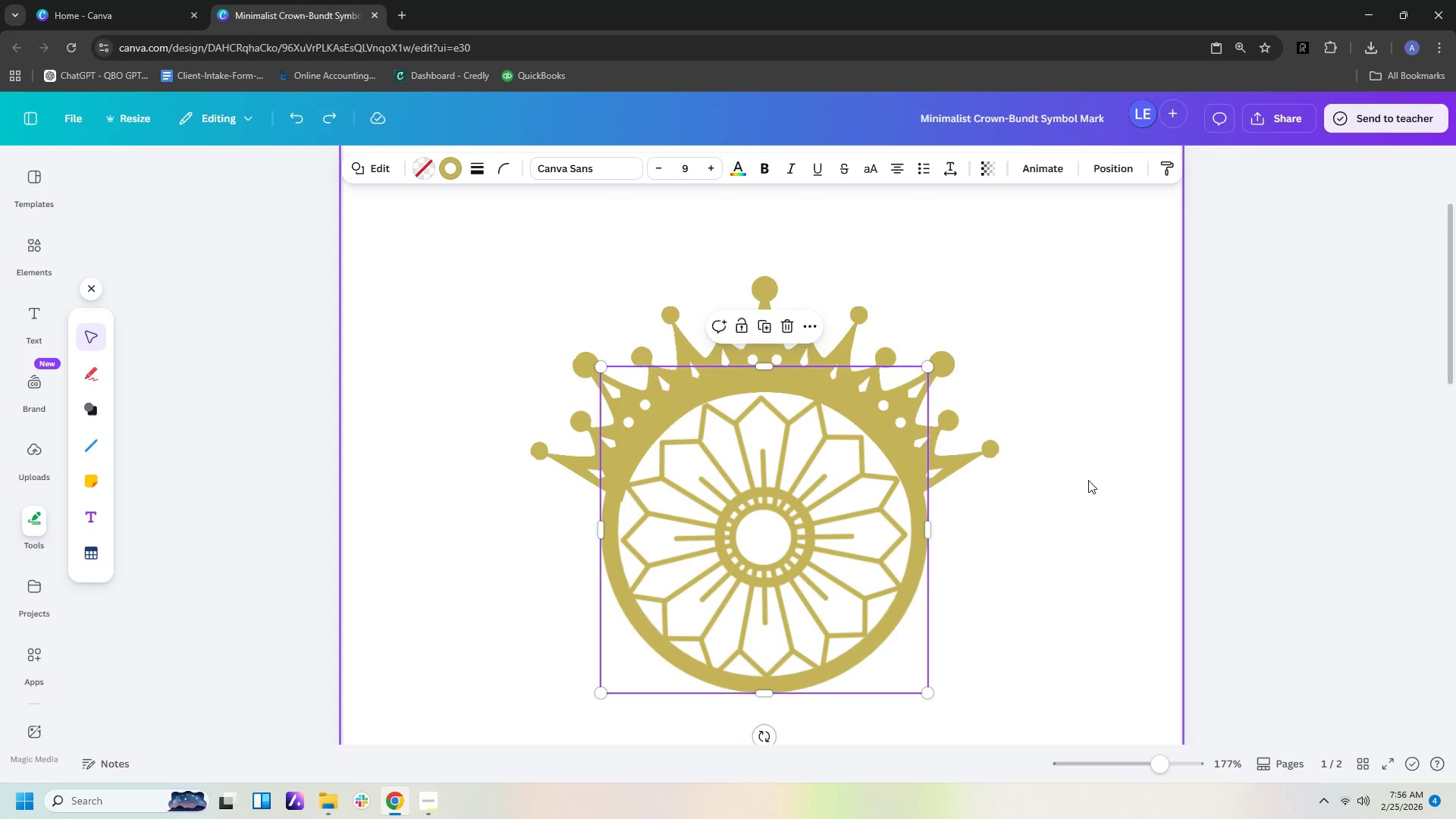 
key(Control+Z)
 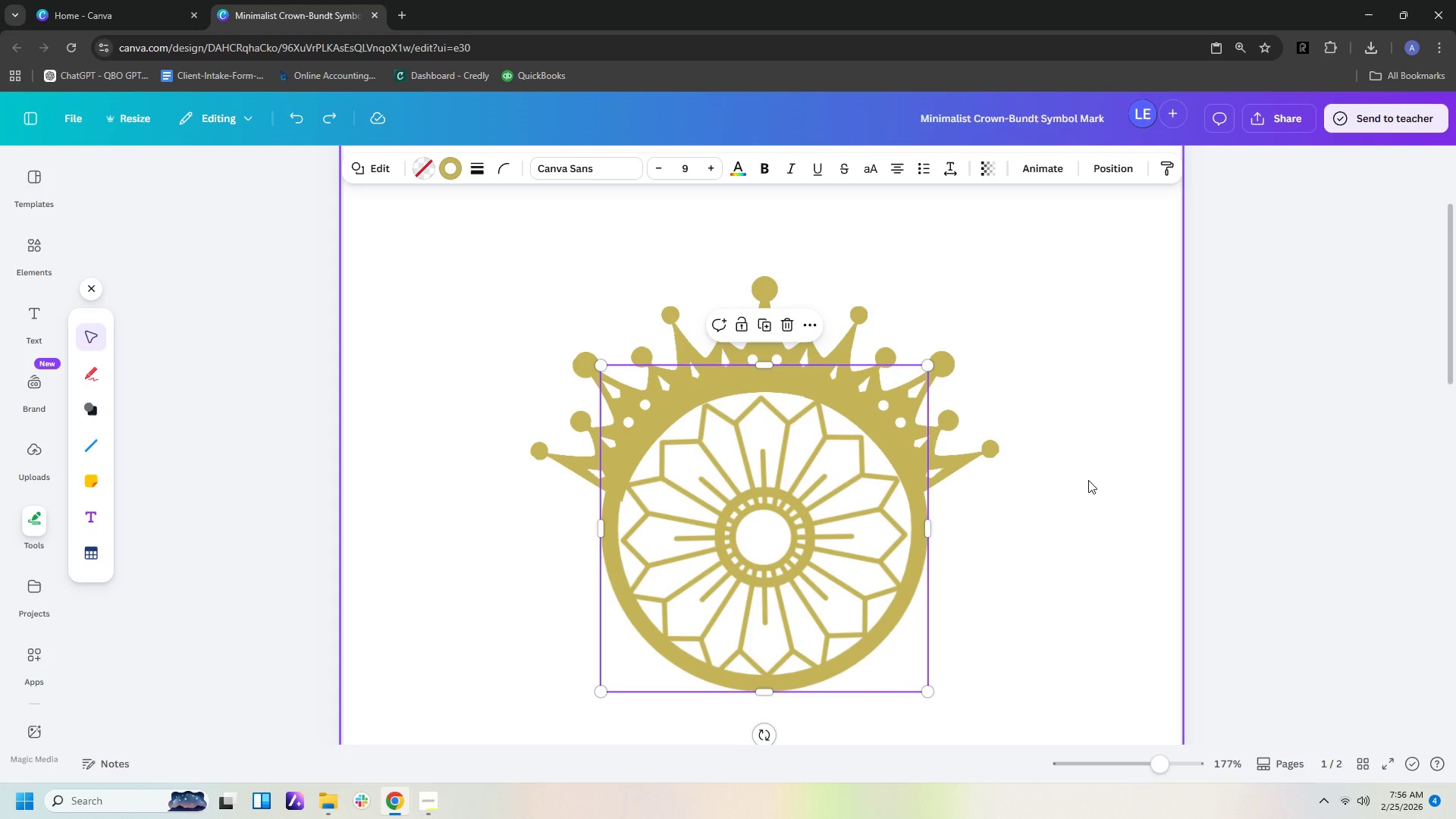 
key(Control+Z)
 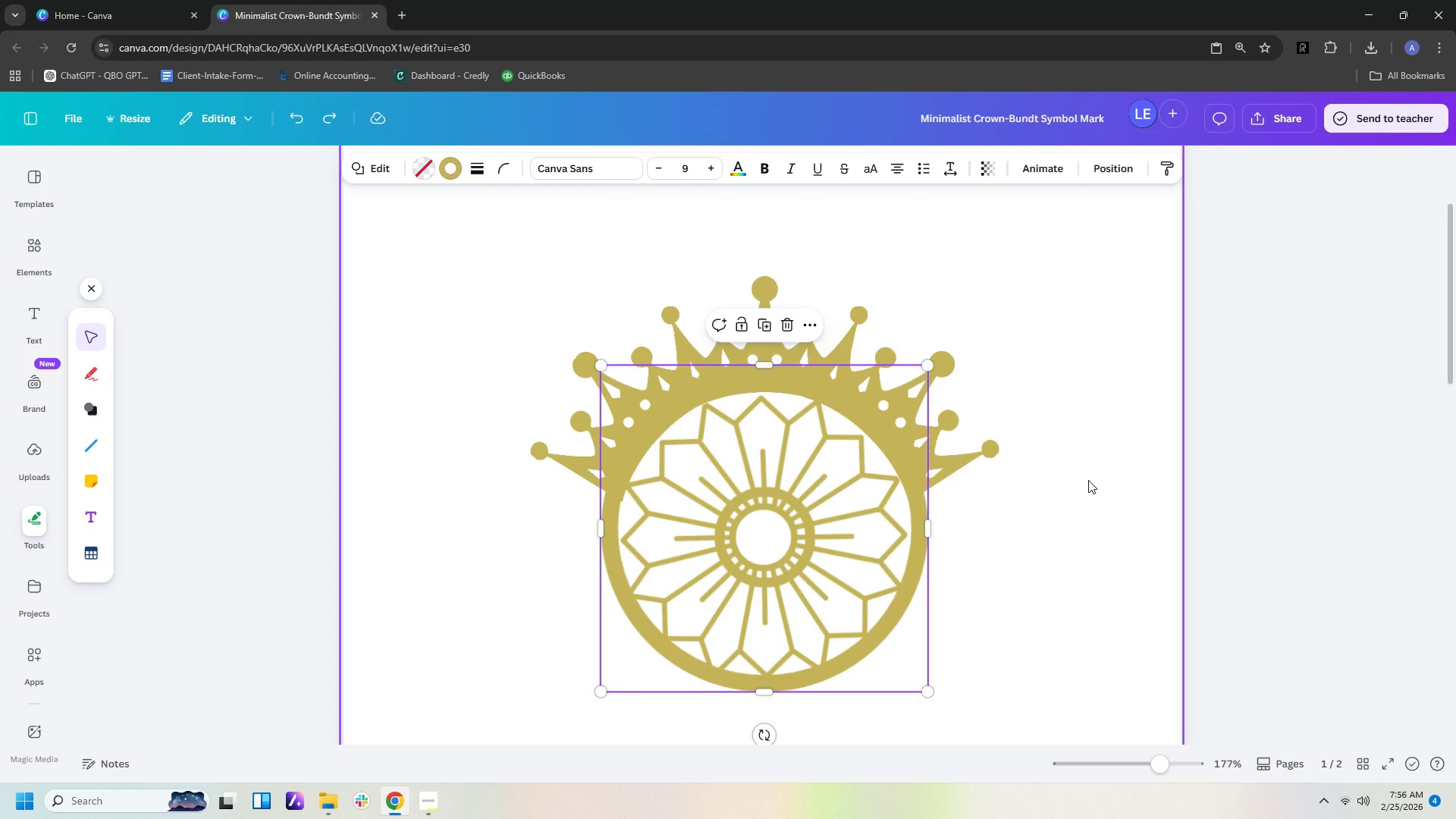 
key(Control+Z)
 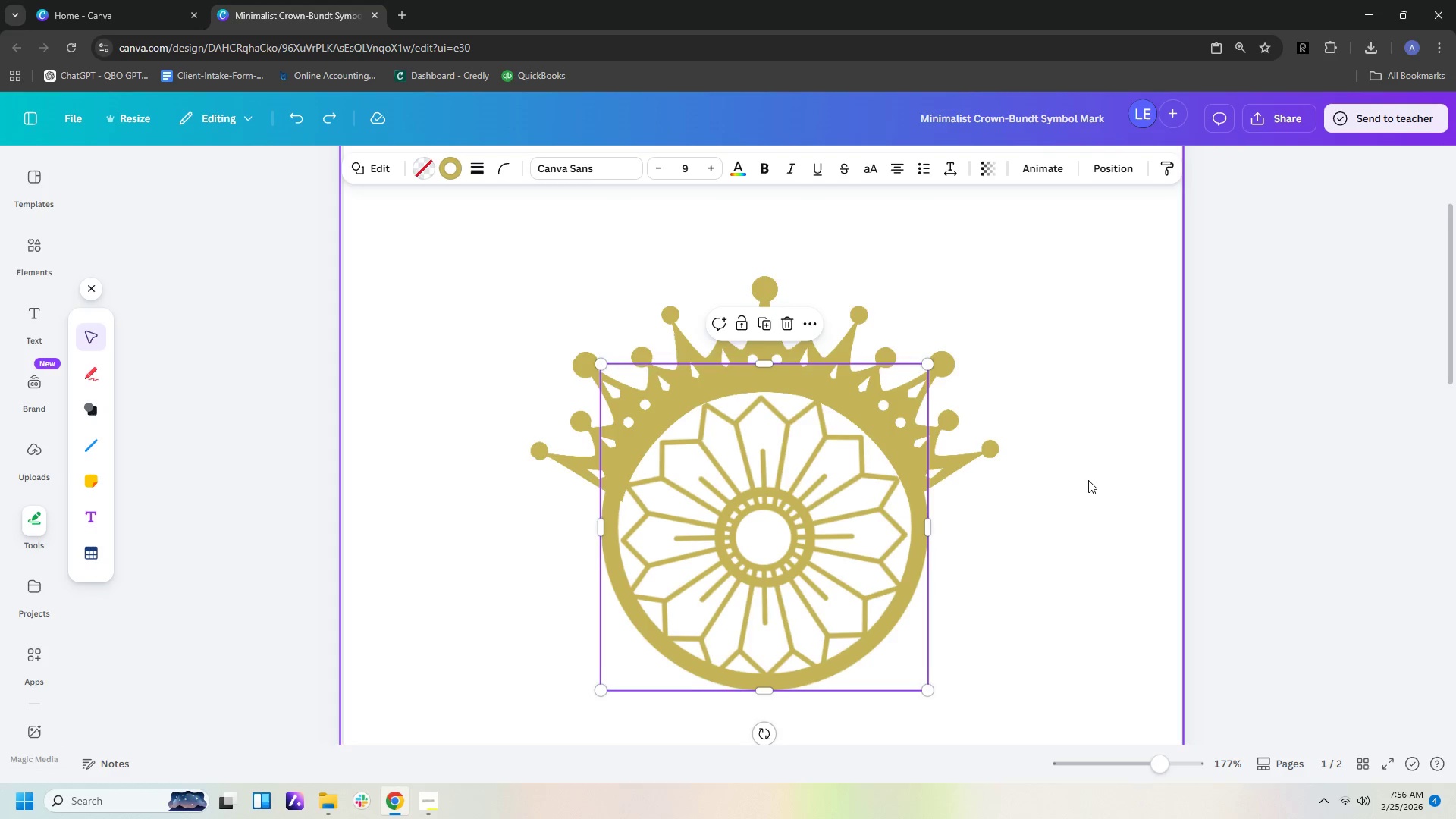 
key(Control+Z)
 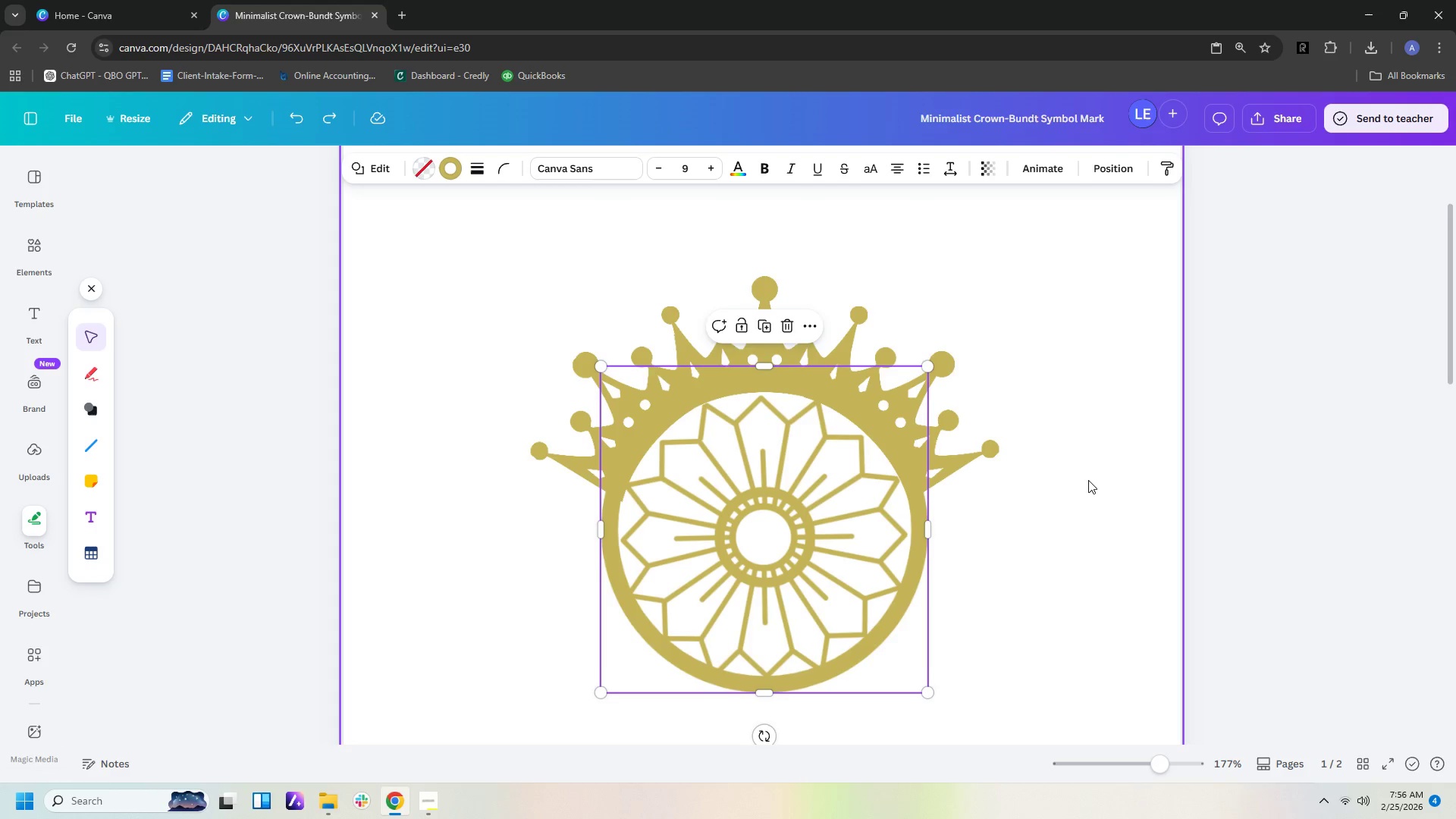 
key(Control+Z)
 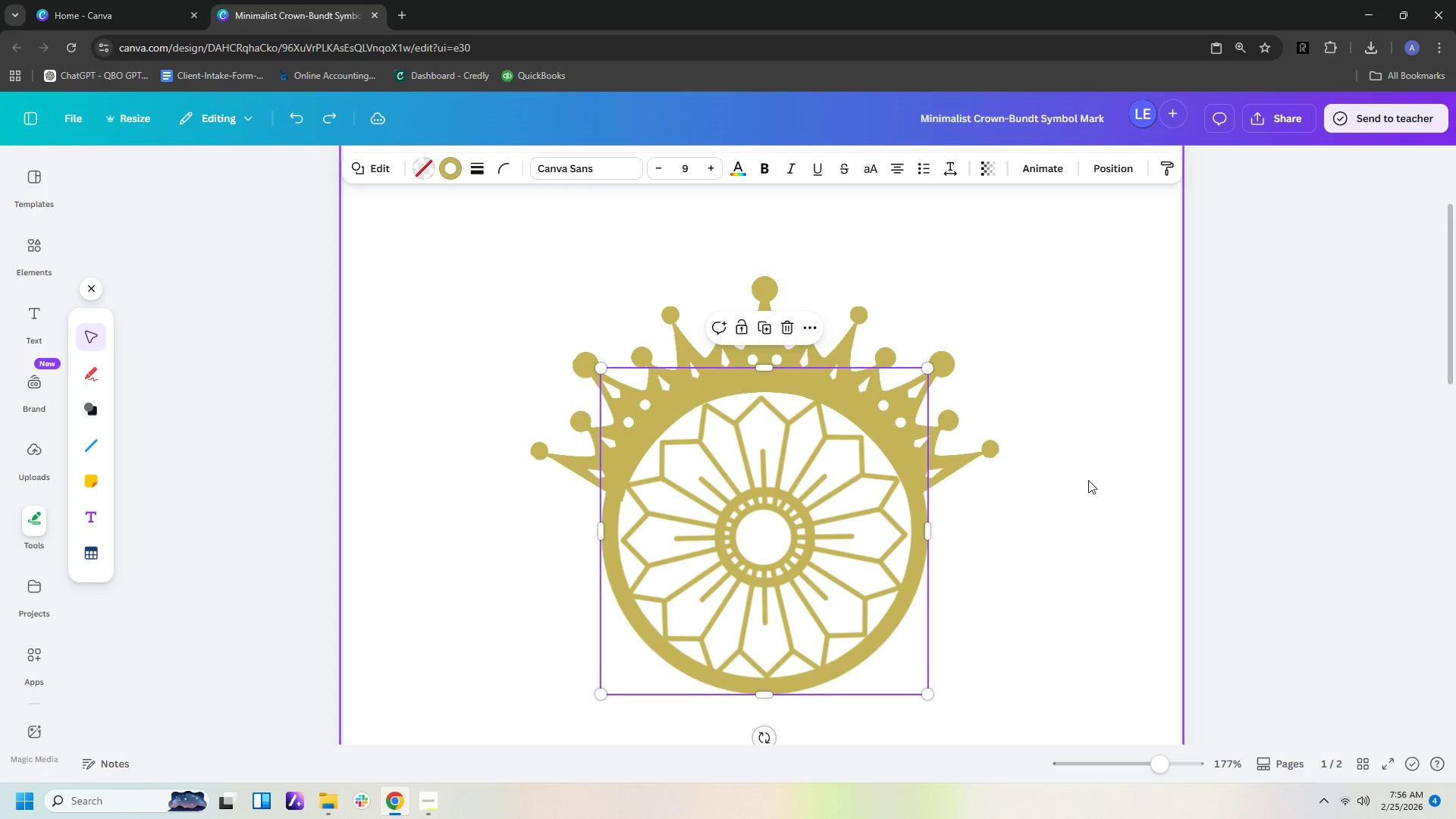 
key(Control+Z)
 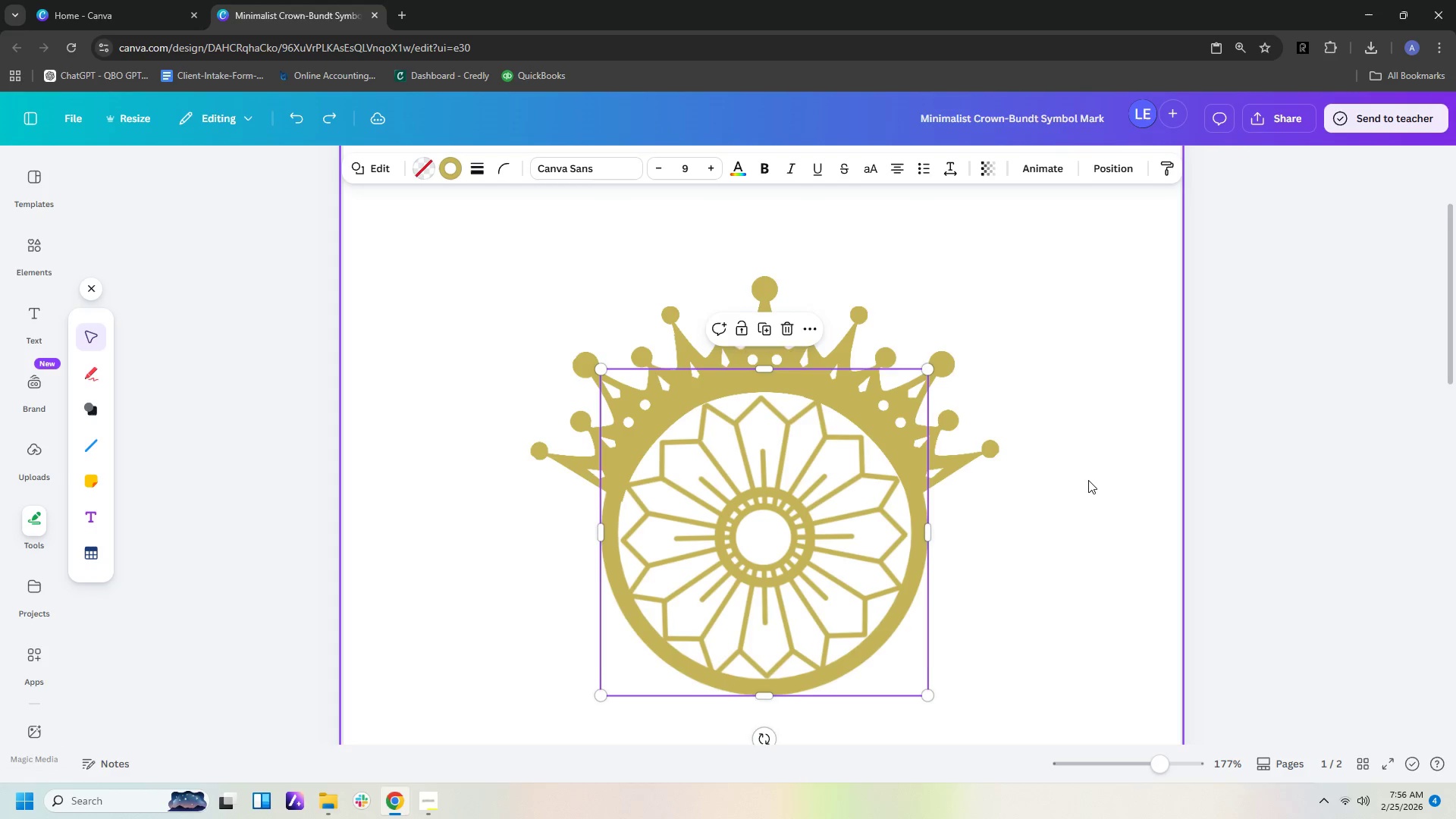 
key(Control+Z)
 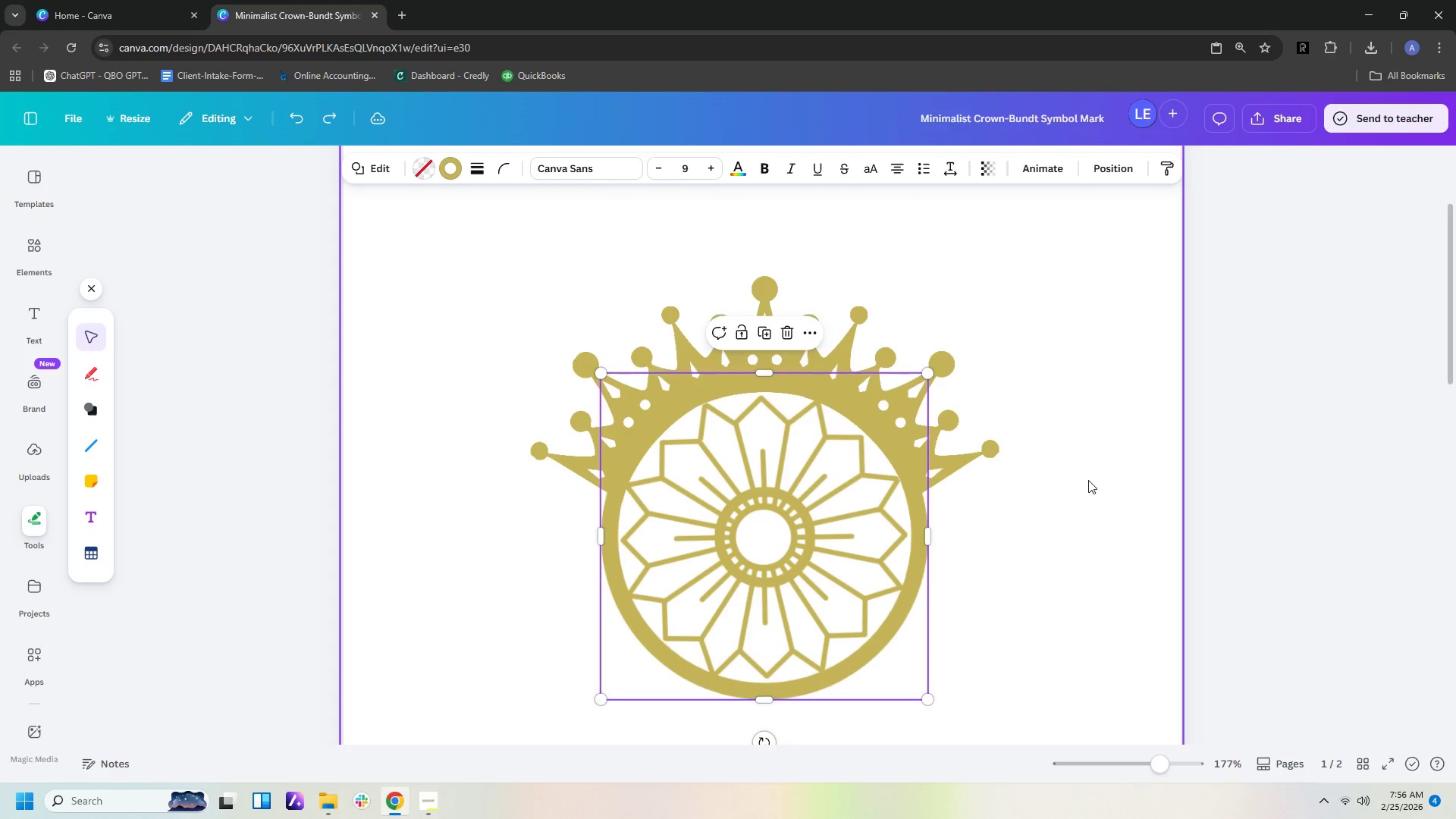 
key(Control+Z)
 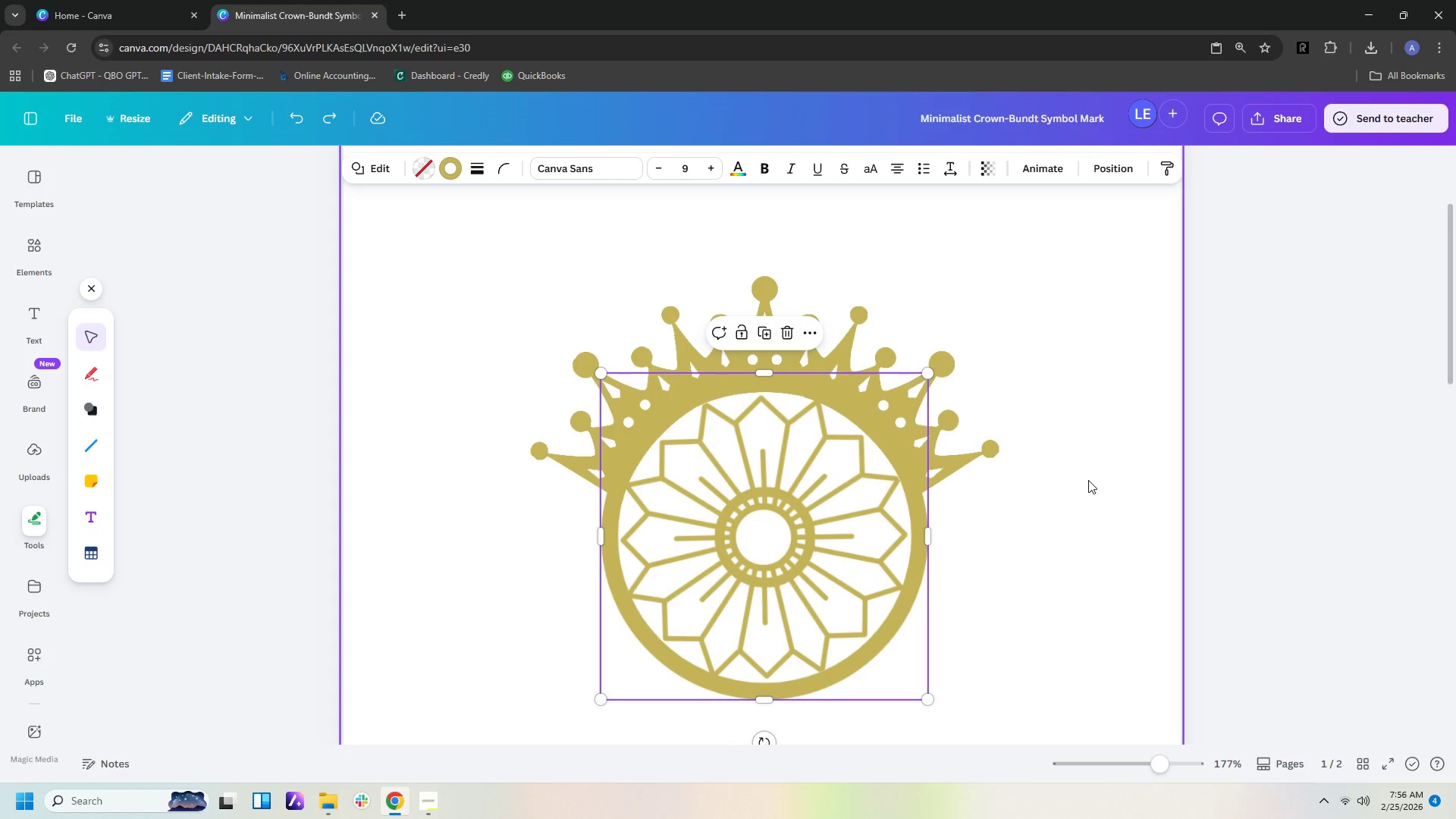 
key(Control+Z)
 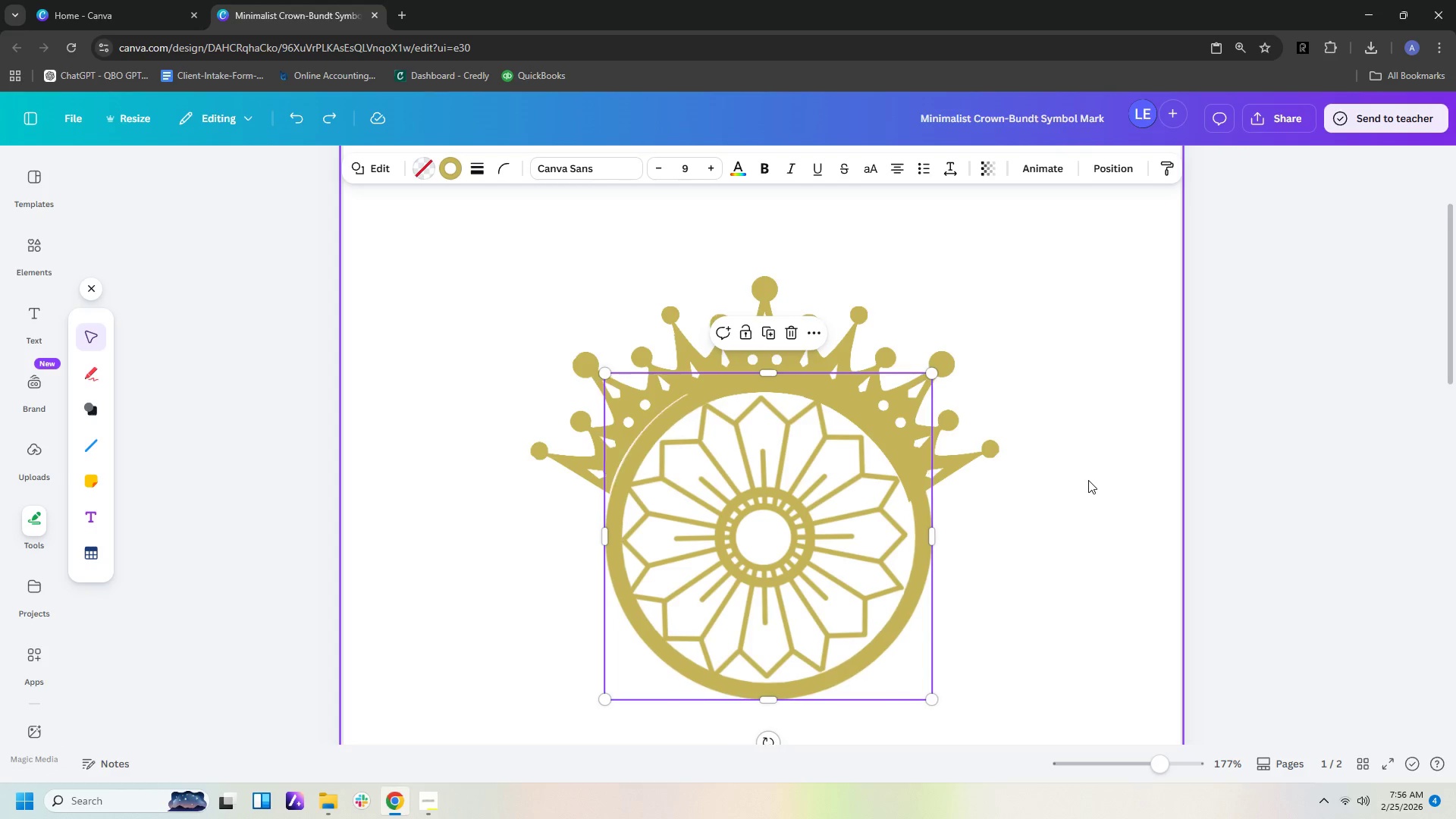 
key(Control+Z)
 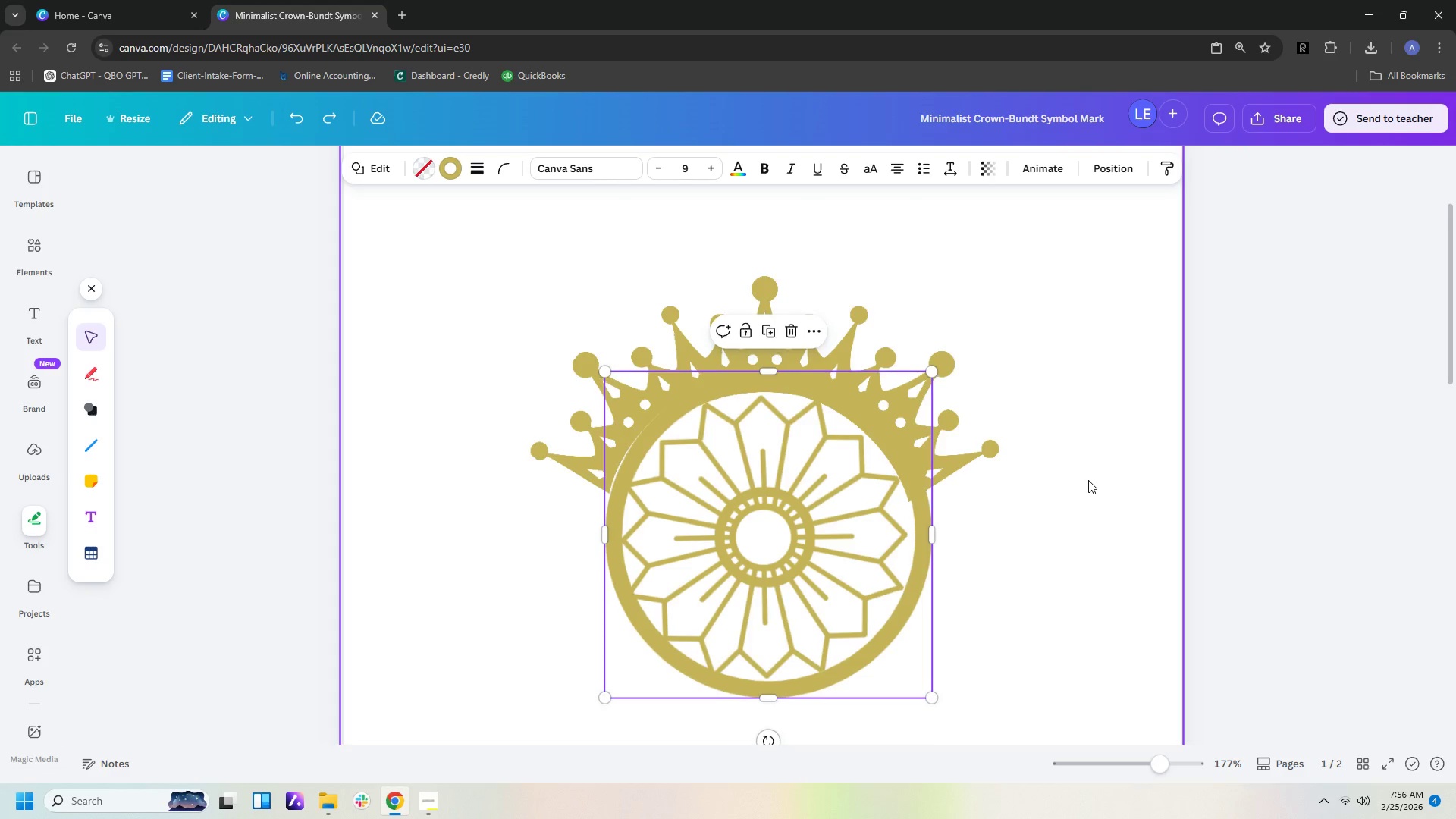 
key(Control+Z)
 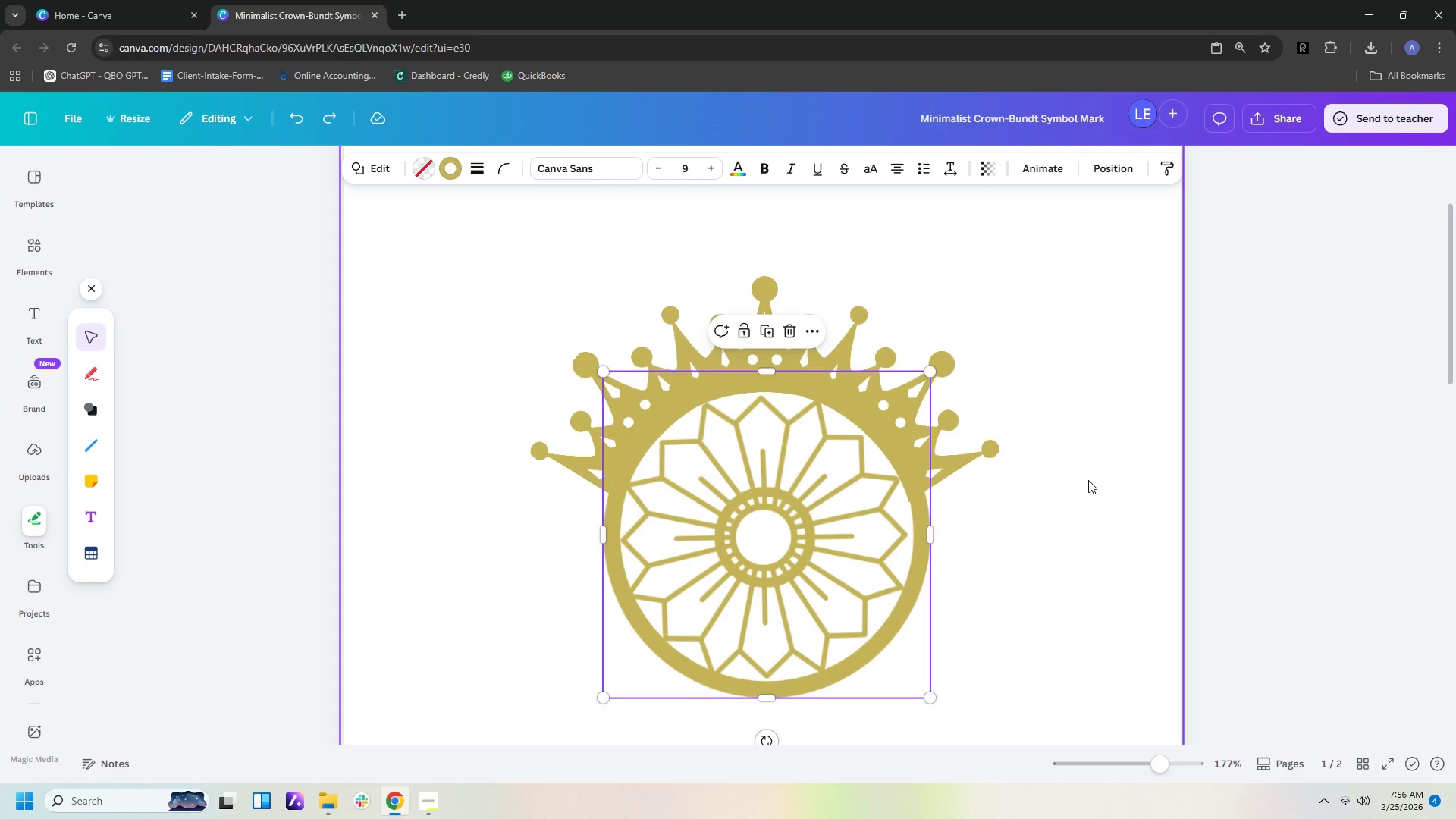 
key(Control+Z)
 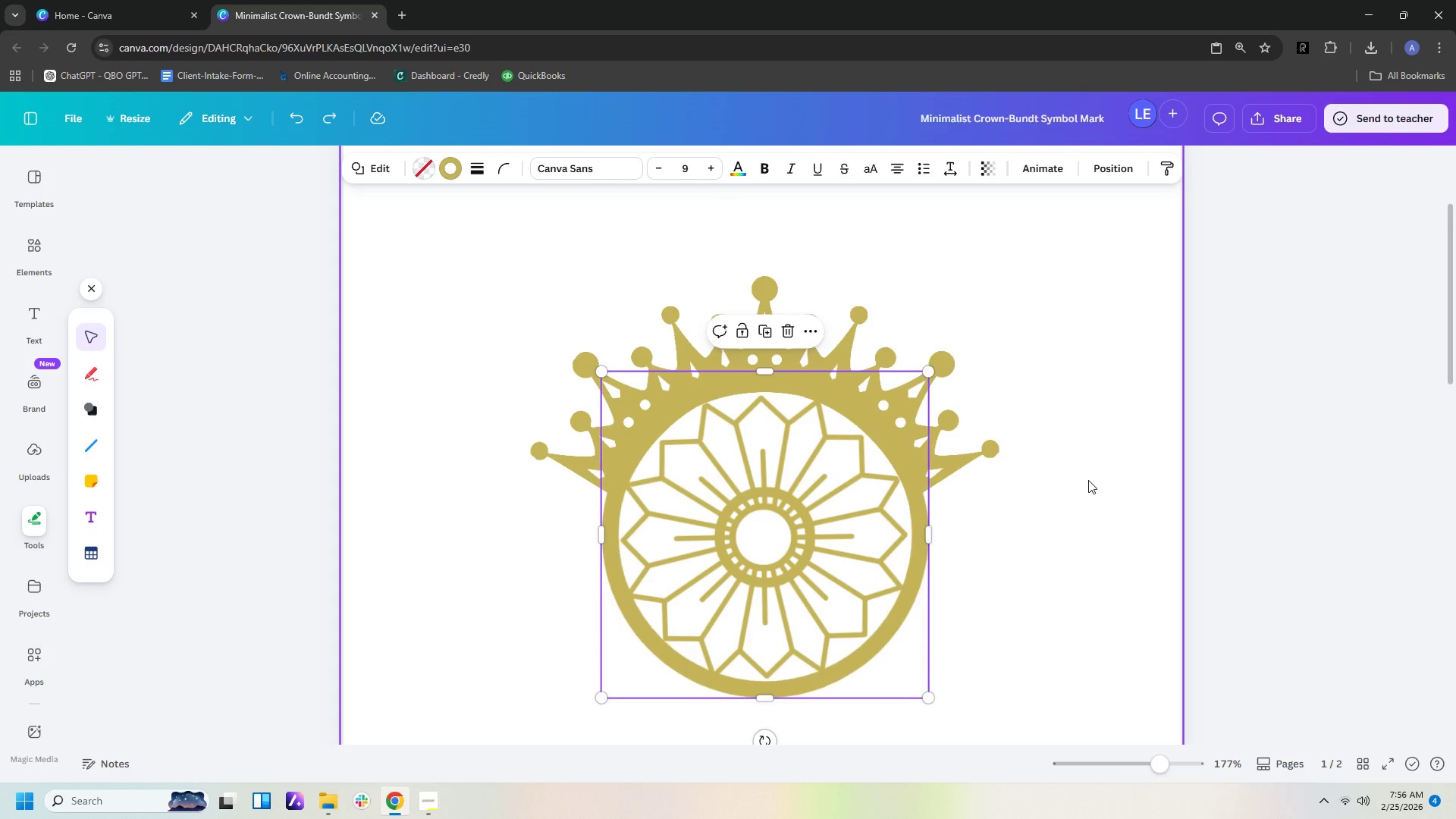 
key(Control+Z)
 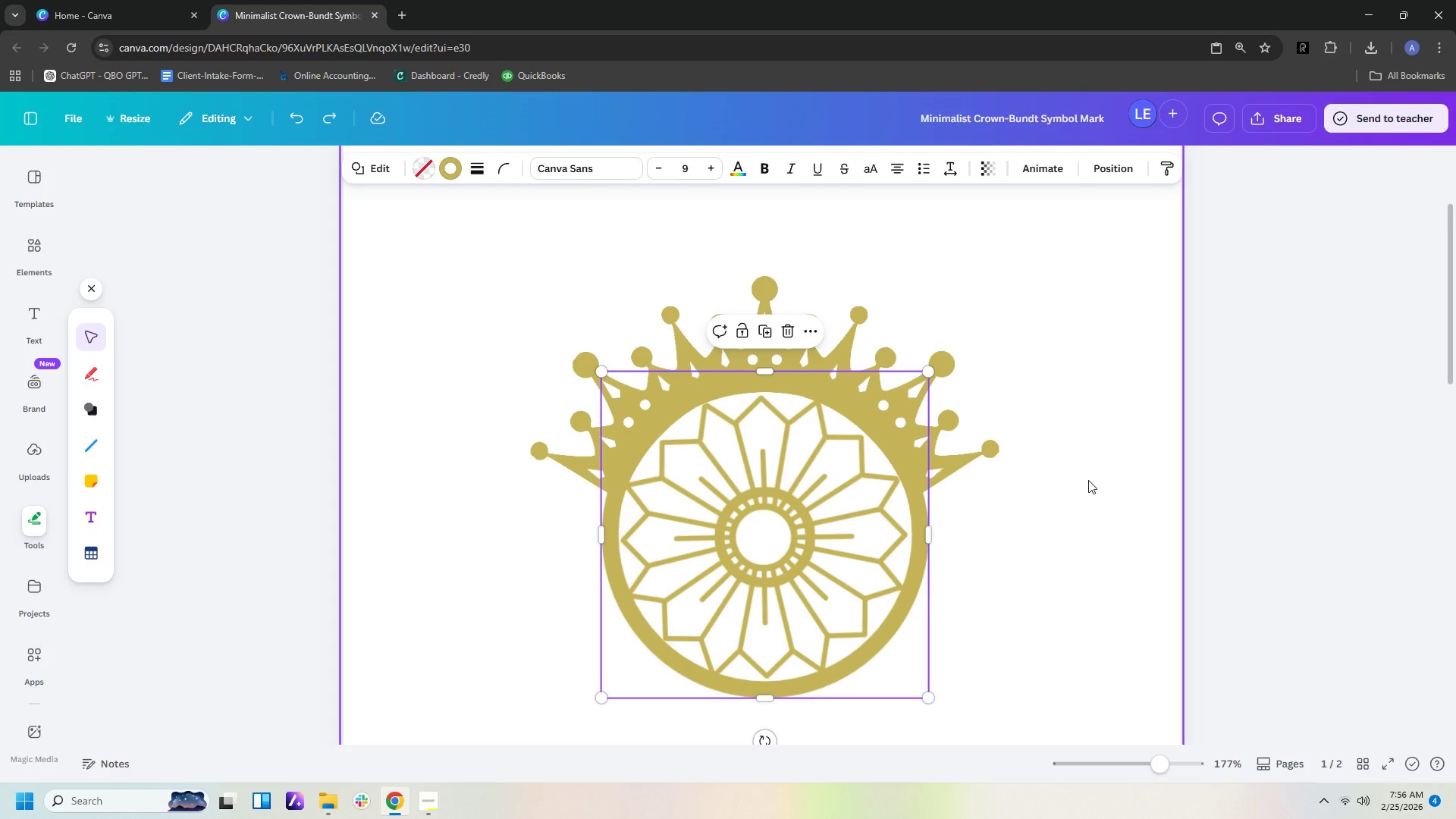 
key(Control+Z)
 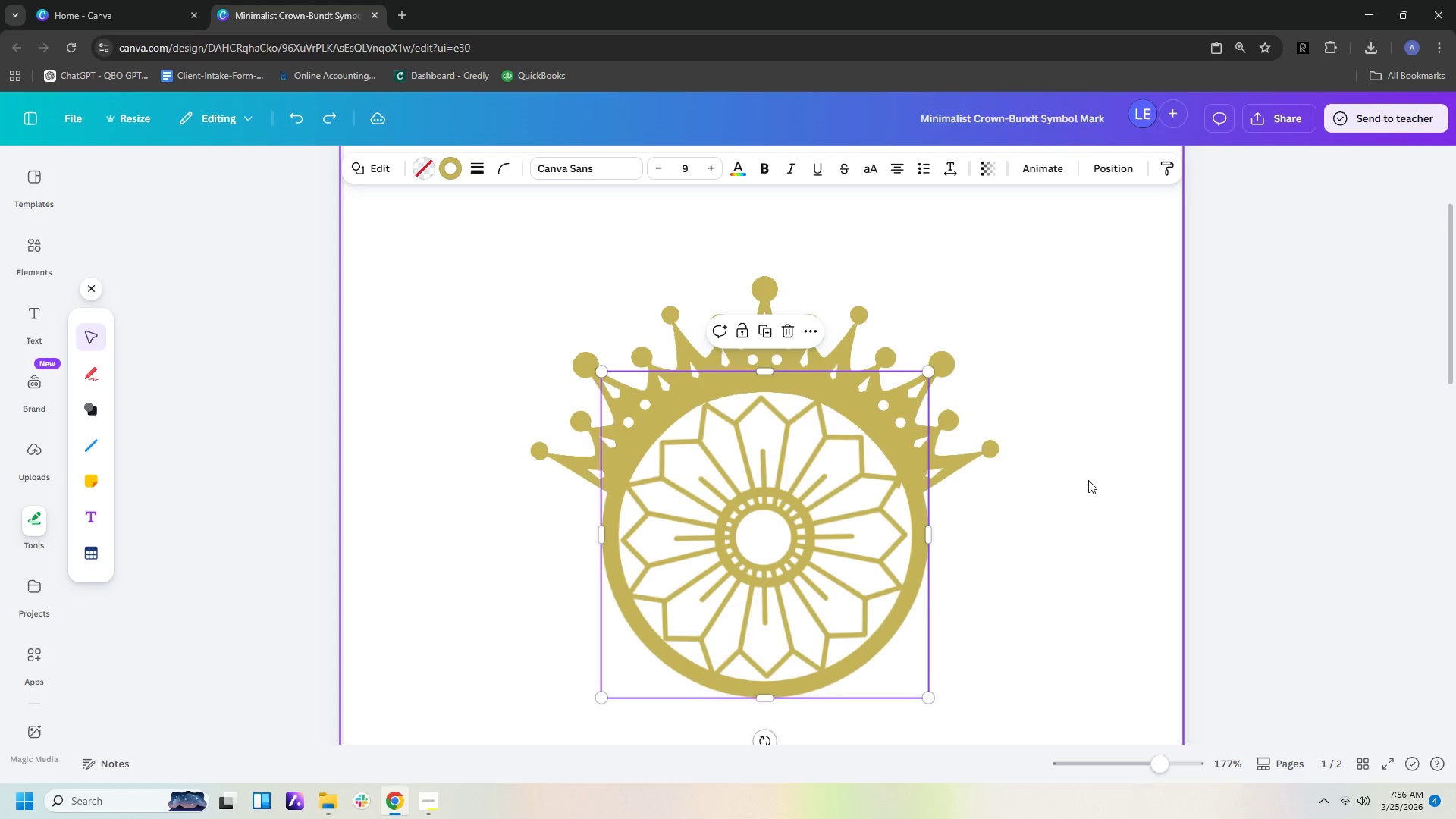 
key(Control+Z)
 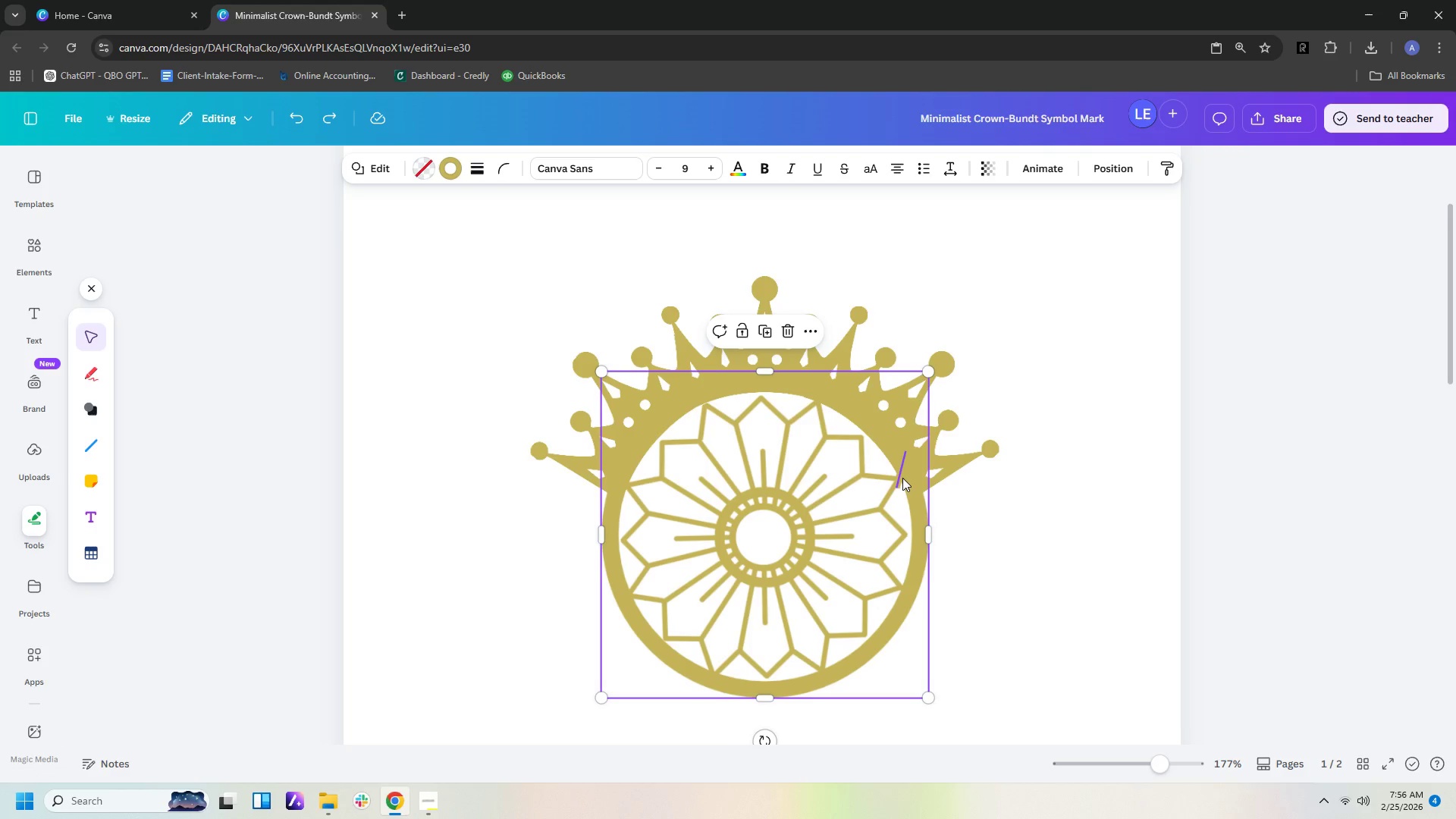 
left_click([897, 479])
 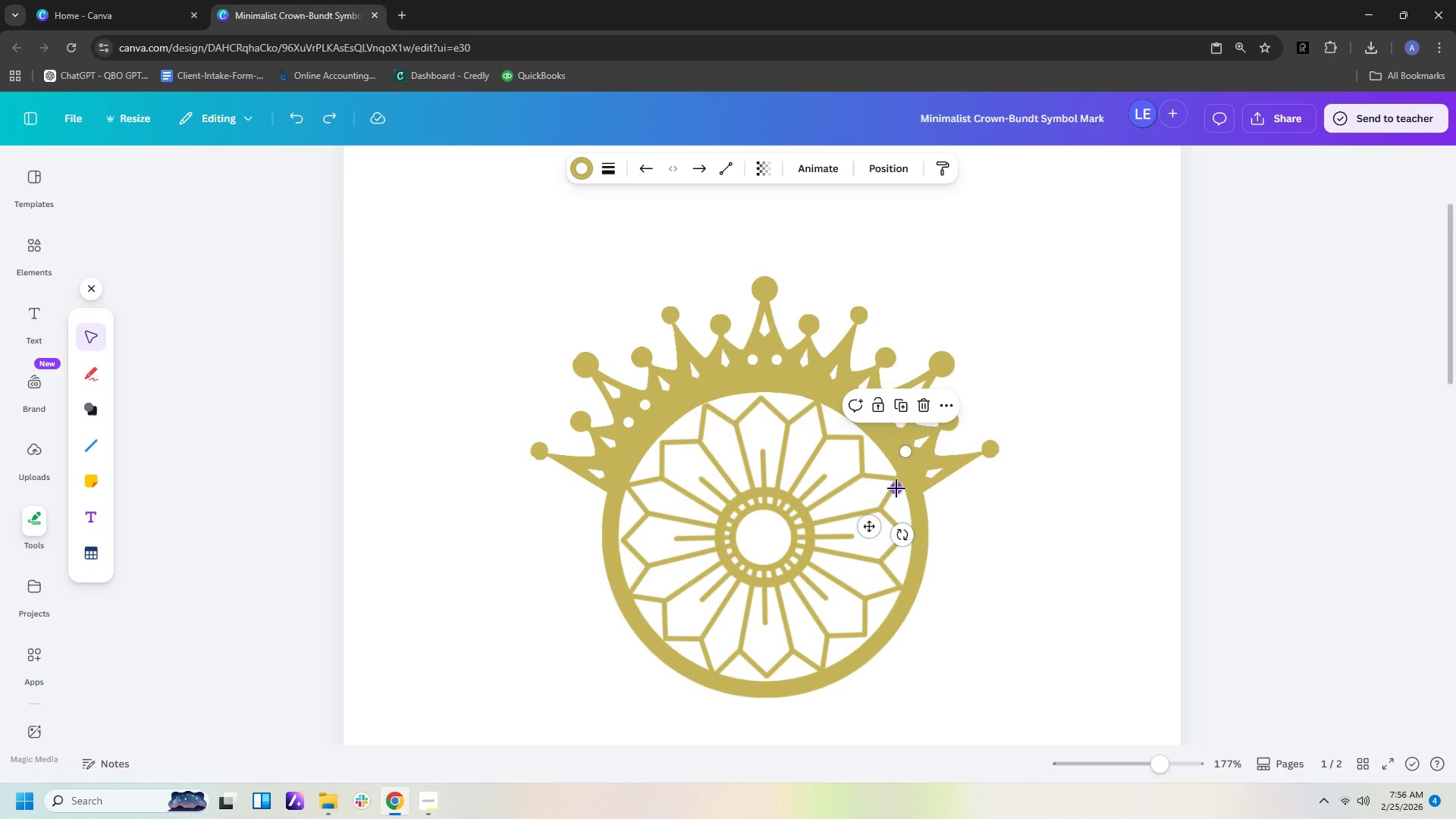 
left_click_drag(start_coordinate=[896, 488], to_coordinate=[919, 488])
 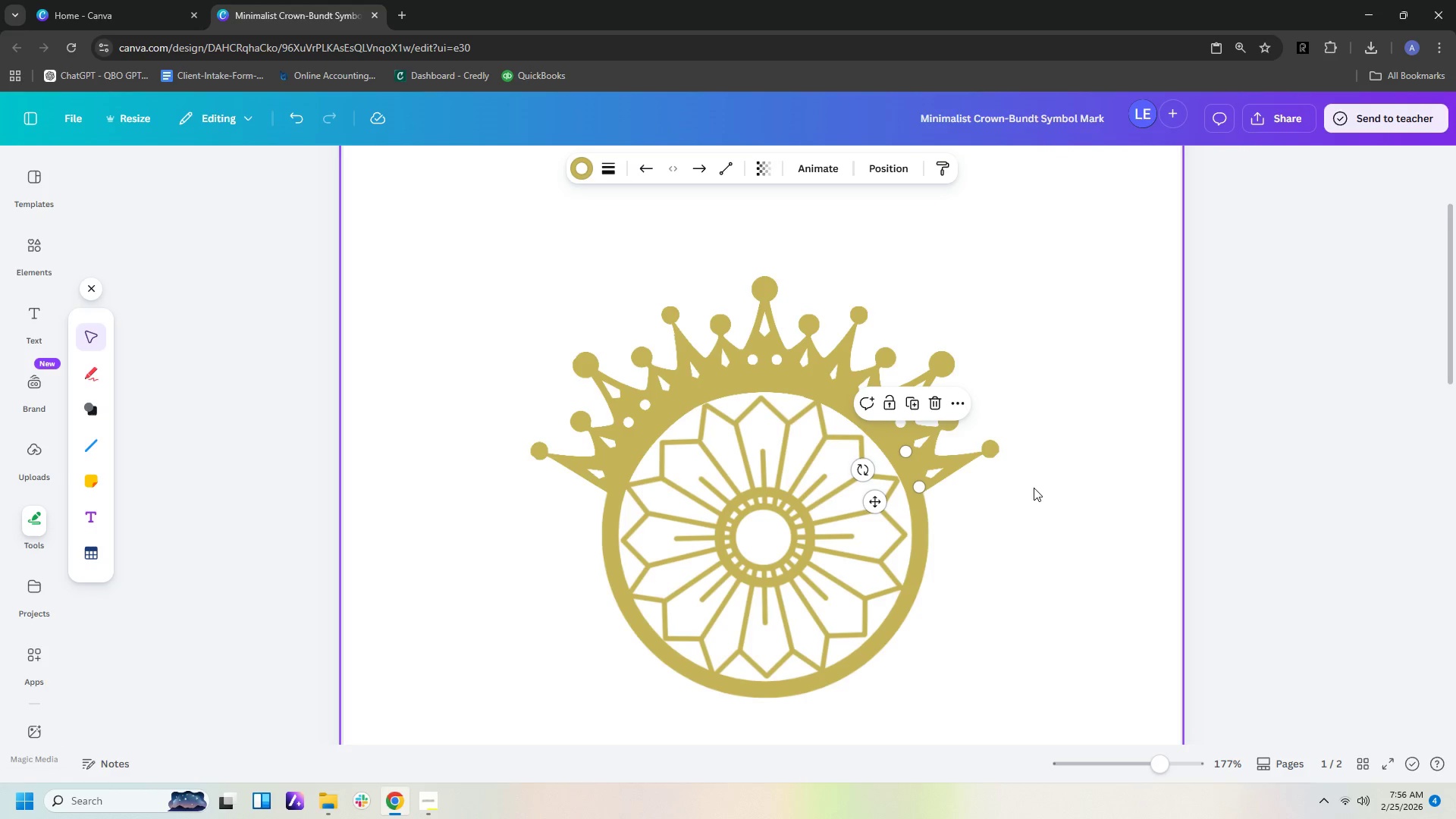 
left_click([1034, 488])
 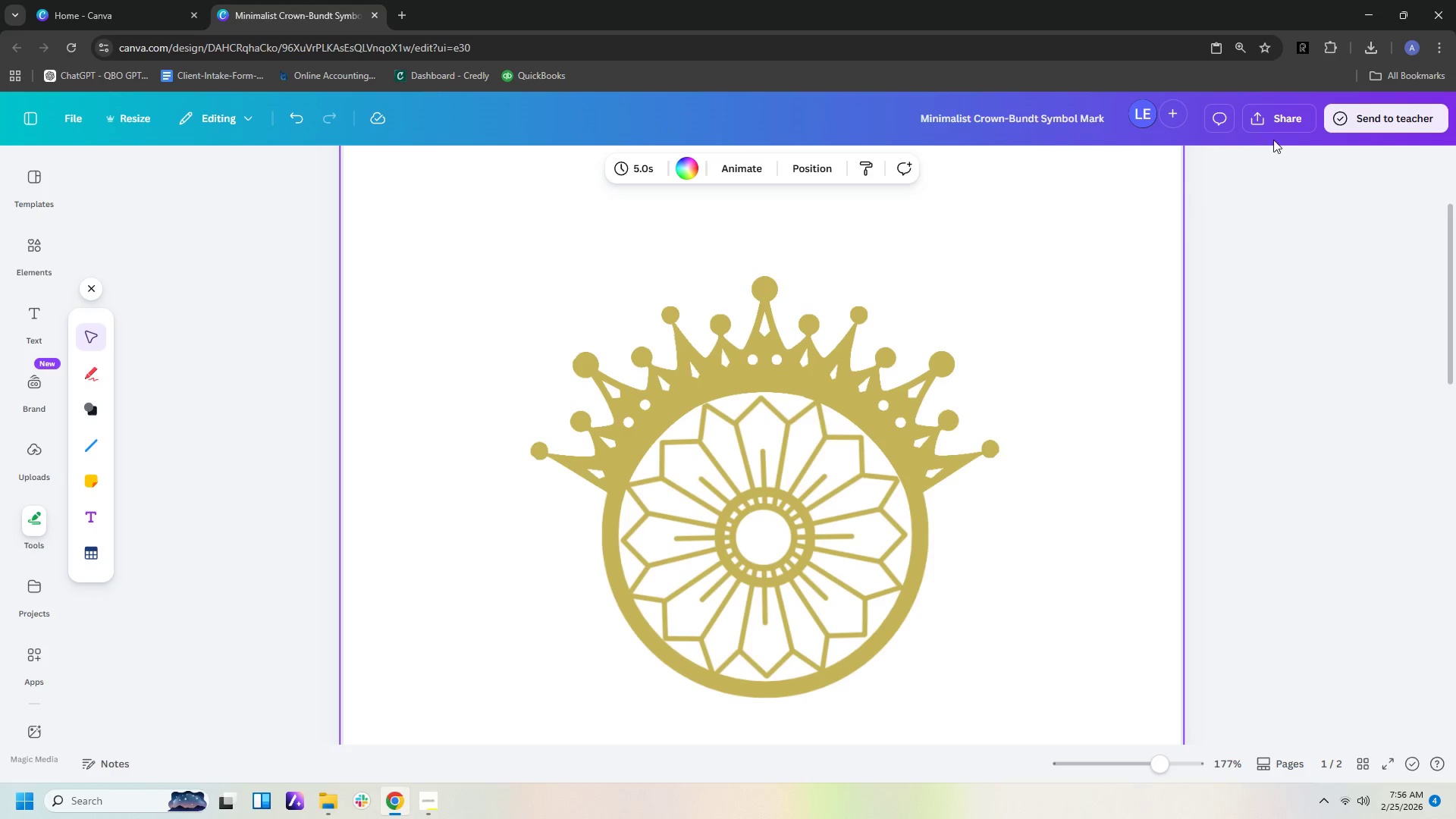 
left_click([1295, 123])
 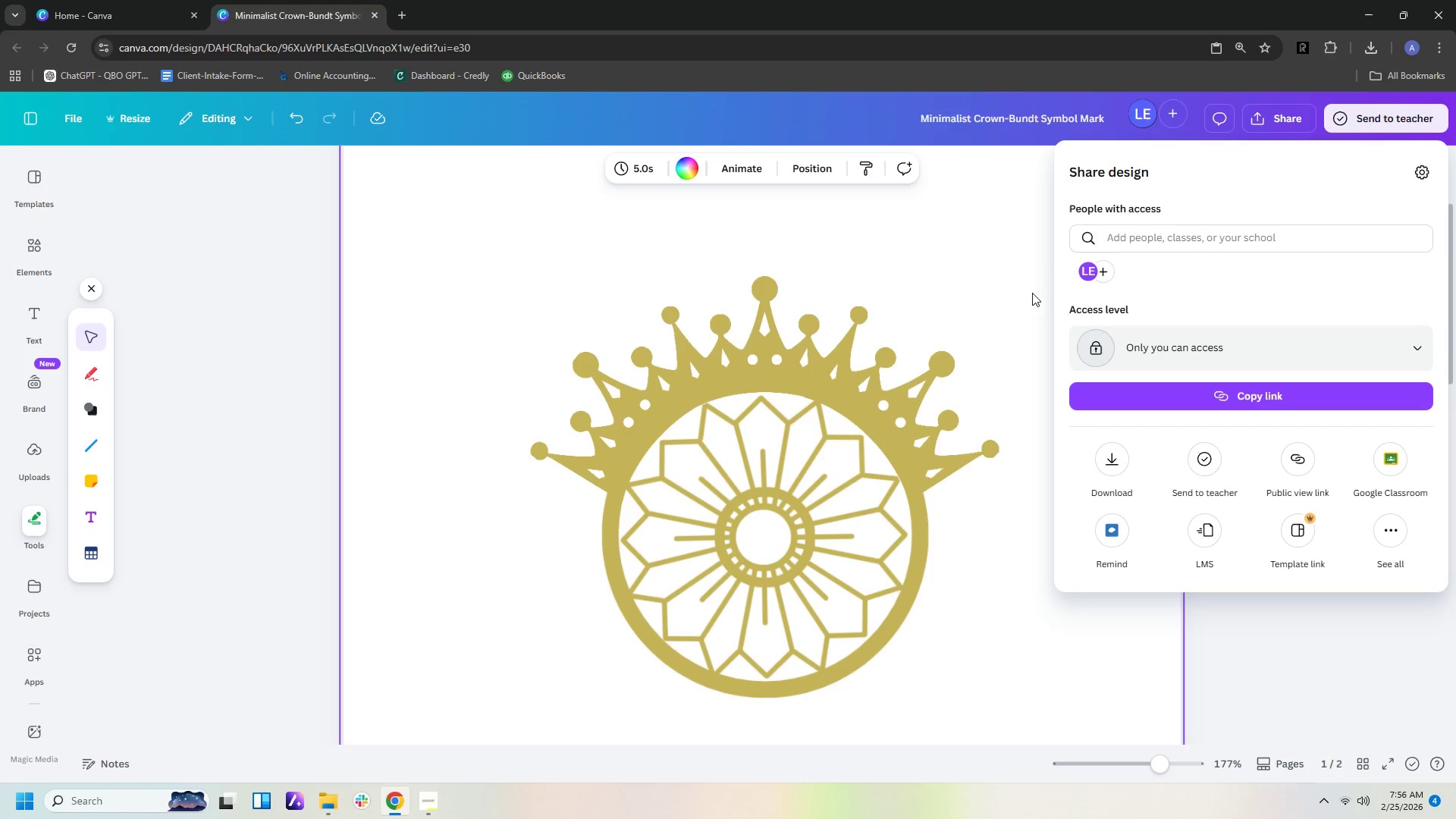 
left_click([1133, 242])
 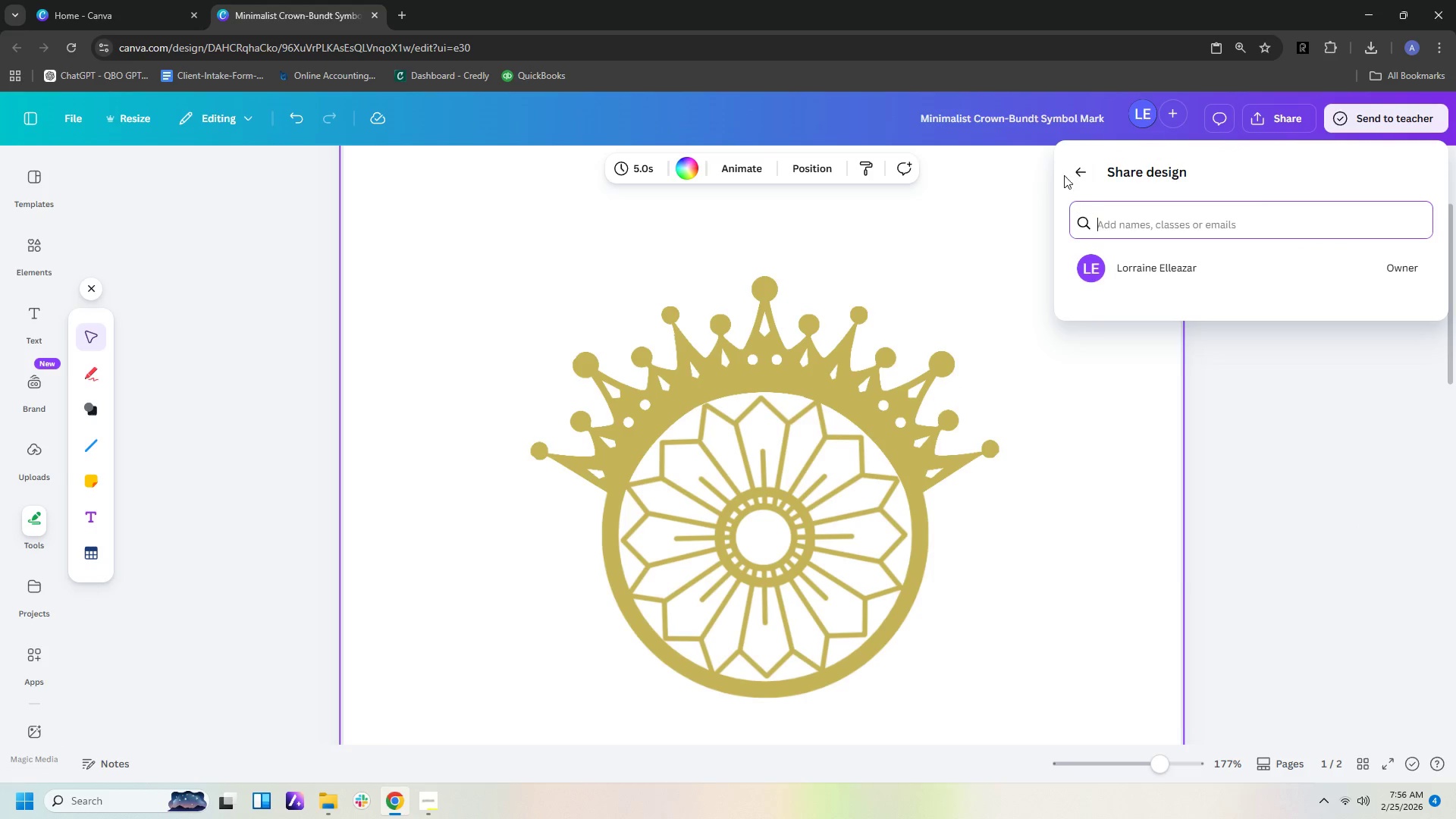 
left_click([1068, 168])
 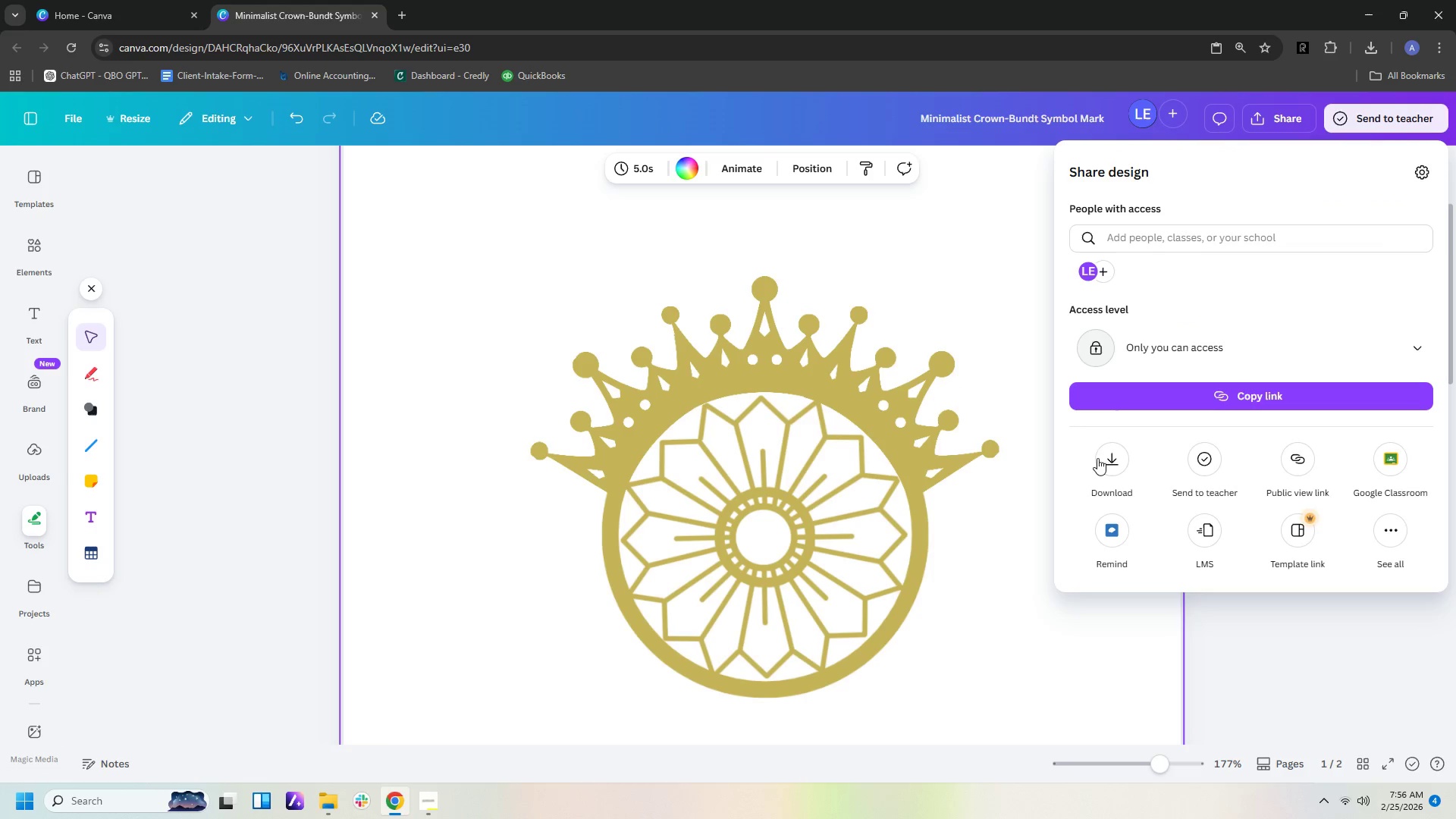 
left_click([1106, 458])
 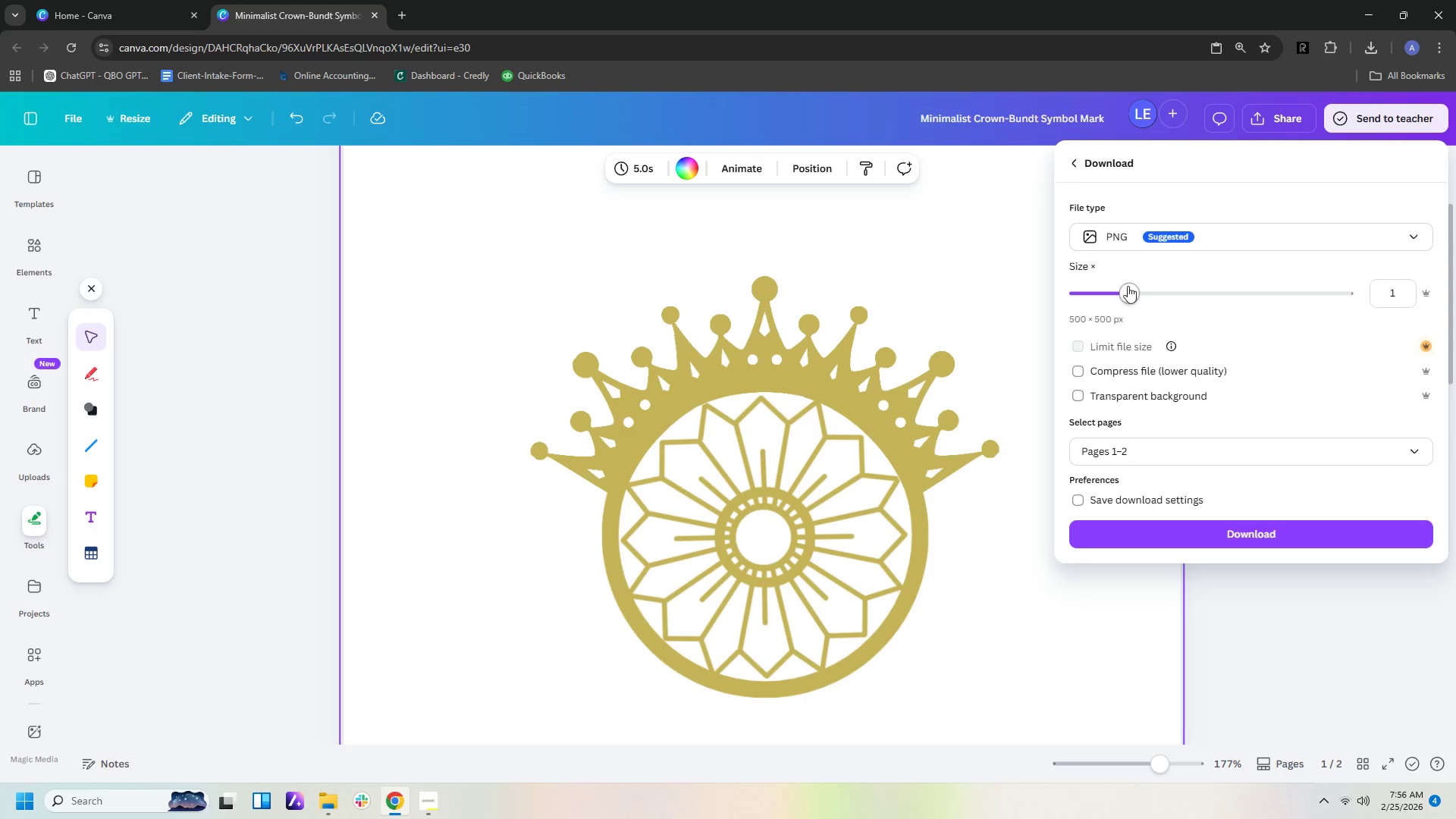 
left_click([1138, 237])
 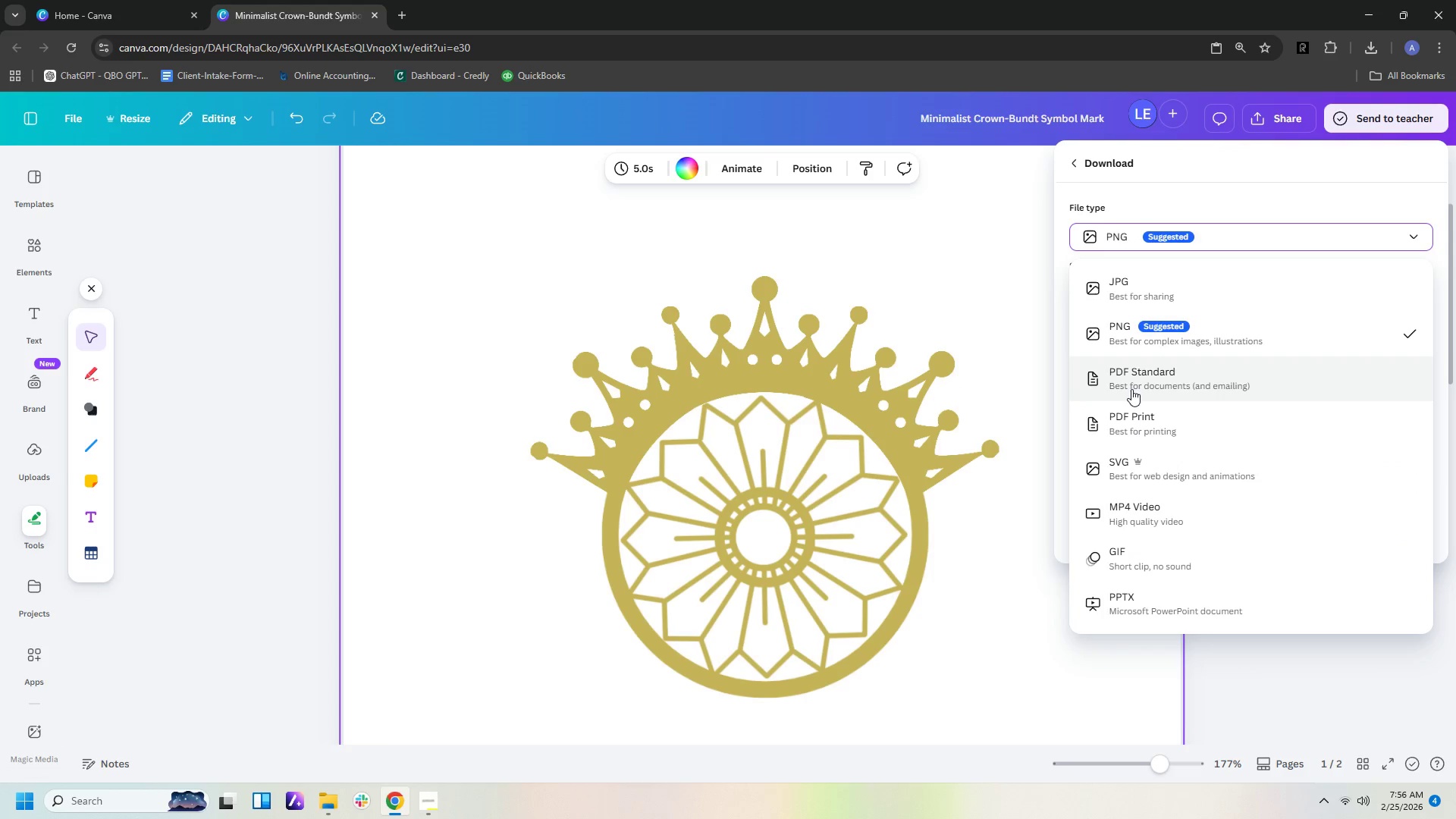 
left_click([1131, 389])
 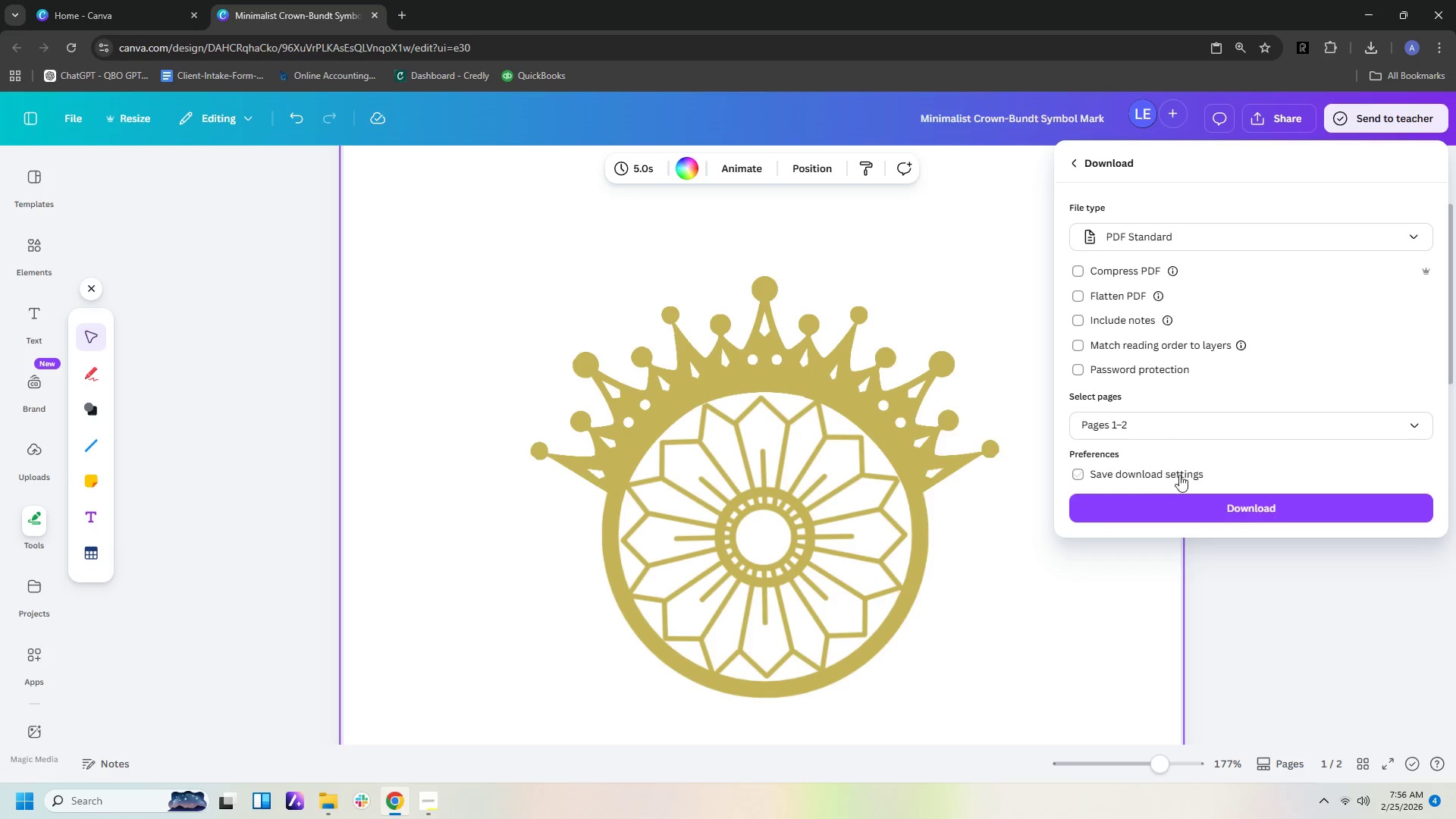 
left_click([1232, 510])
 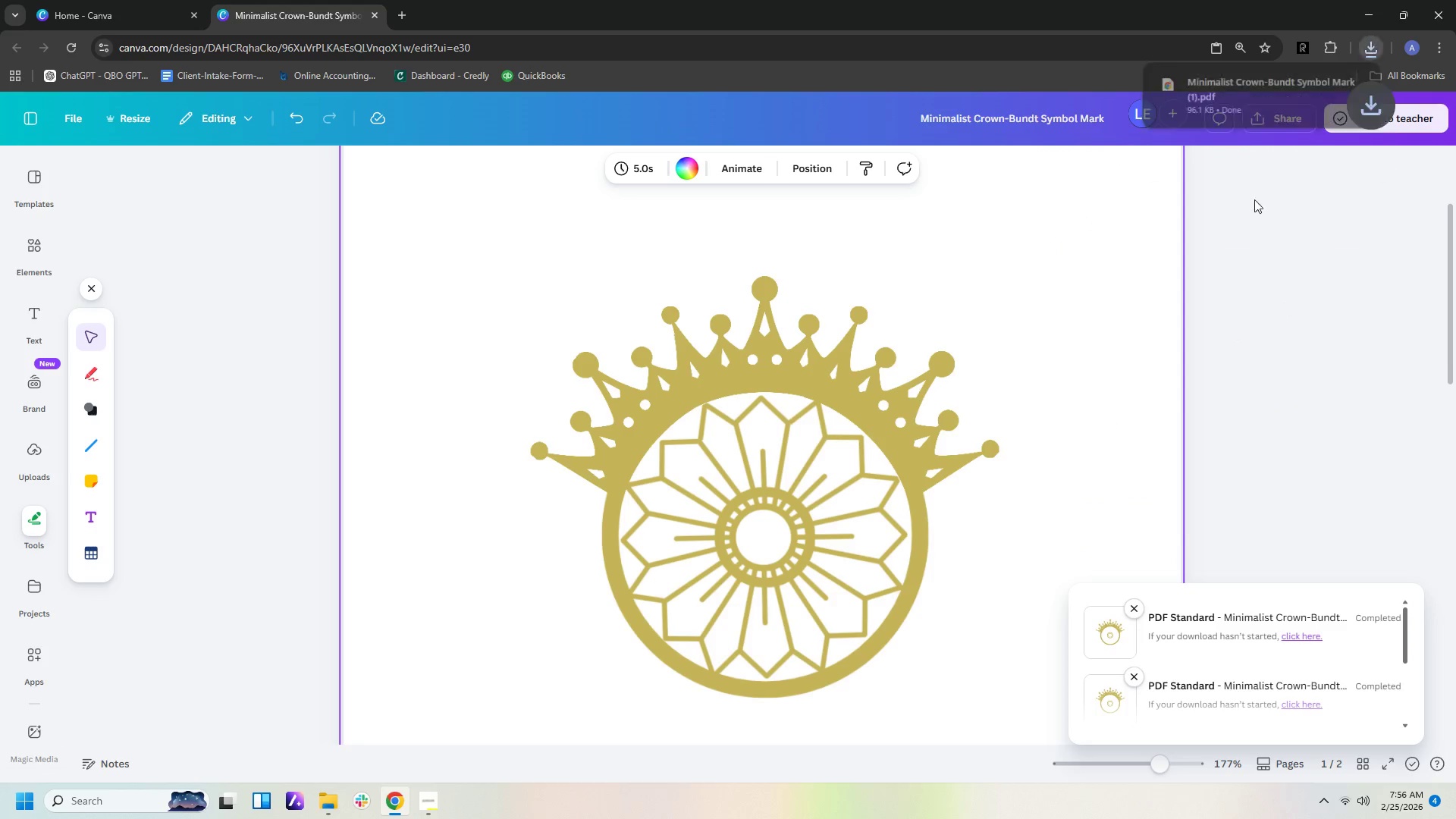 
left_click([1272, 87])
 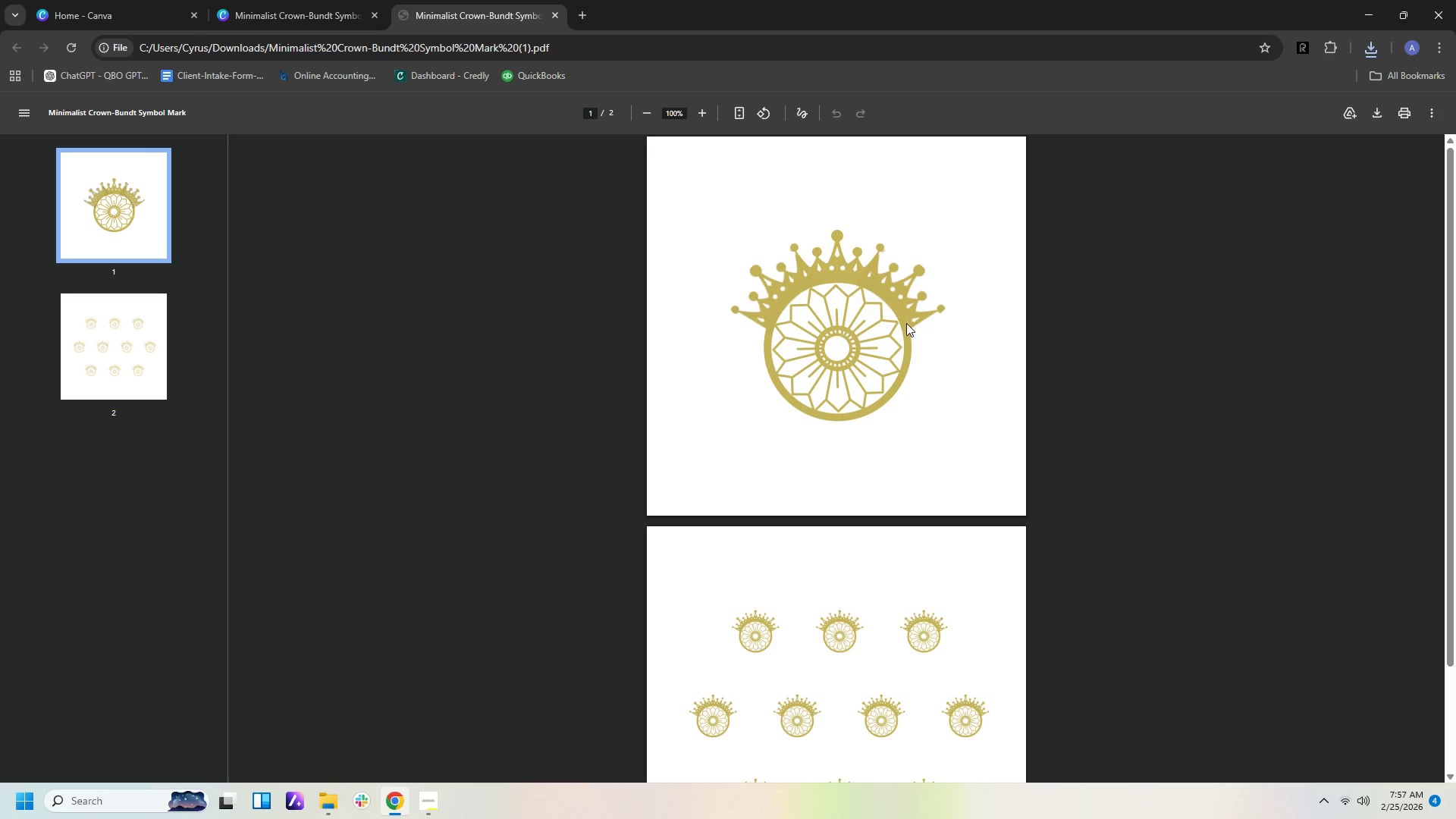 
scroll: coordinate [1074, 403], scroll_direction: up, amount: 2.0
 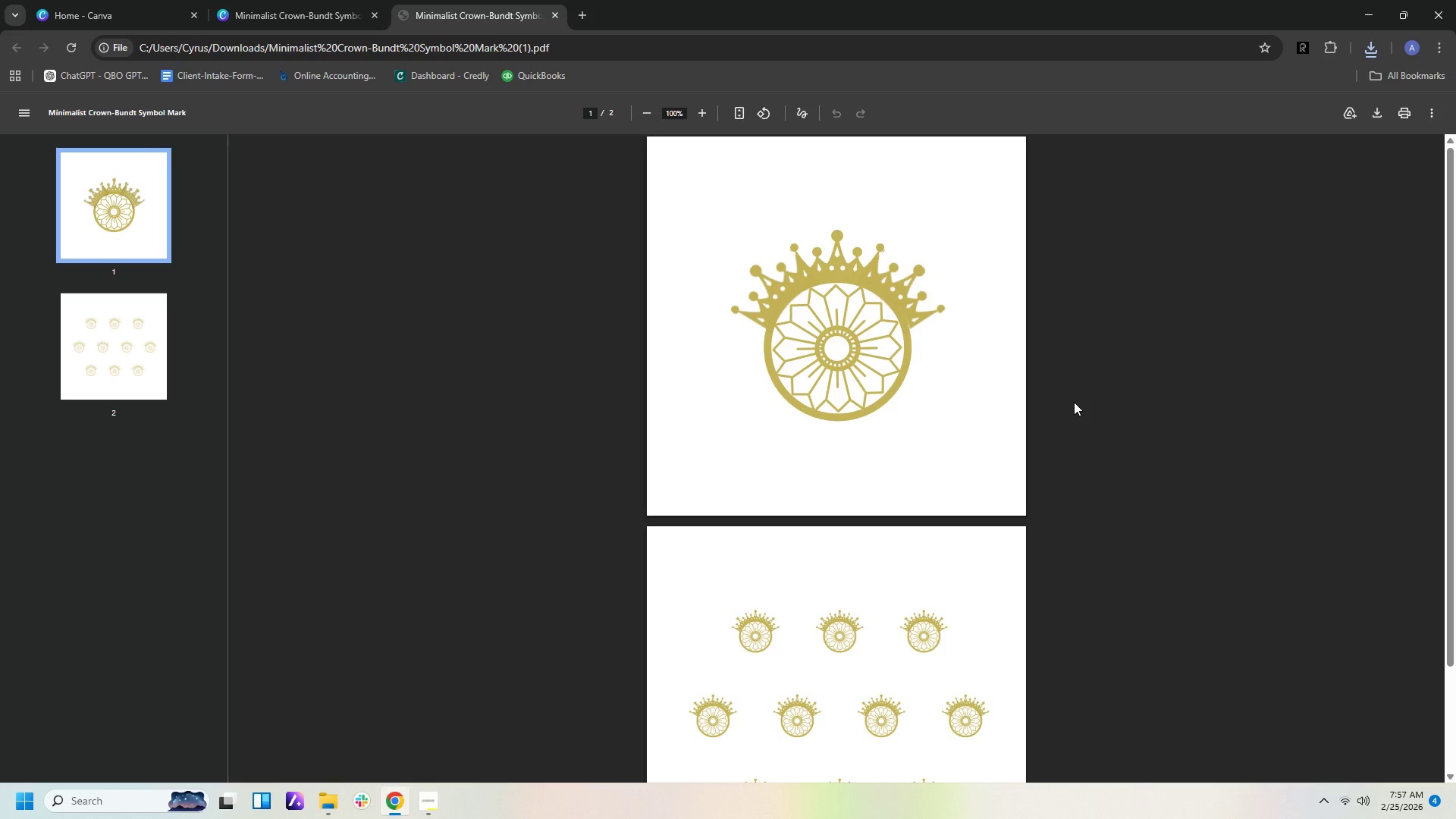 
hold_key(key=ControlLeft, duration=1.2)
scroll: coordinate [1075, 399], scroll_direction: up, amount: 4.0
 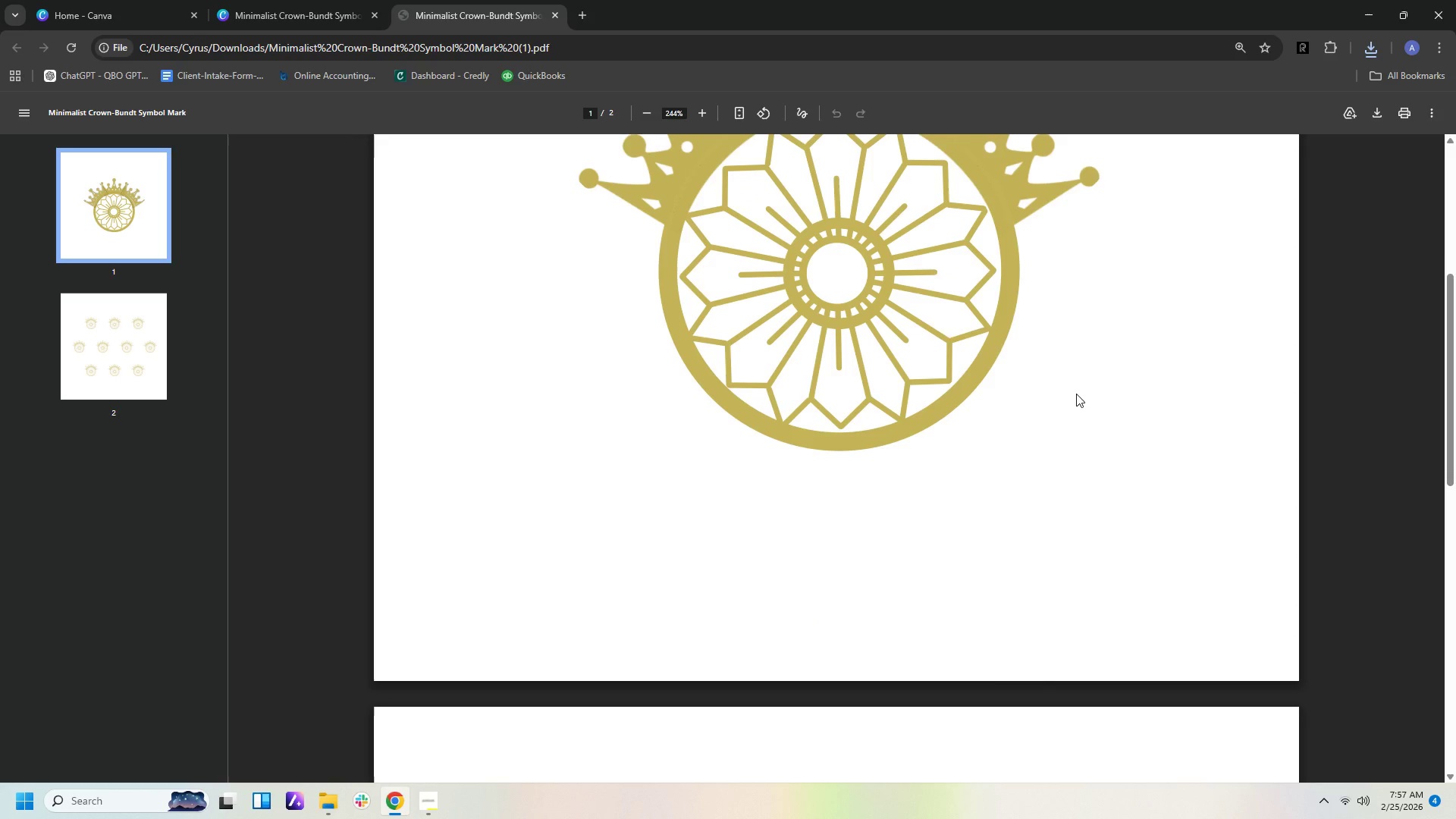 
hold_key(key=ControlLeft, duration=0.75)
 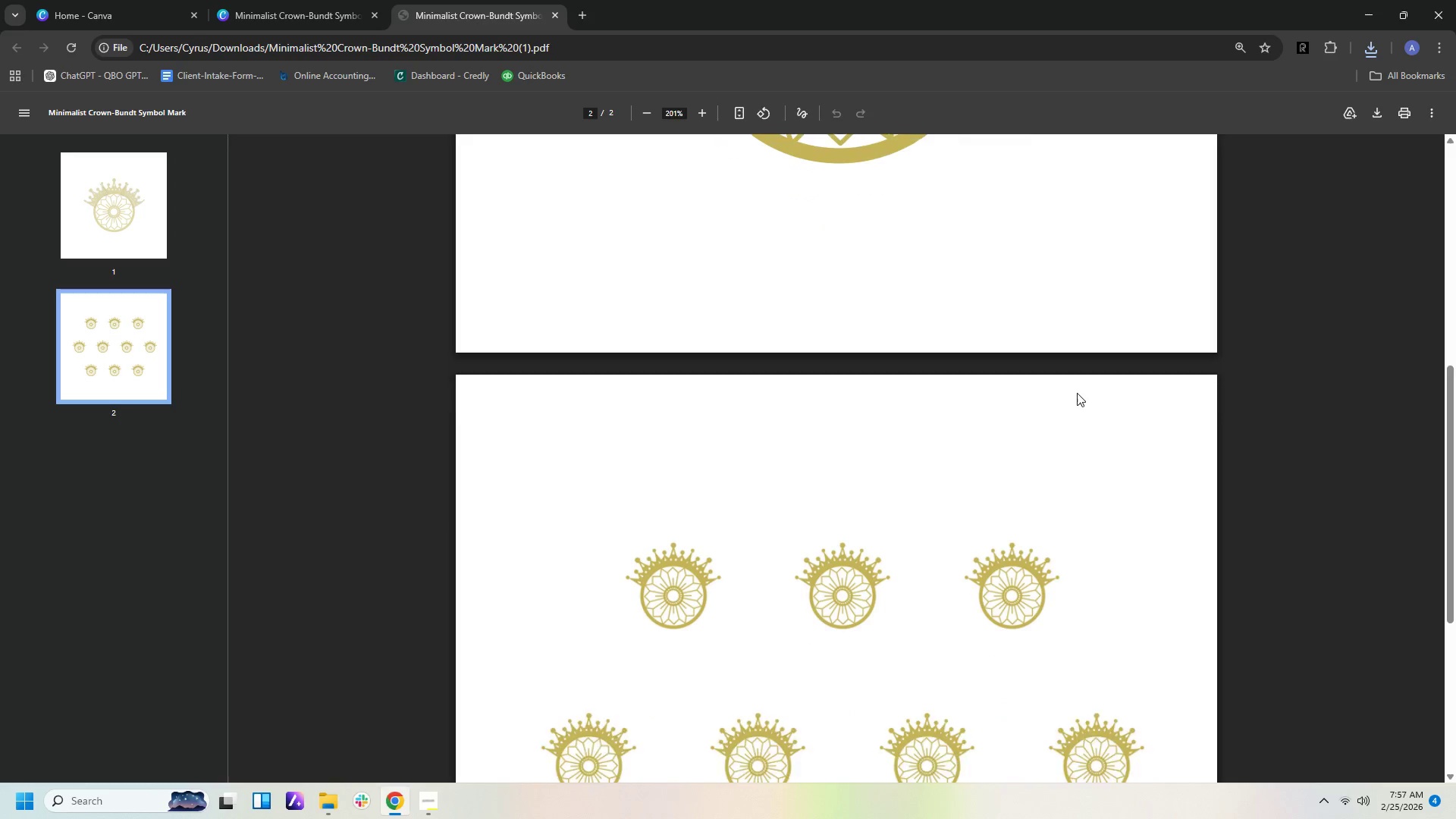 
scroll: coordinate [1077, 393], scroll_direction: down, amount: 4.0
 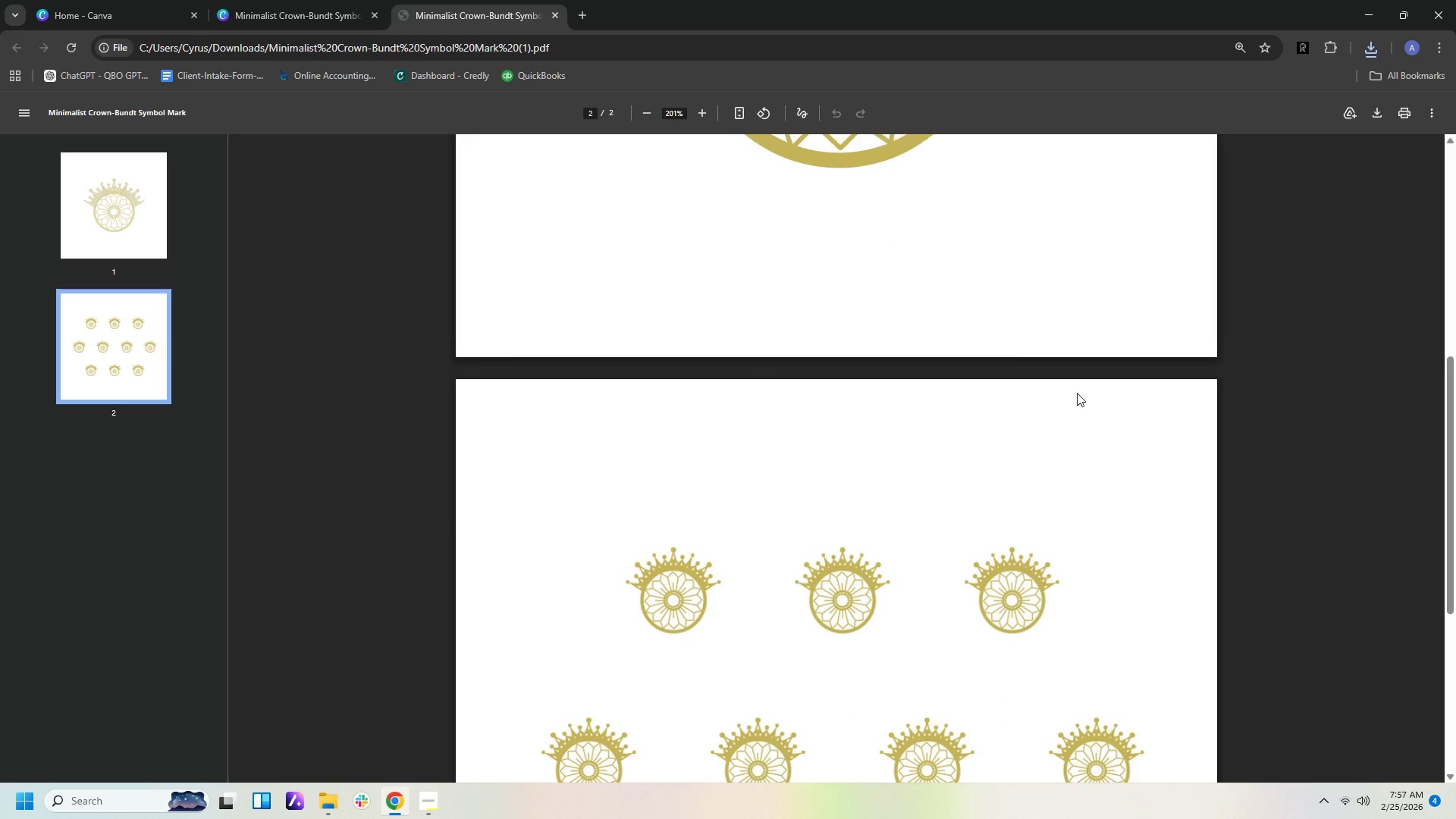 
scroll: coordinate [1077, 393], scroll_direction: up, amount: 5.0
 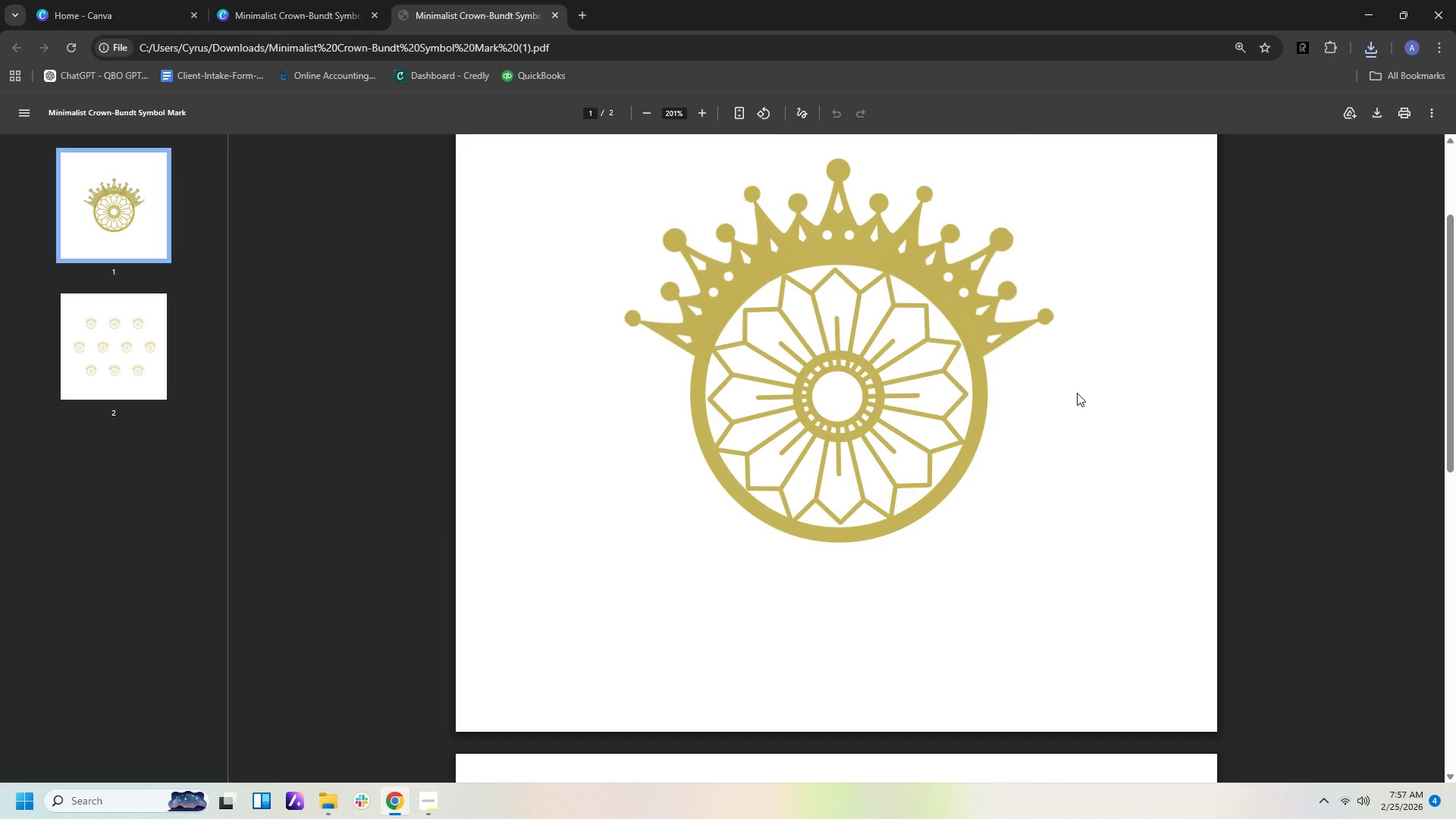 
hold_key(key=ControlLeft, duration=1.53)
scroll: coordinate [1077, 393], scroll_direction: up, amount: 2.0
 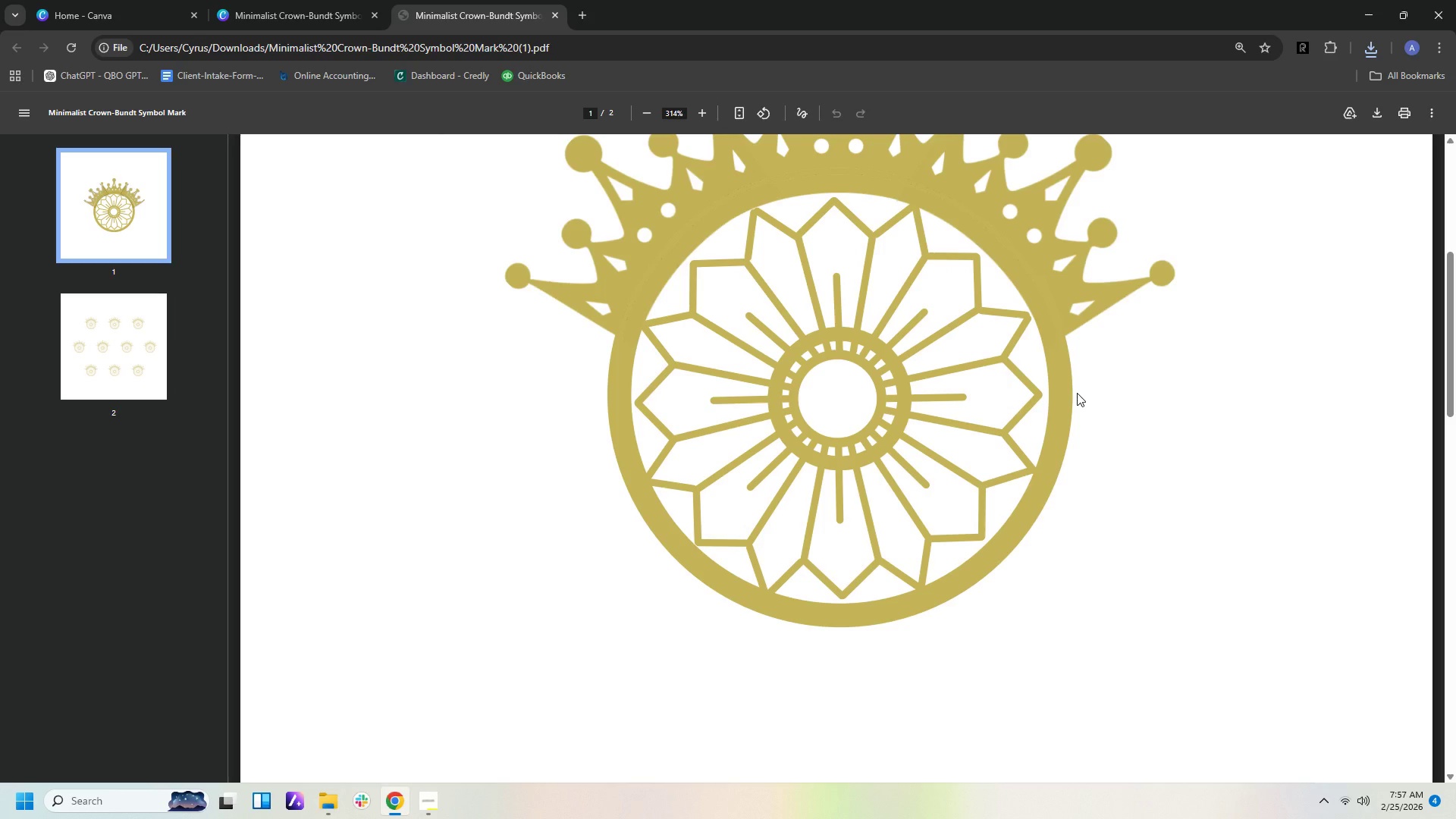 
hold_key(key=ControlLeft, duration=1.5)
 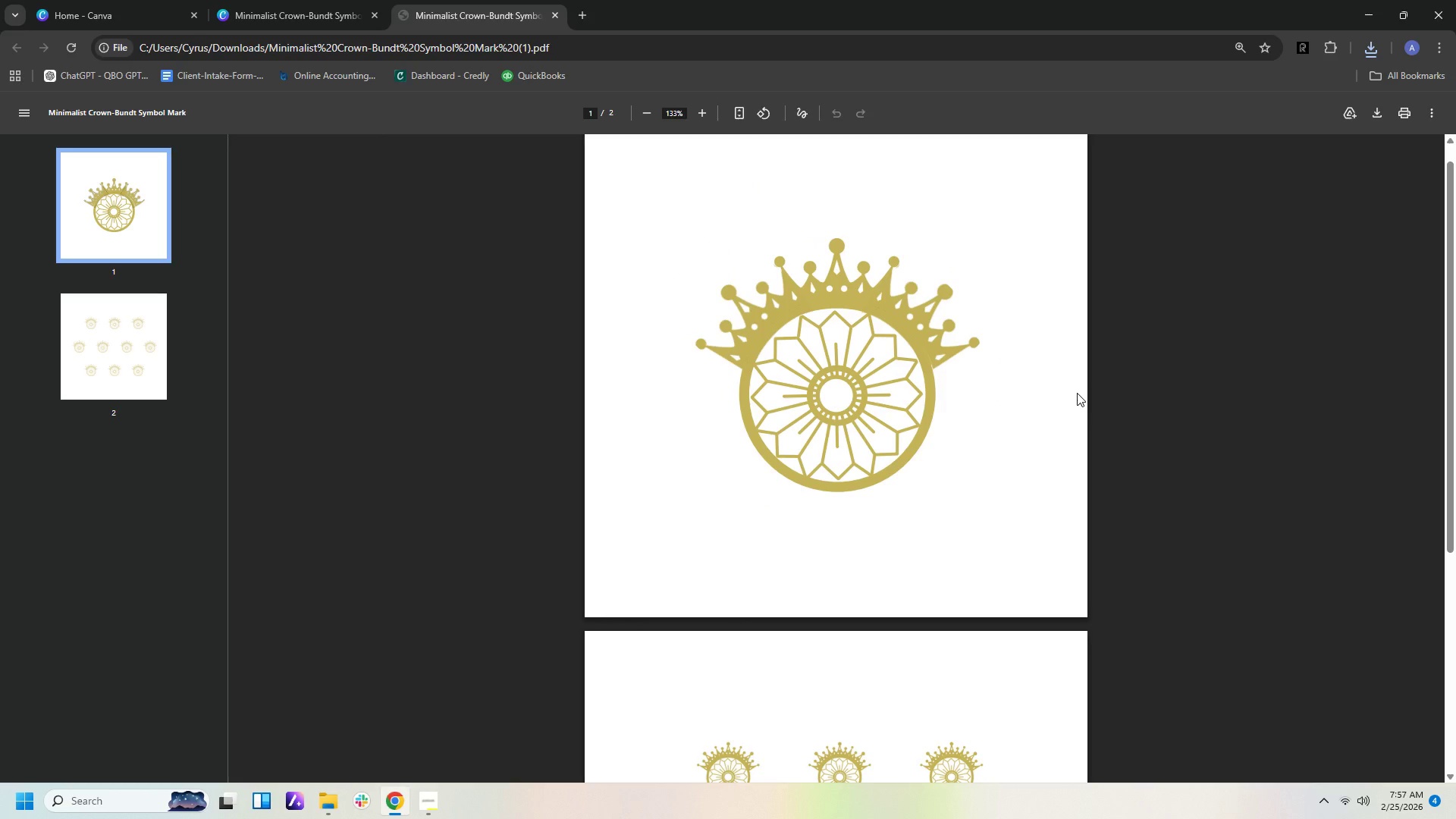 
hold_key(key=ControlLeft, duration=1.5)
 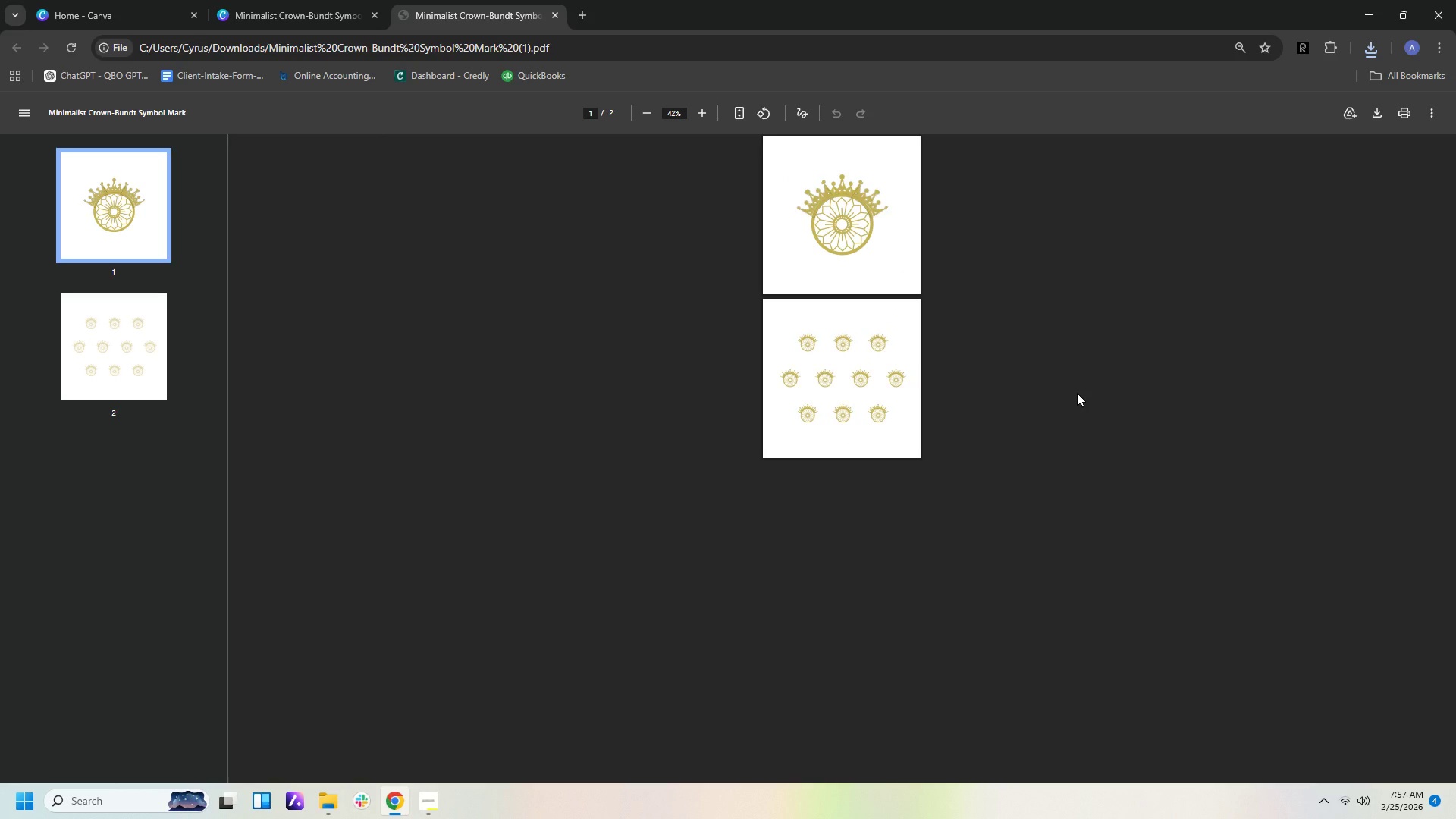 
scroll: coordinate [1077, 393], scroll_direction: down, amount: 4.0
 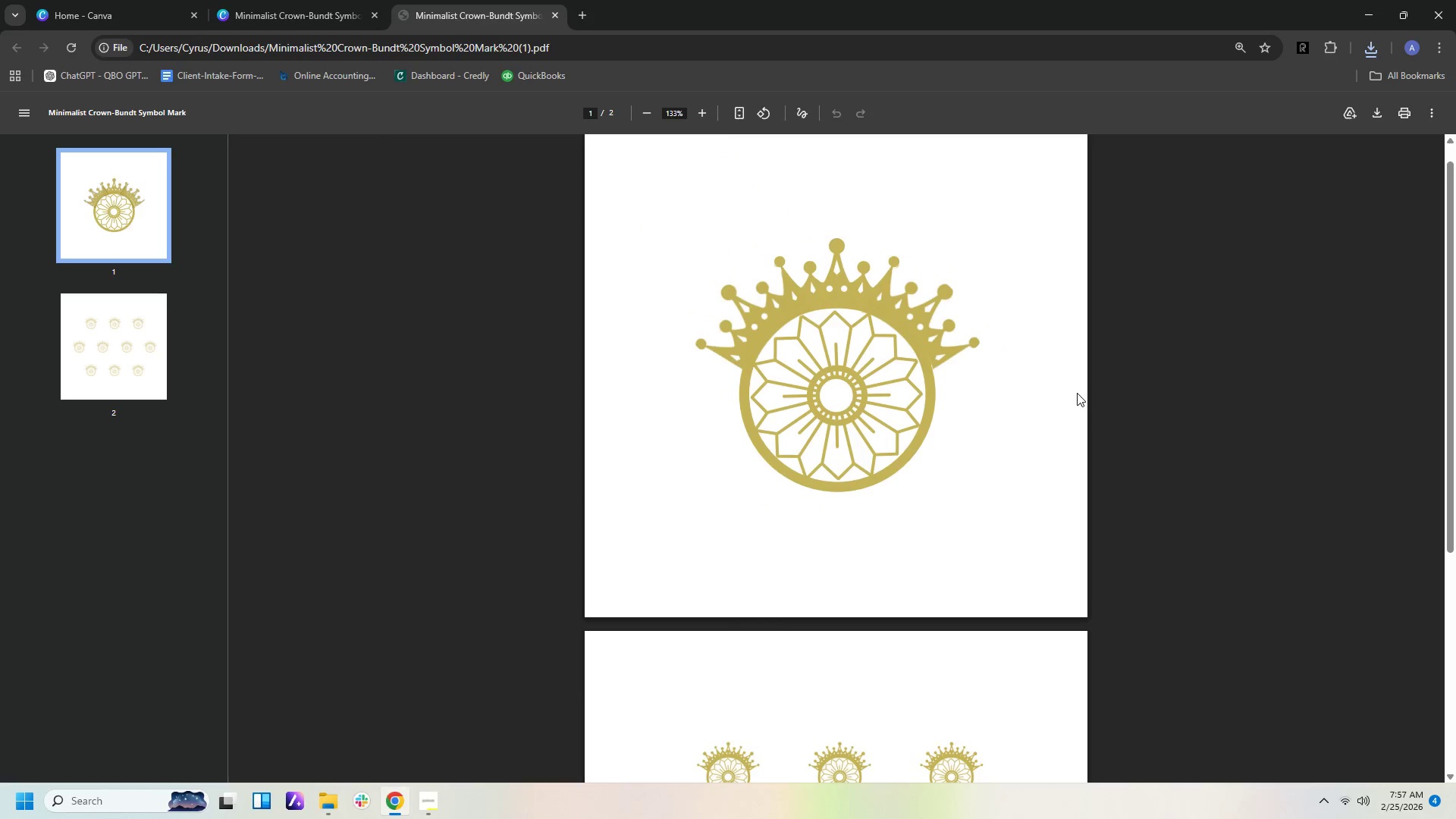 
hold_key(key=ControlLeft, duration=1.51)
 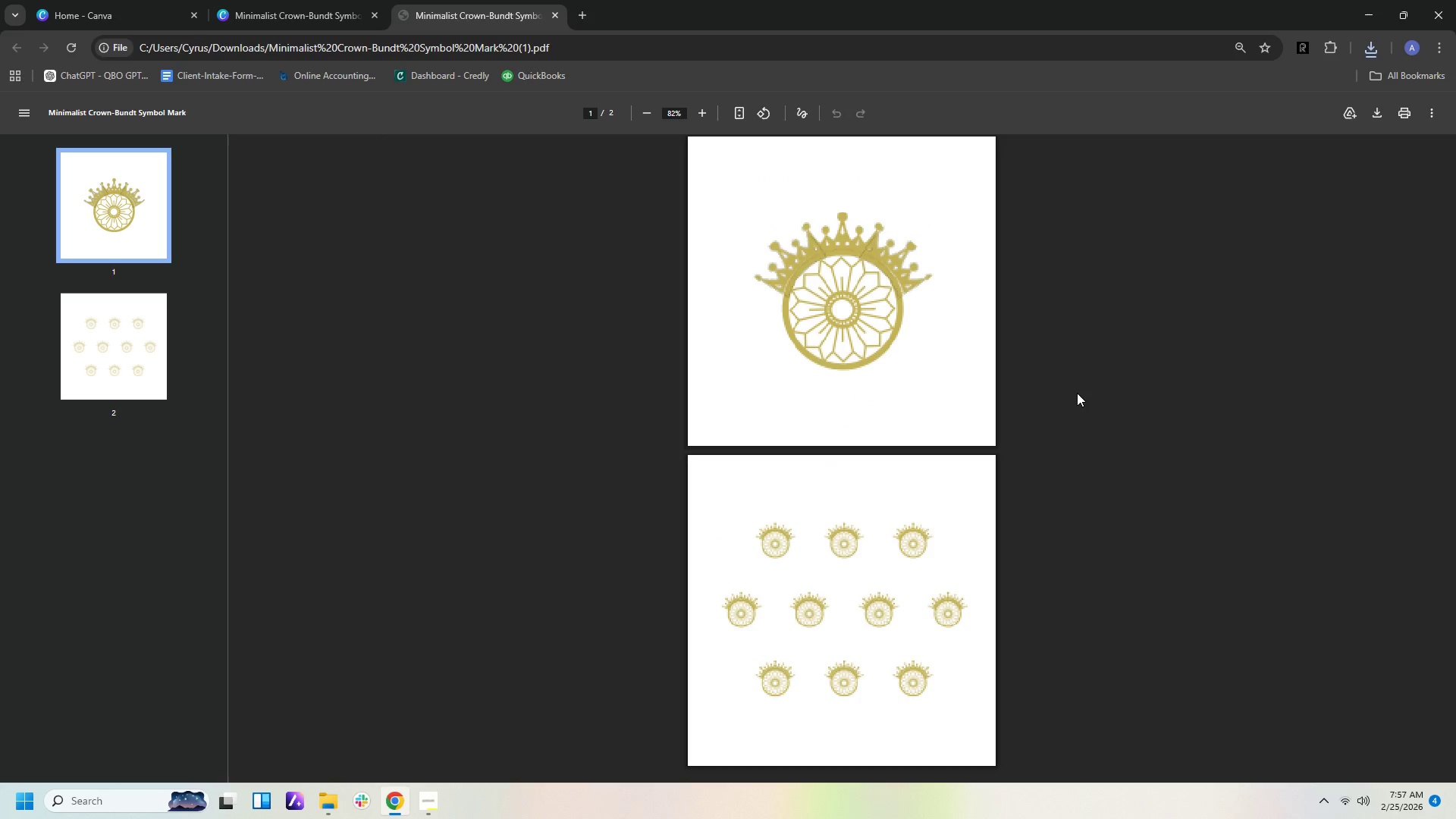 
scroll: coordinate [1077, 393], scroll_direction: down, amount: 4.0
 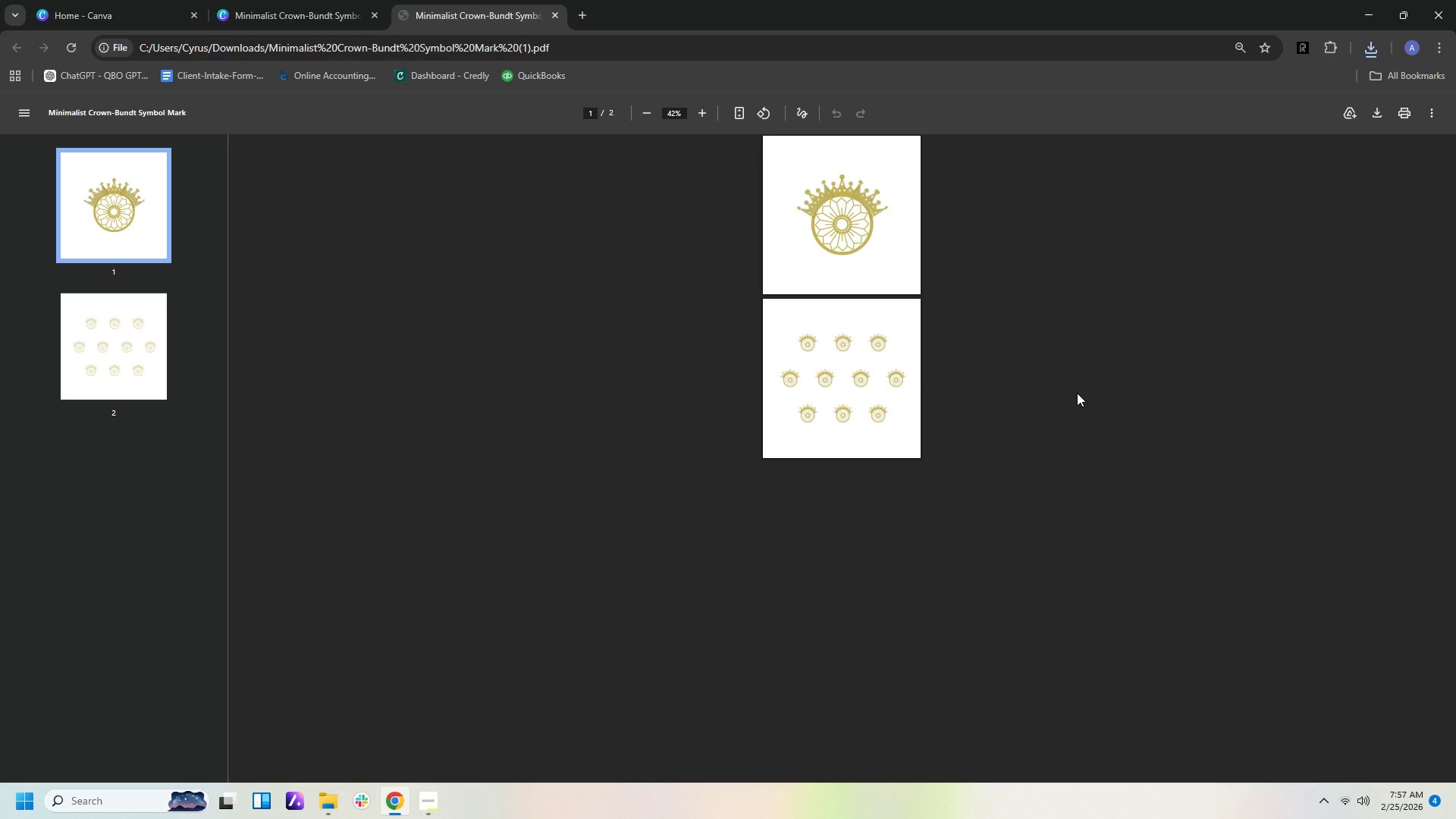 
hold_key(key=ControlLeft, duration=1.52)
hold_key(key=ControlLeft, duration=0.55)
scroll: coordinate [1077, 393], scroll_direction: up, amount: 9.0
 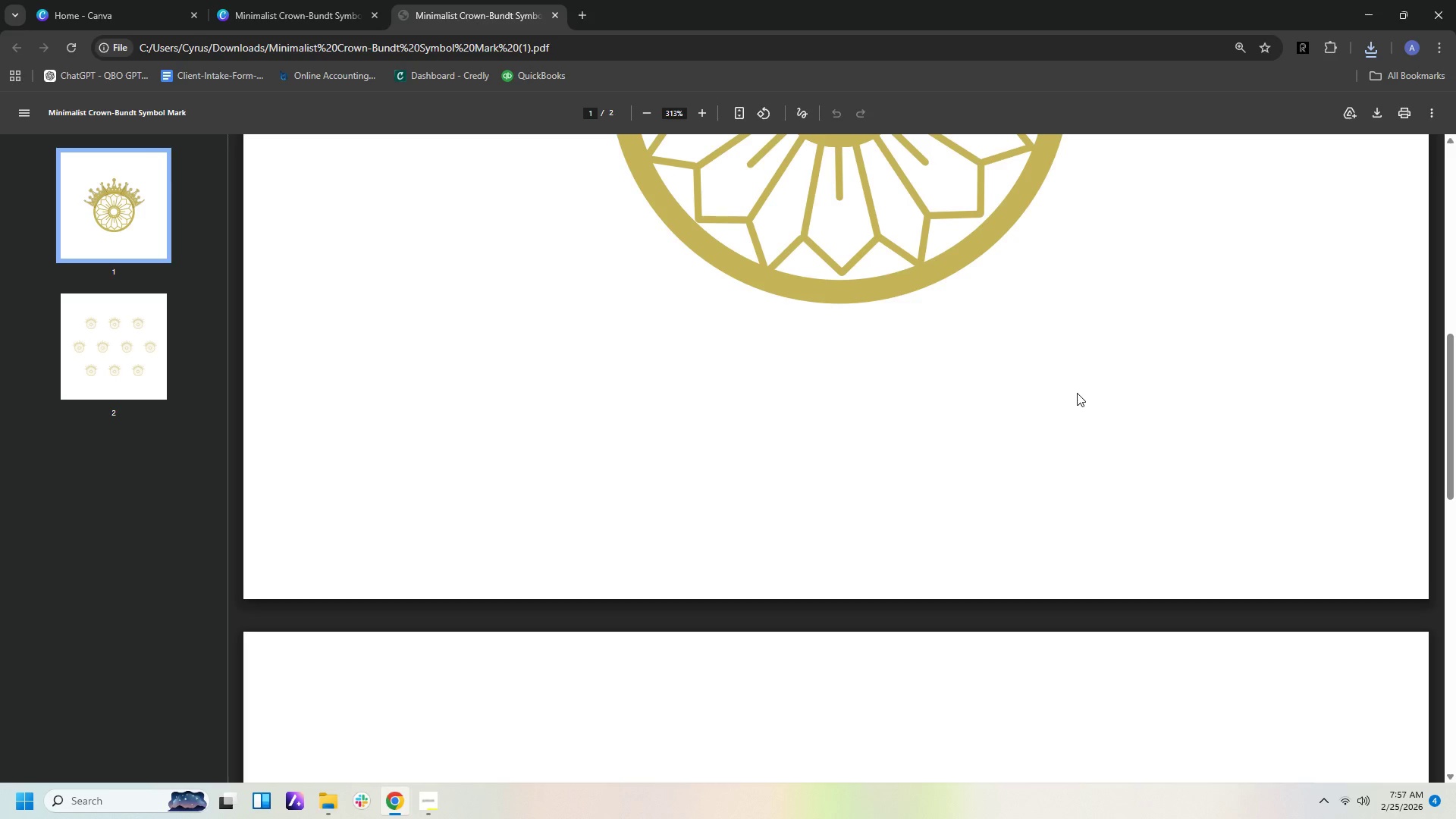 
hold_key(key=ControlLeft, duration=0.64)
scroll: coordinate [1077, 393], scroll_direction: down, amount: 2.0
 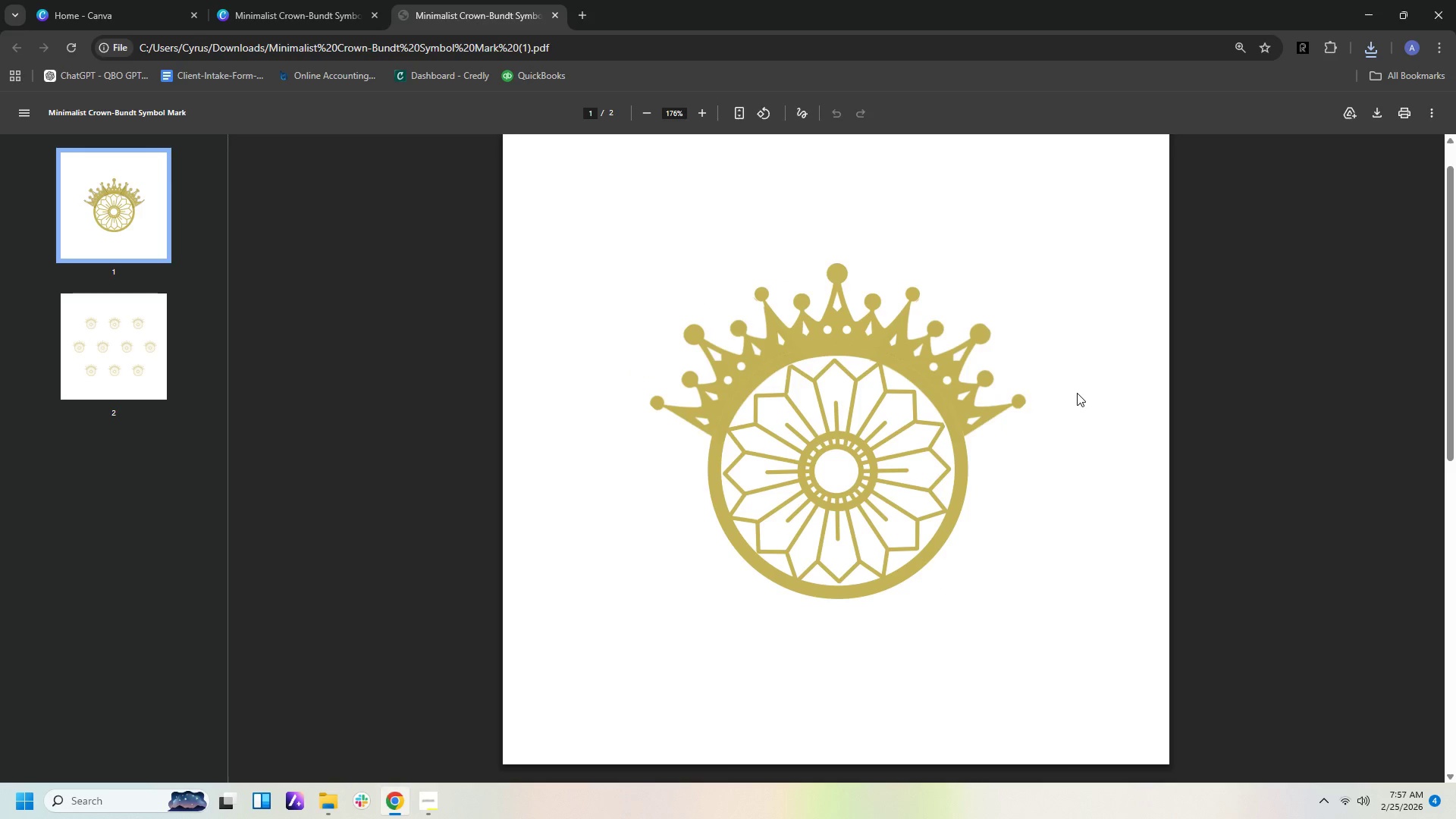 
hold_key(key=ControlLeft, duration=1.5)
scroll: coordinate [1077, 393], scroll_direction: up, amount: 3.0
 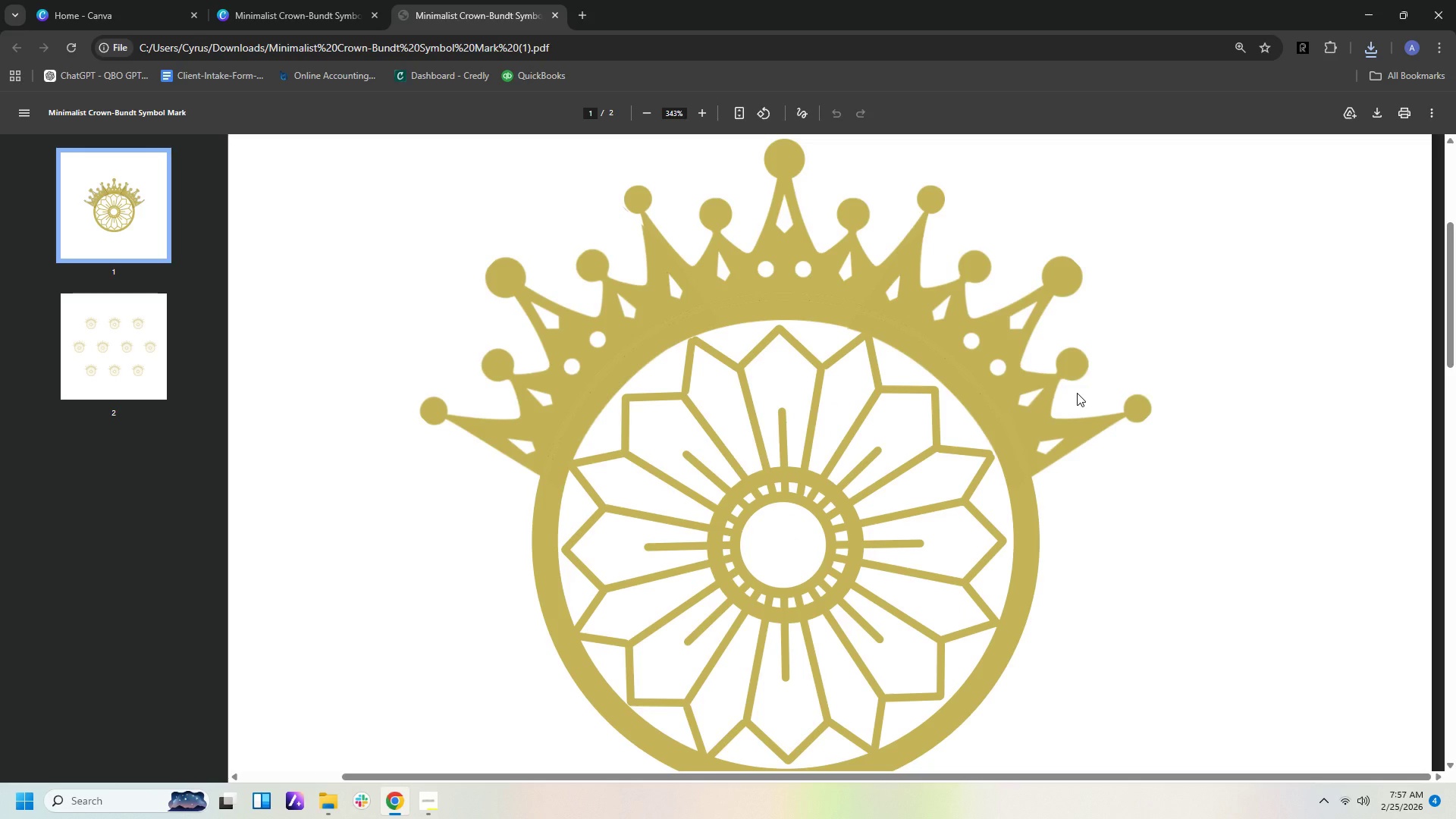 
hold_key(key=ControlLeft, duration=0.88)
scroll: coordinate [1077, 393], scroll_direction: down, amount: 9.0
 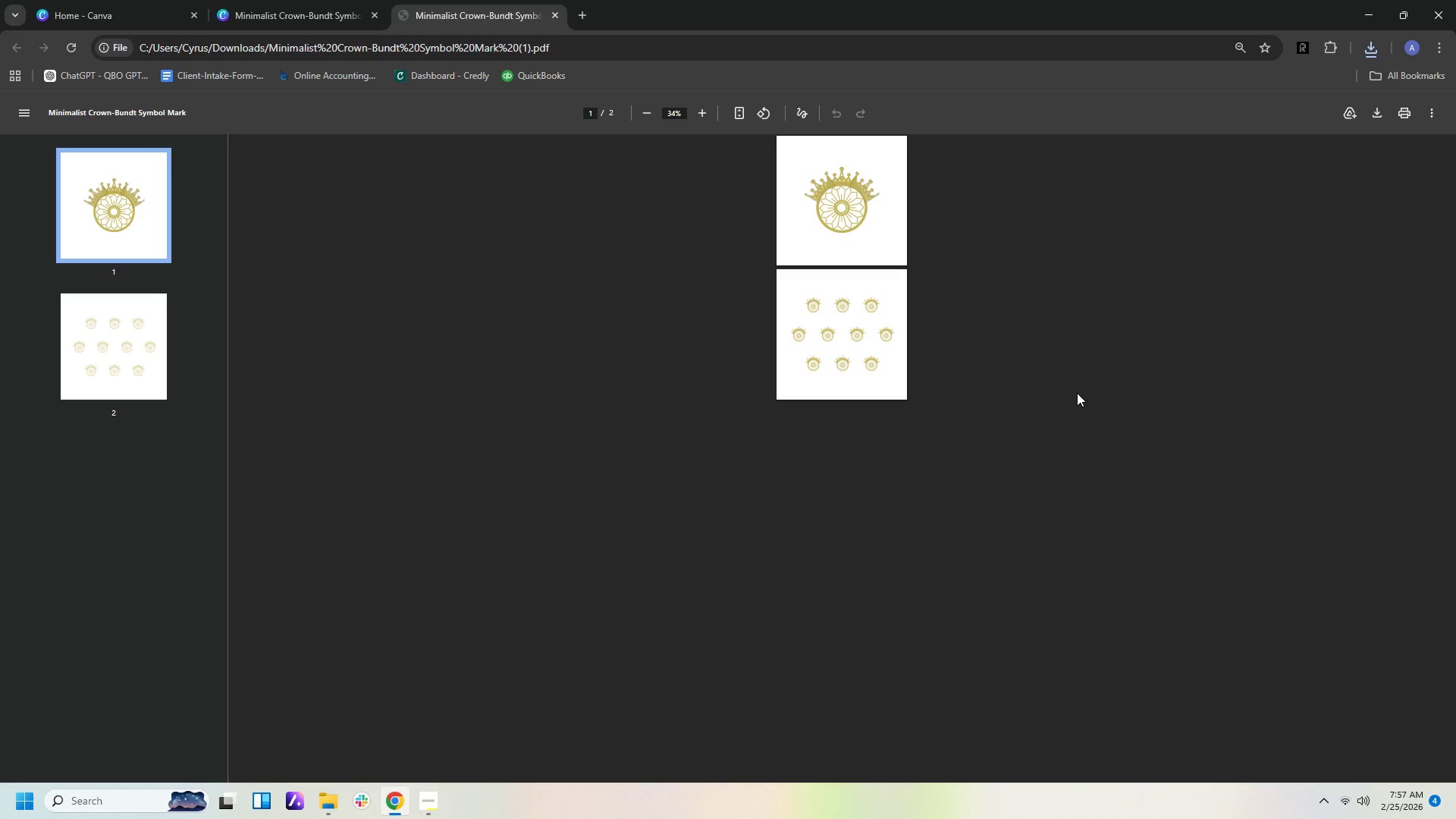 
hold_key(key=ControlLeft, duration=0.41)
scroll: coordinate [1077, 393], scroll_direction: up, amount: 4.0
 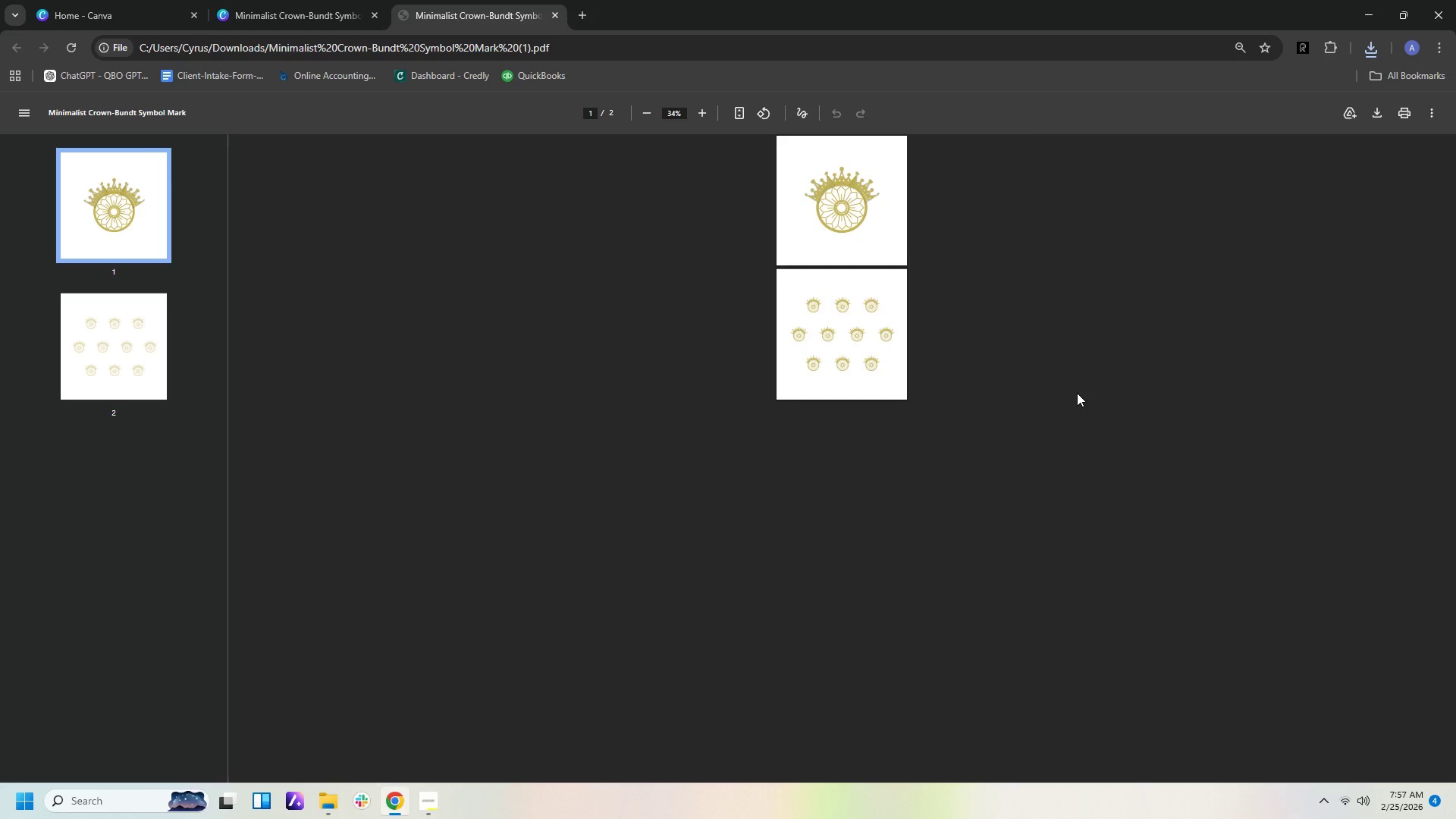 